 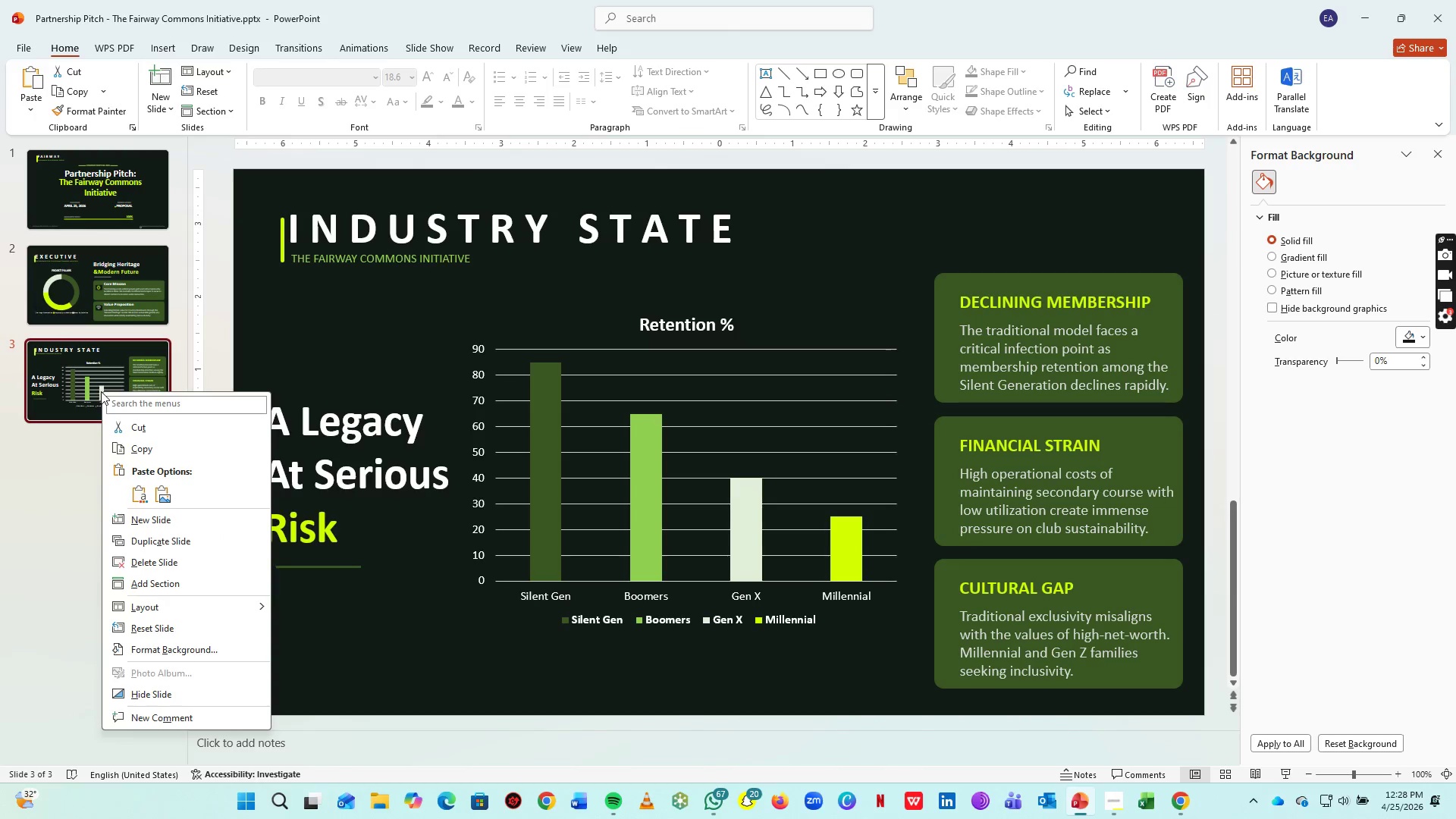 
left_click([176, 534])
 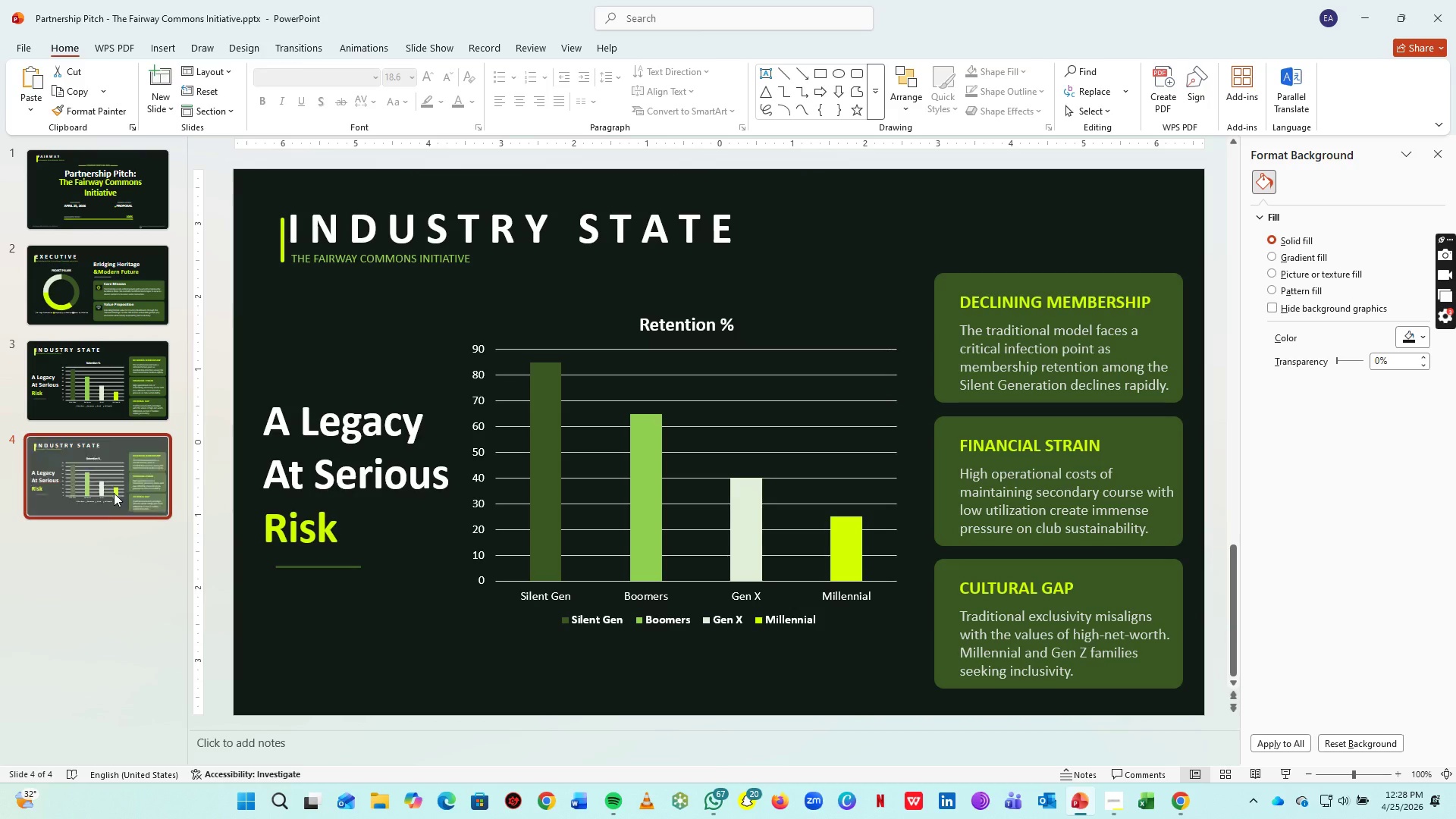 
left_click([114, 491])
 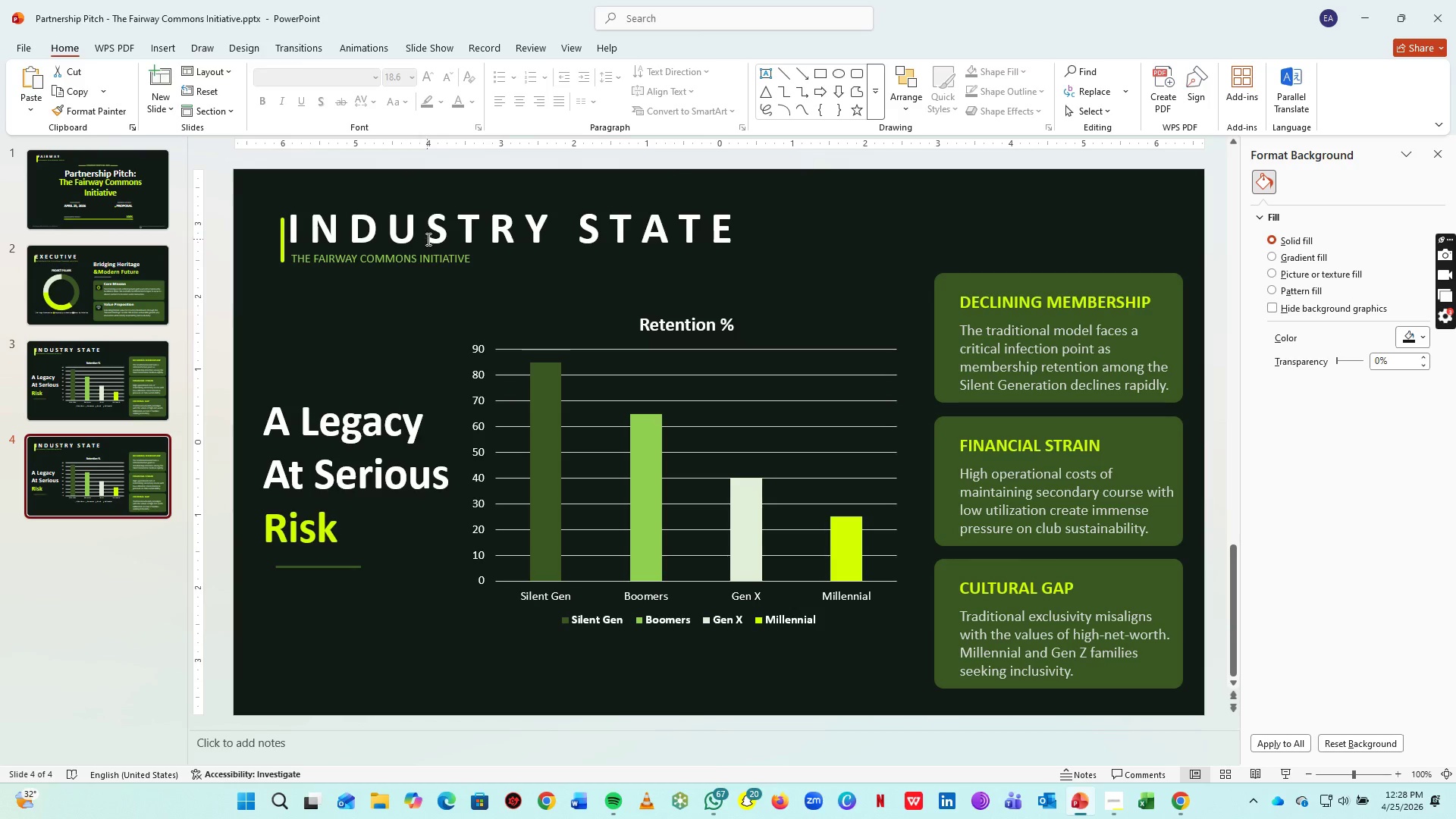 
left_click([427, 239])
 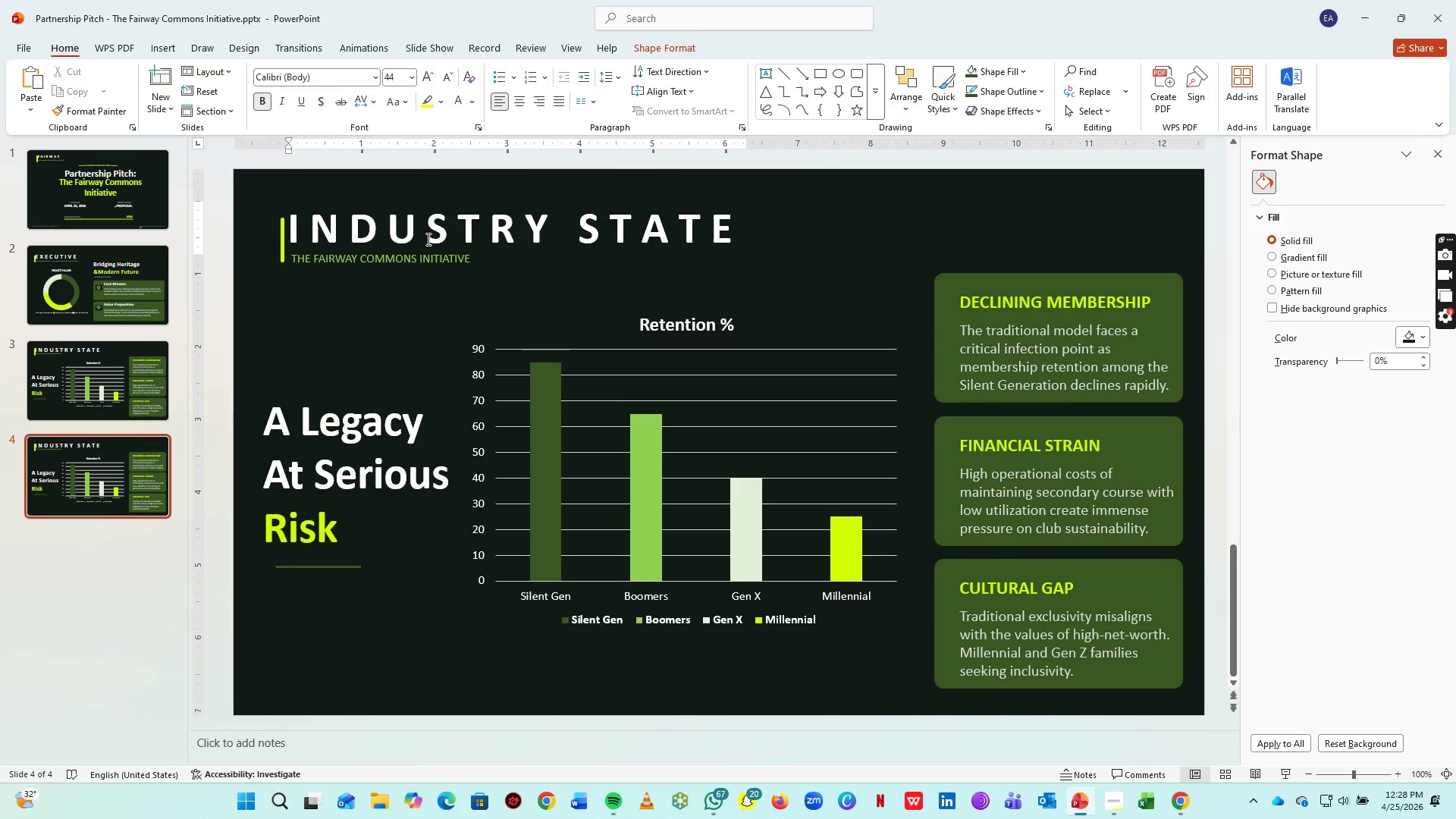 
left_click([427, 239])
 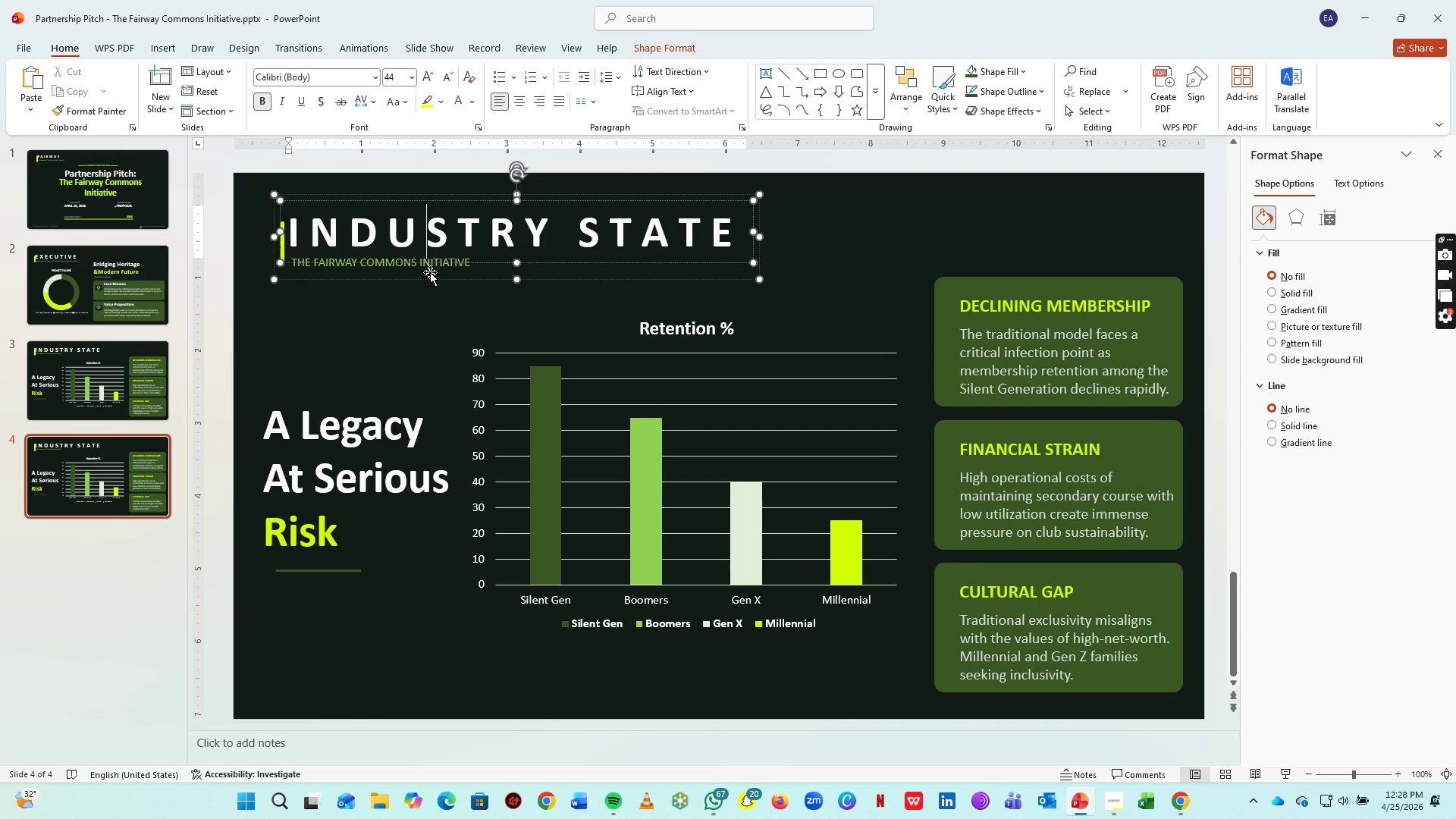 
left_click([435, 266])
 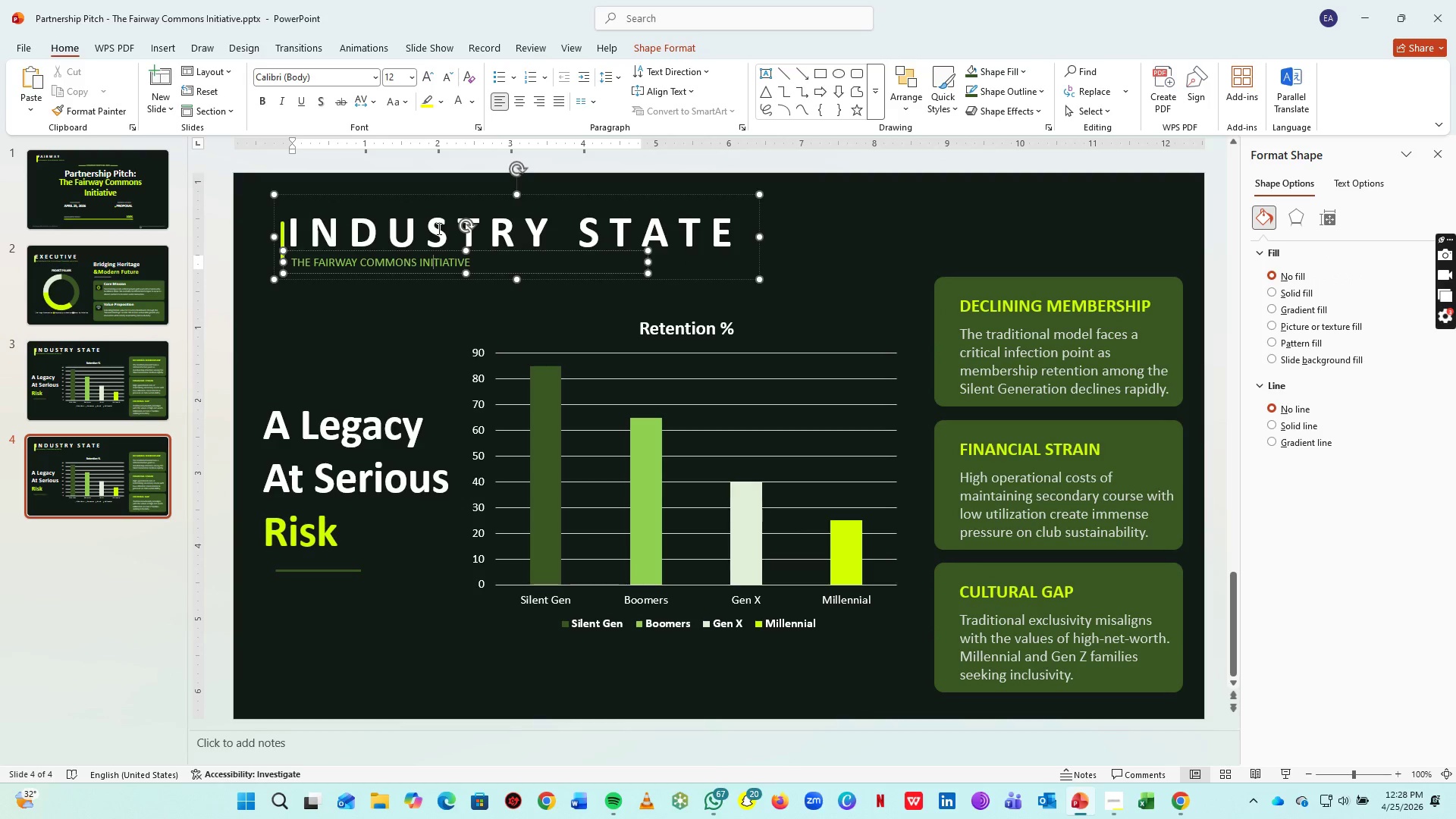 
left_click([422, 206])
 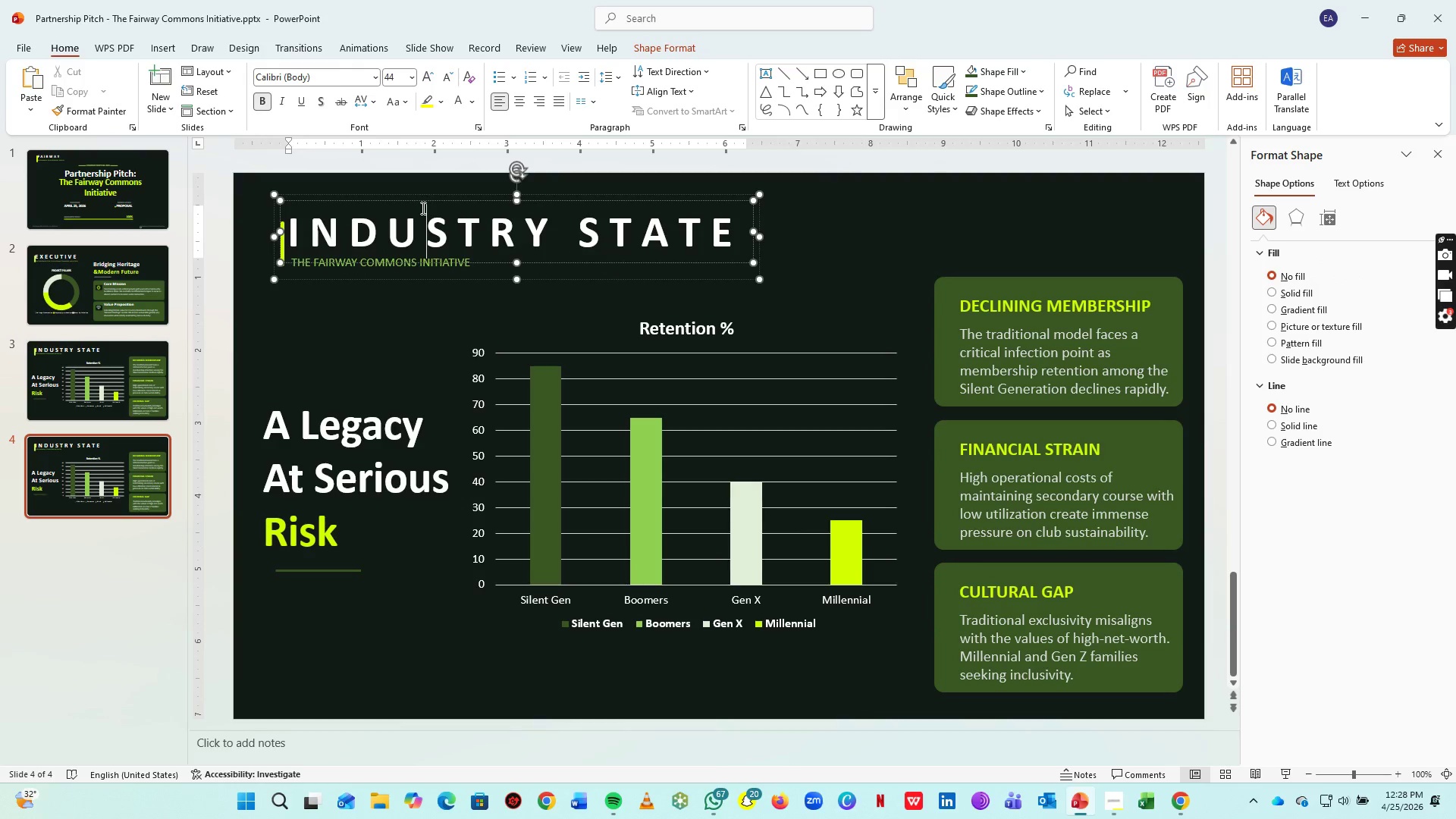 
key(Control+A)
 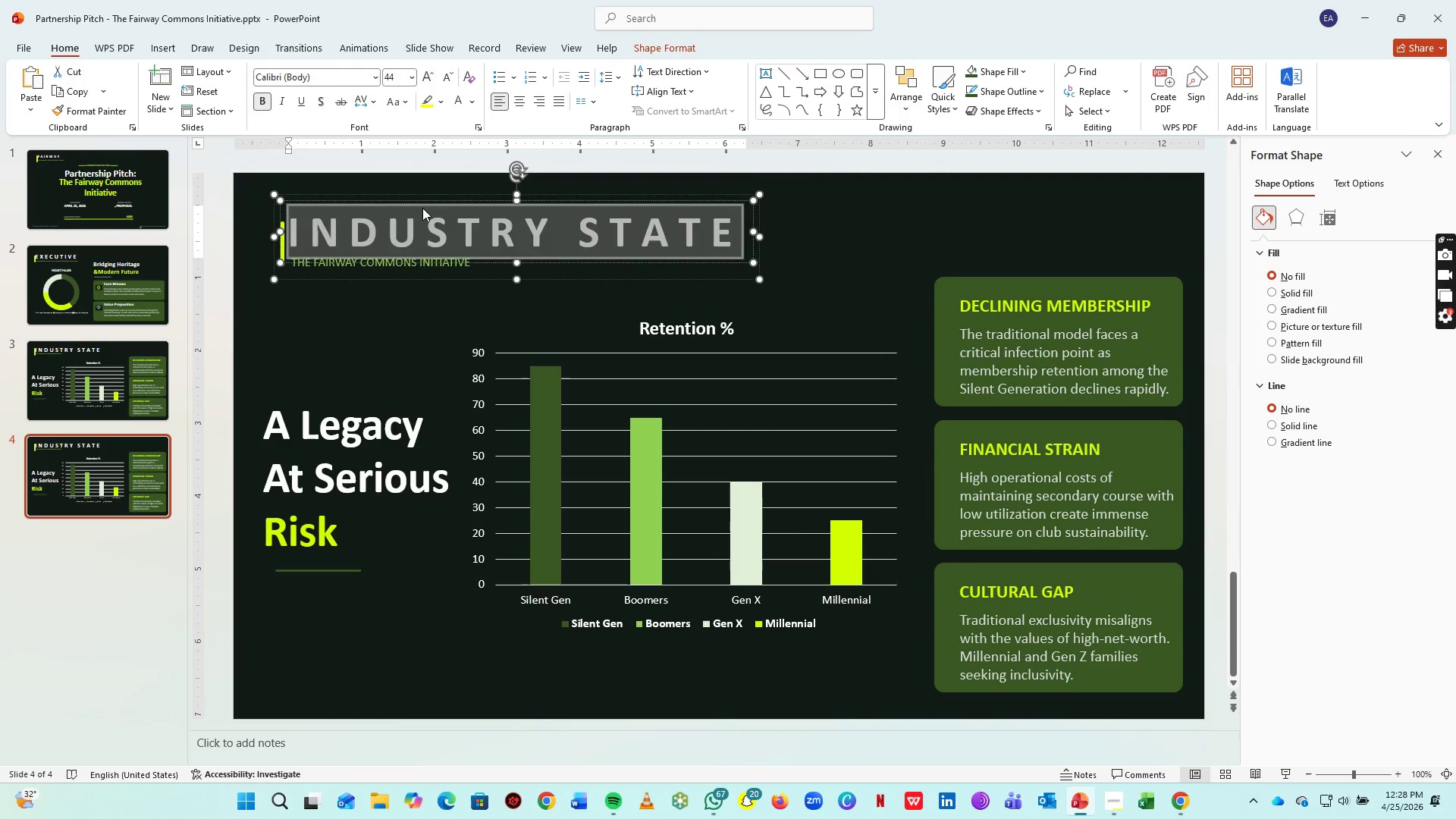 
type(NE)
key(Backspace)
type( E W   D E M O G R A P H I)
 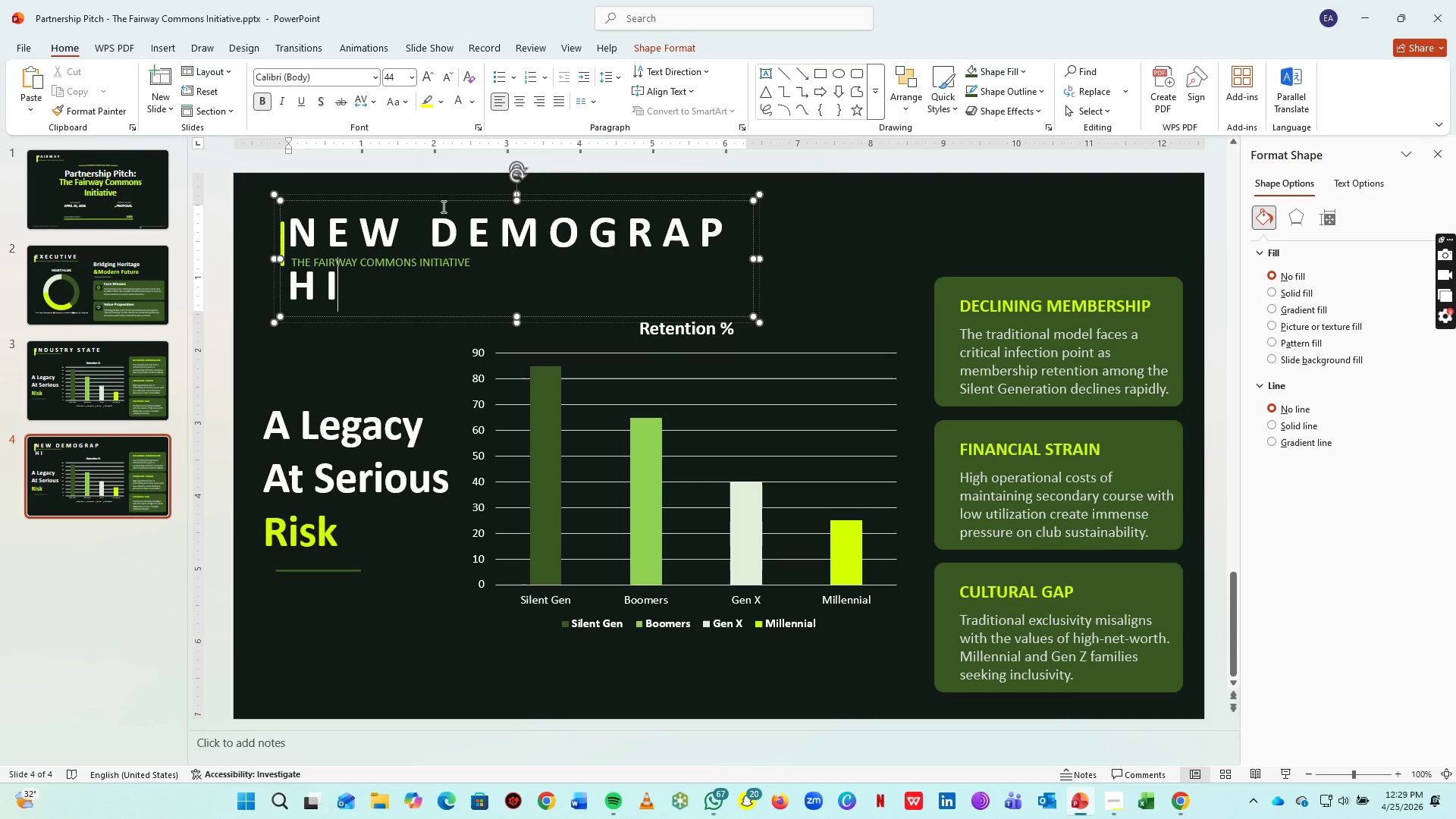 
key(Space)
 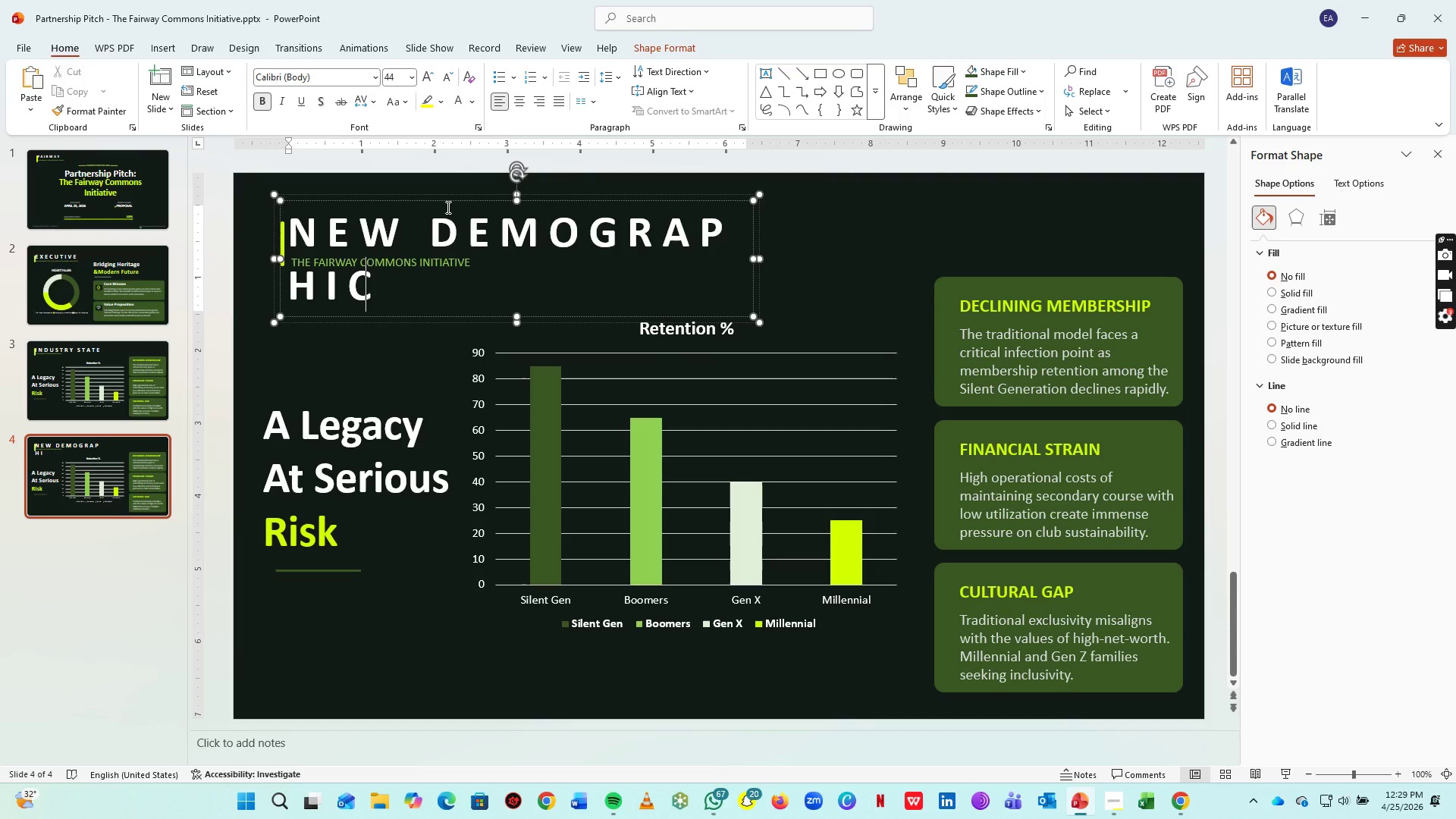 
key(C)
 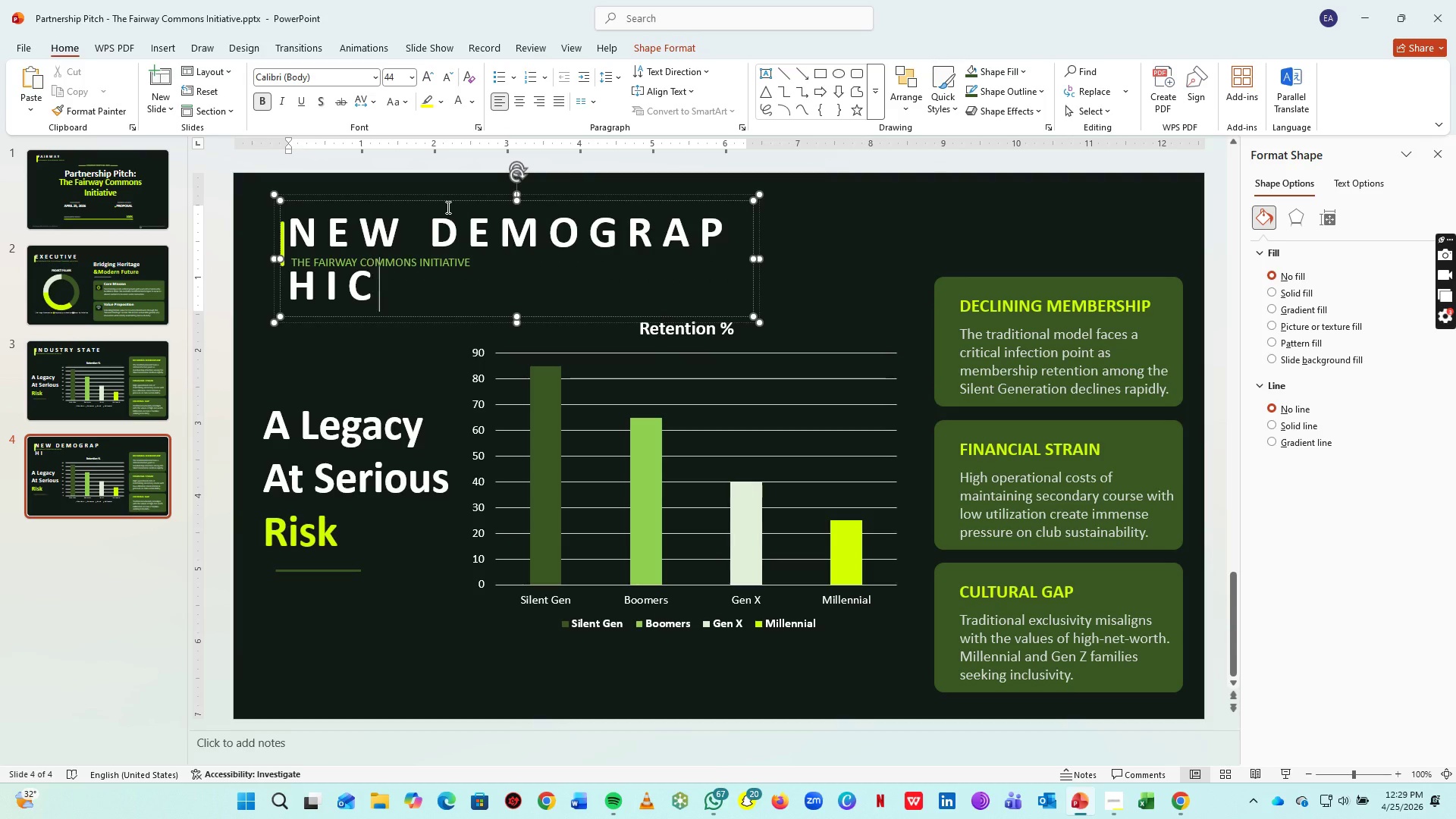 
key(Space)
 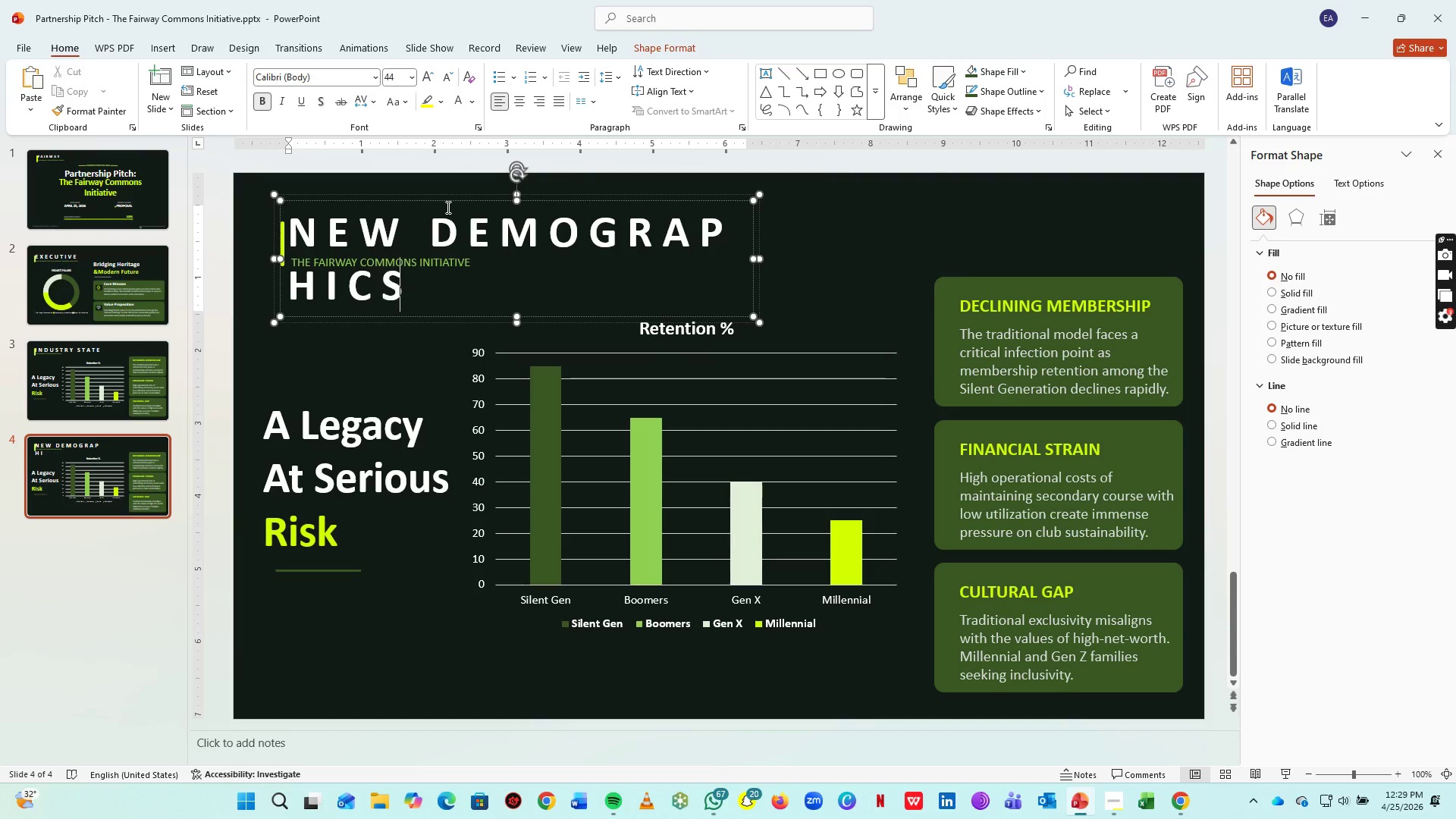 
key(S)
 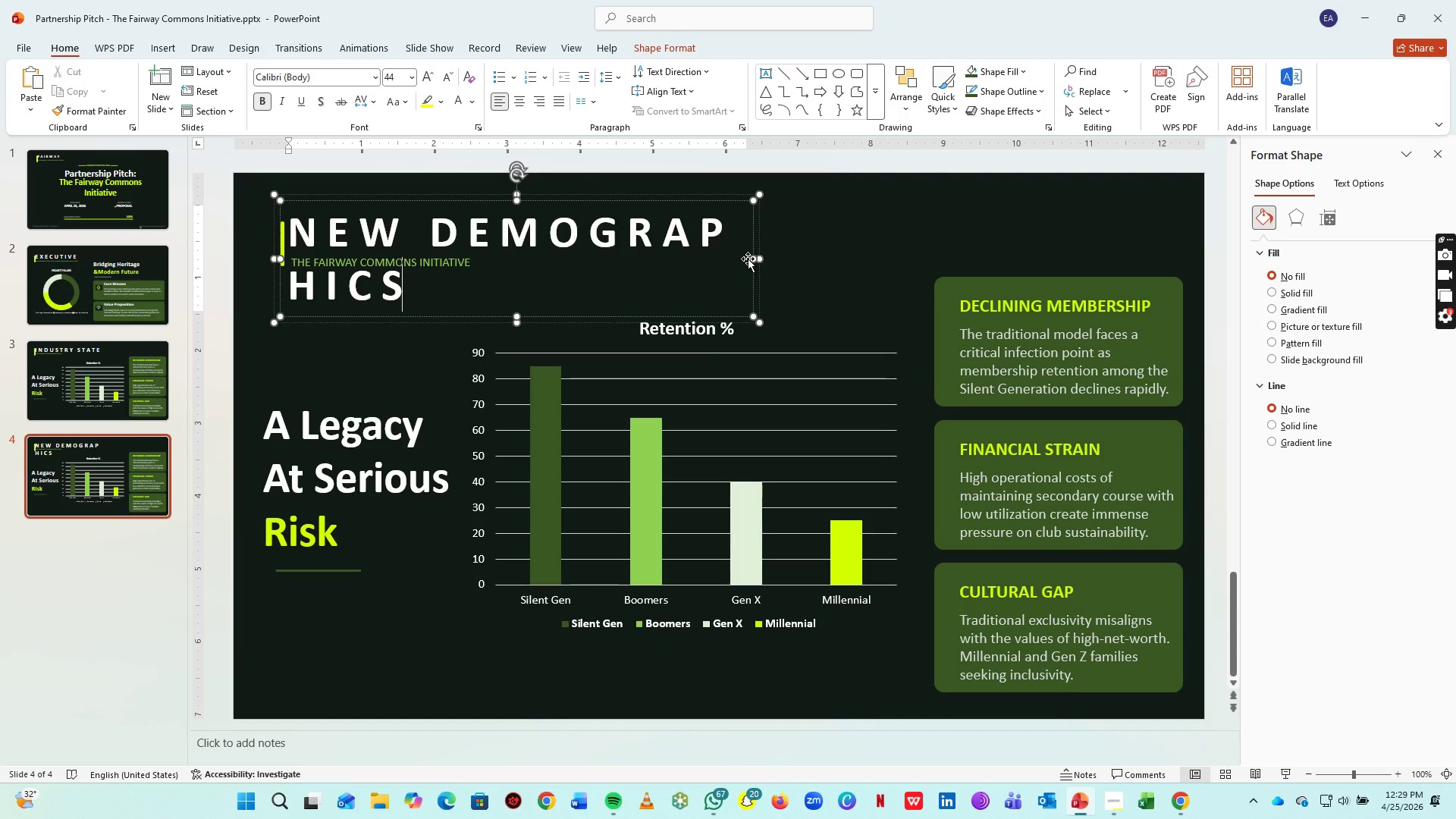 
left_click_drag(start_coordinate=[751, 259], to_coordinate=[871, 262])
 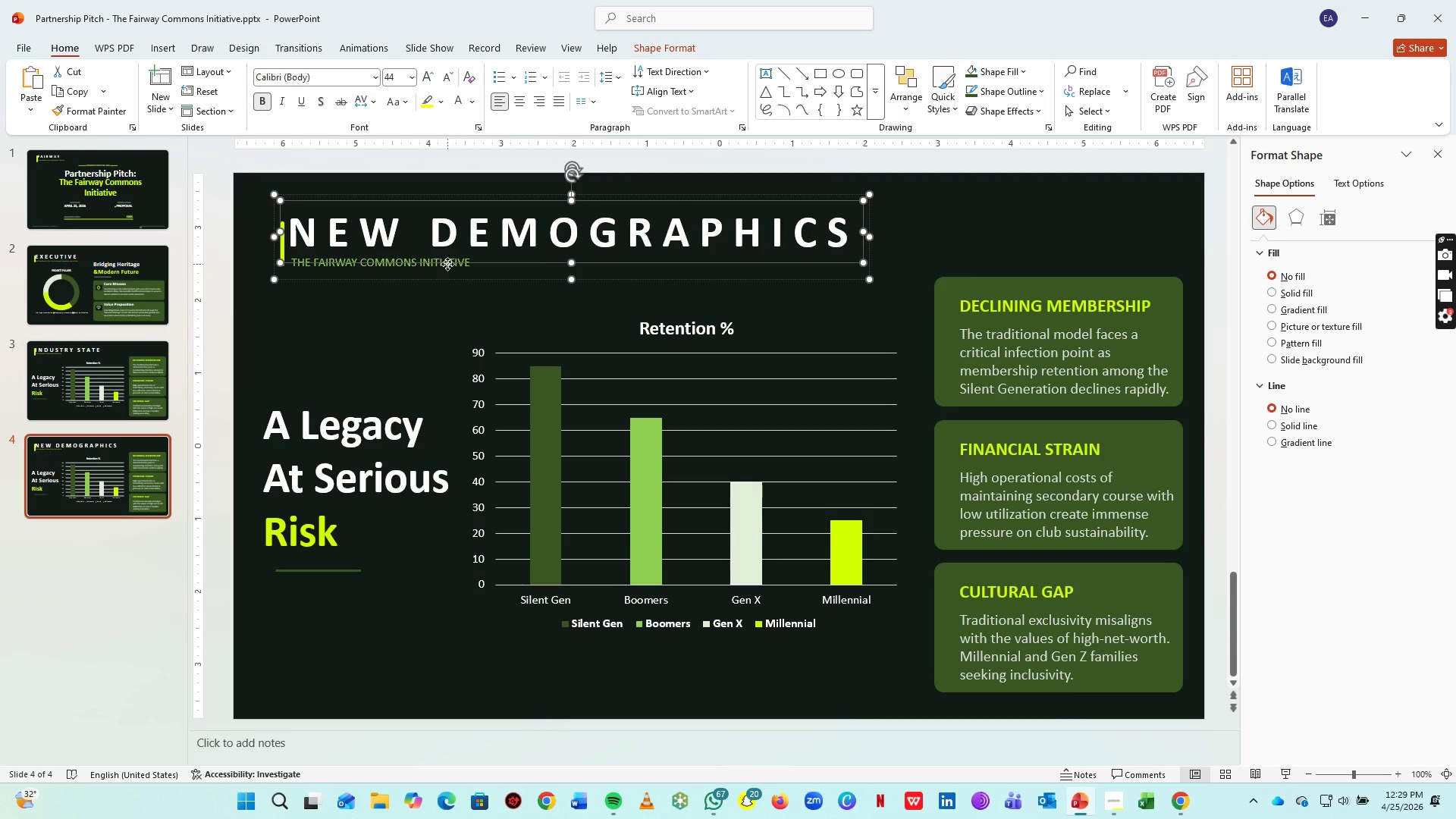 
left_click([447, 264])
 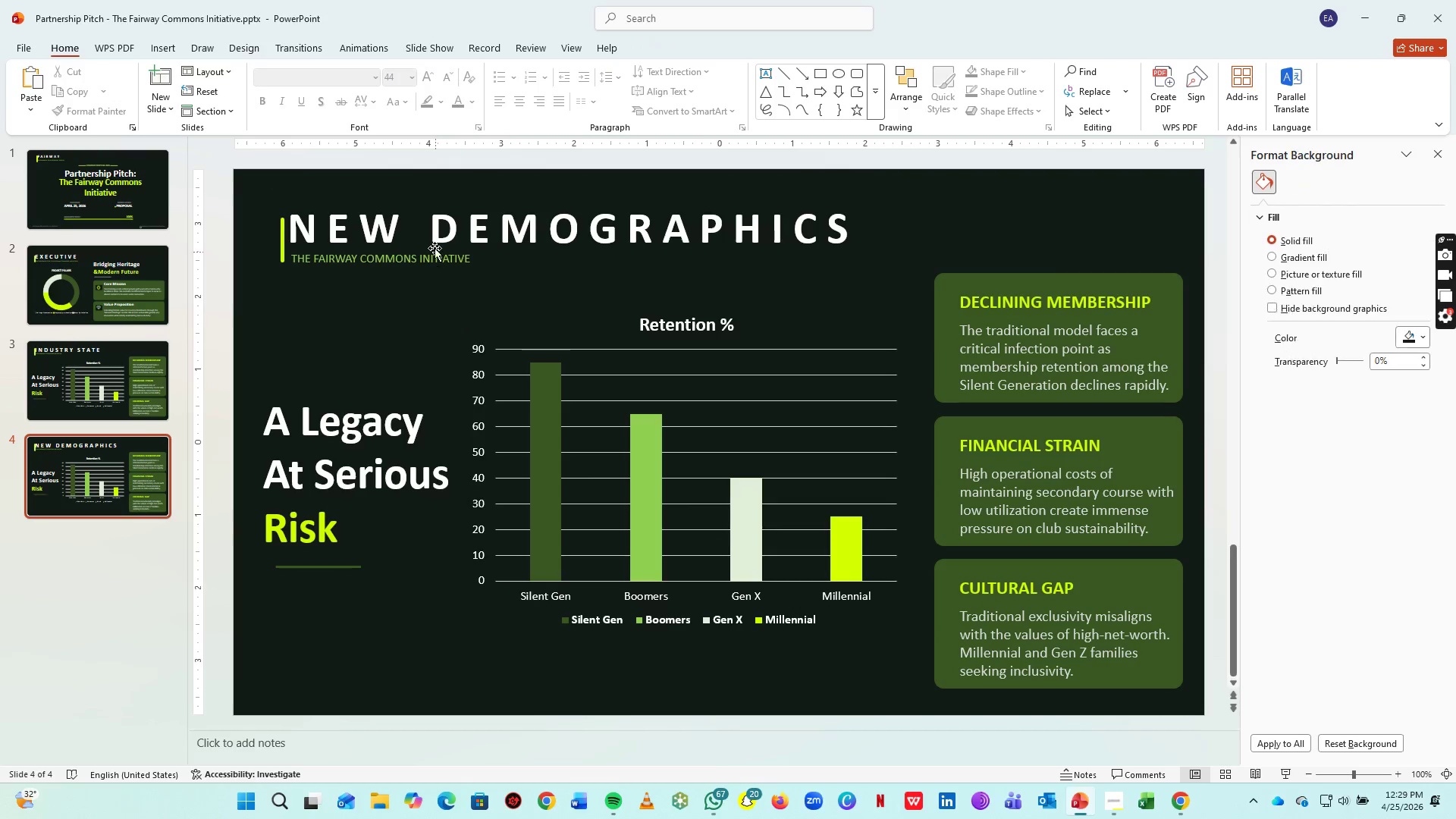 
double_click([435, 248])
 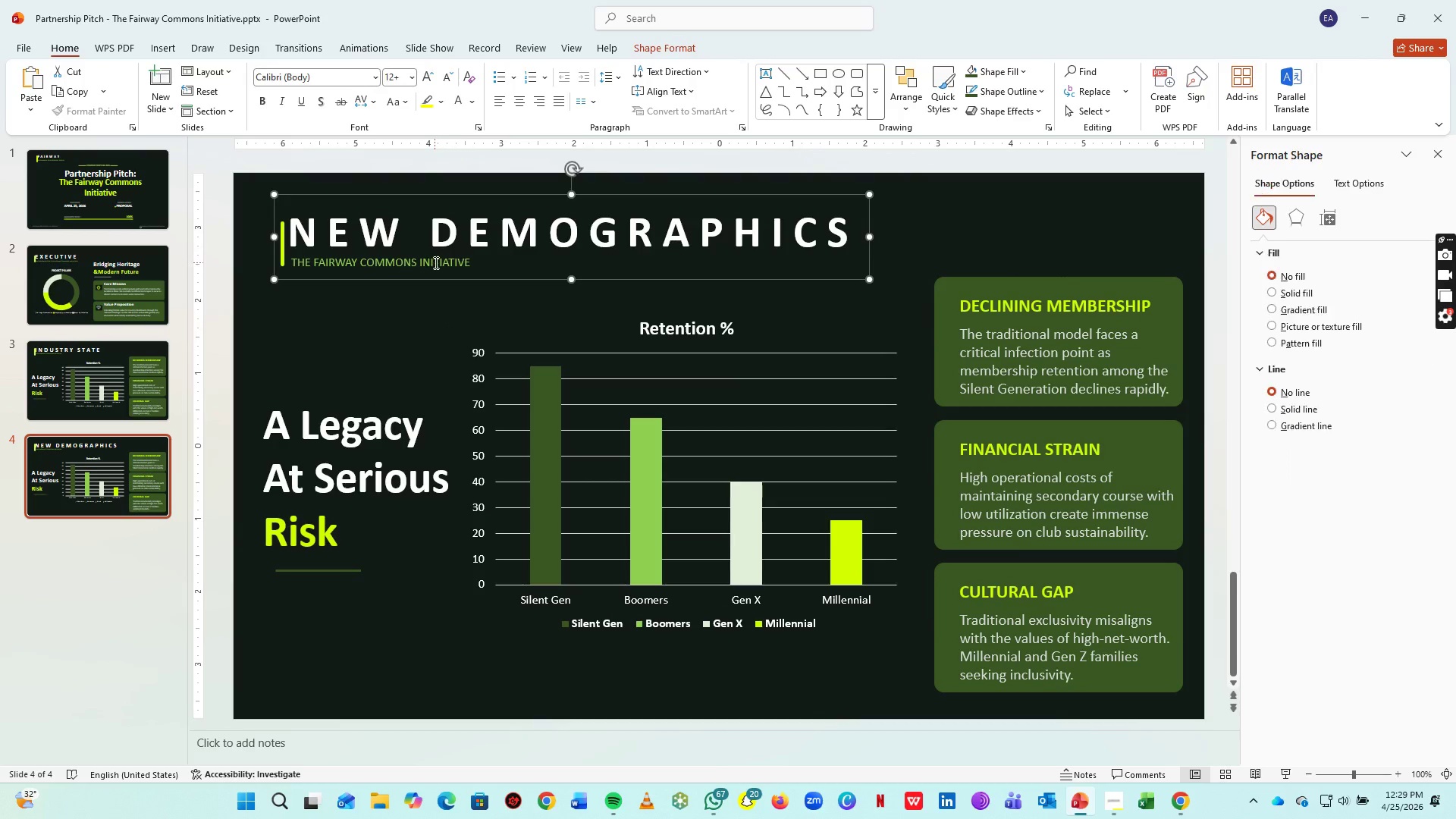 
triple_click([435, 262])
 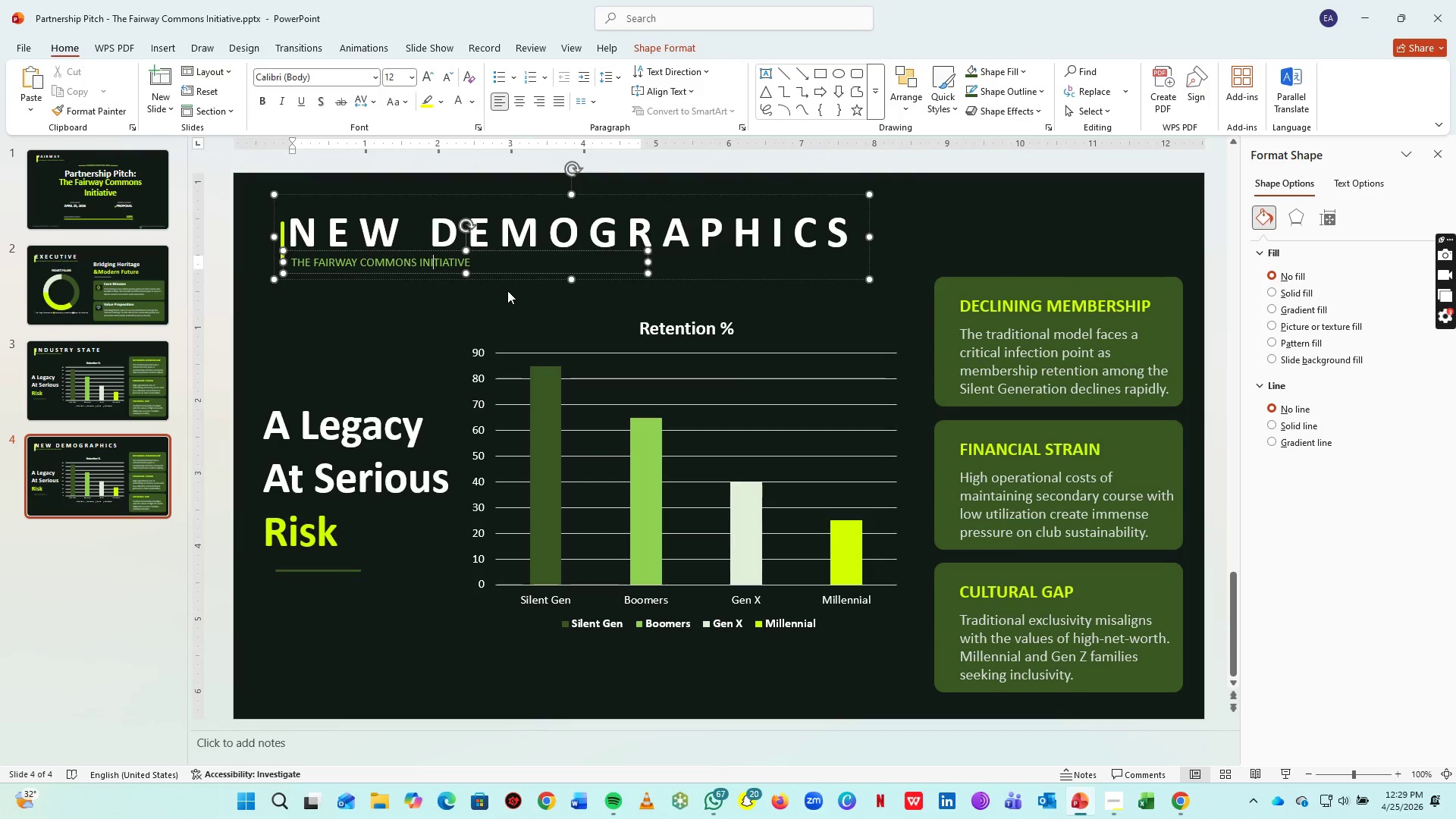 
key(Control+A)
 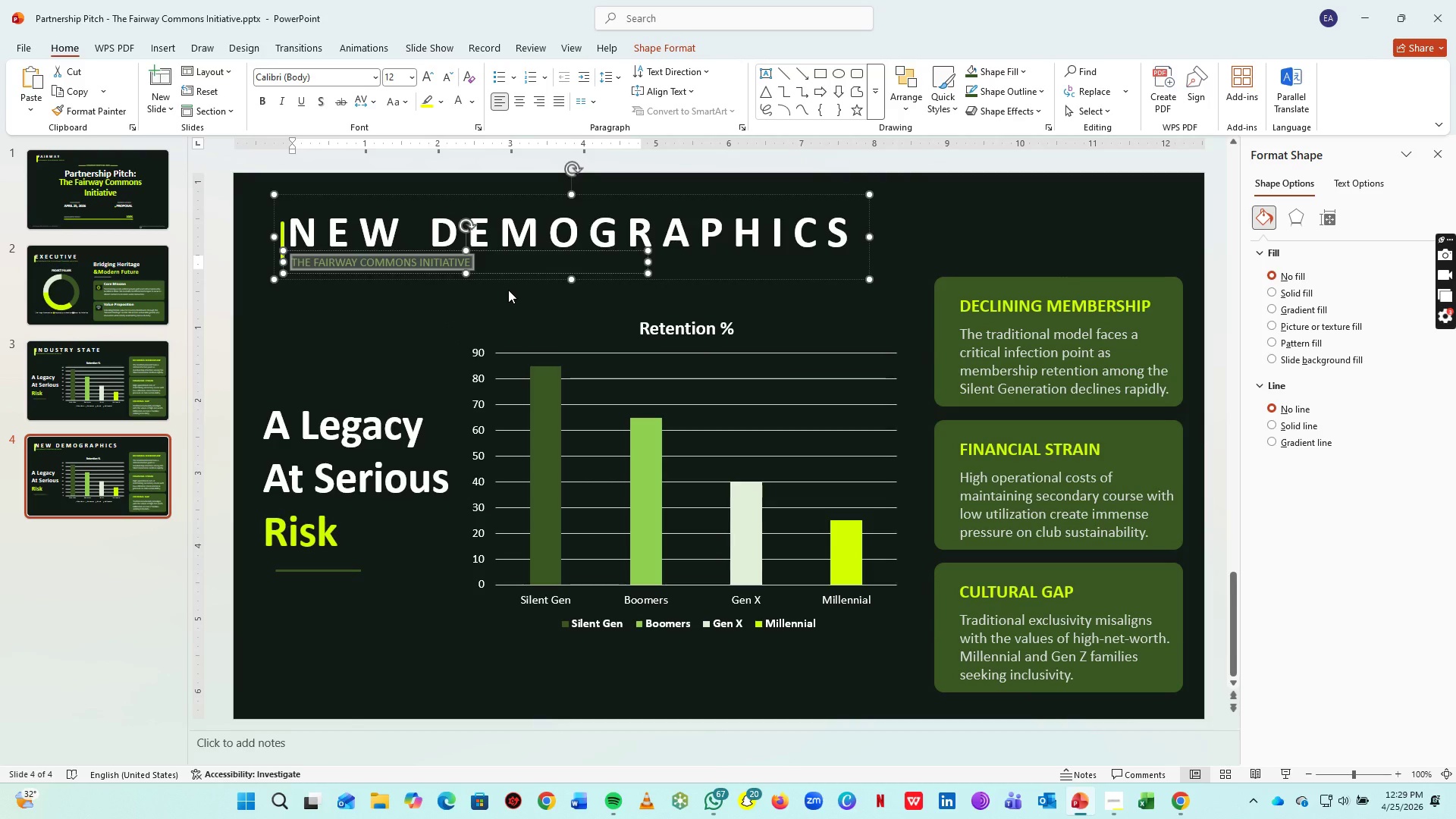 
type(PARTNERSHIP PITCH: )
 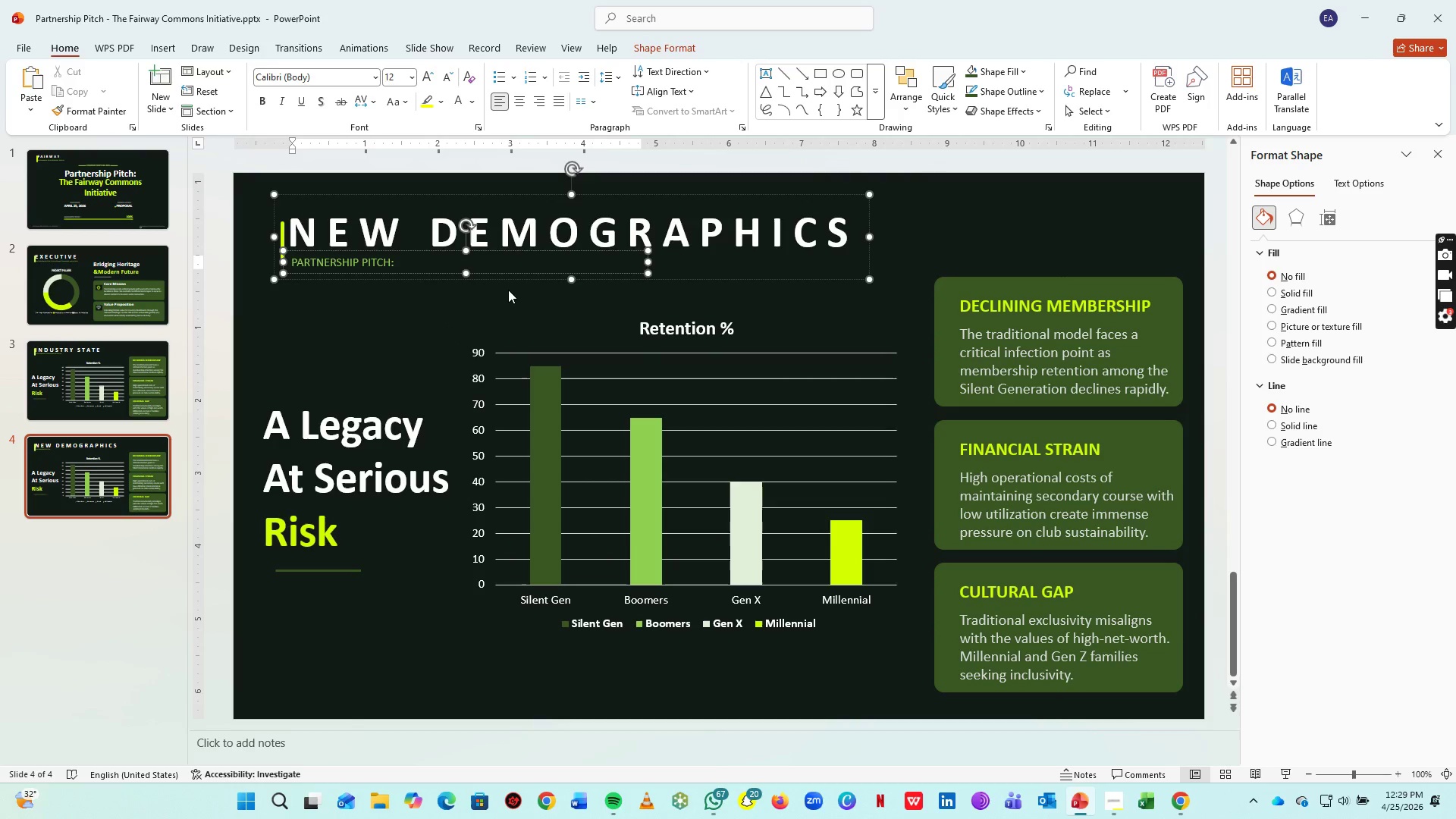 
key(Control+Z)
 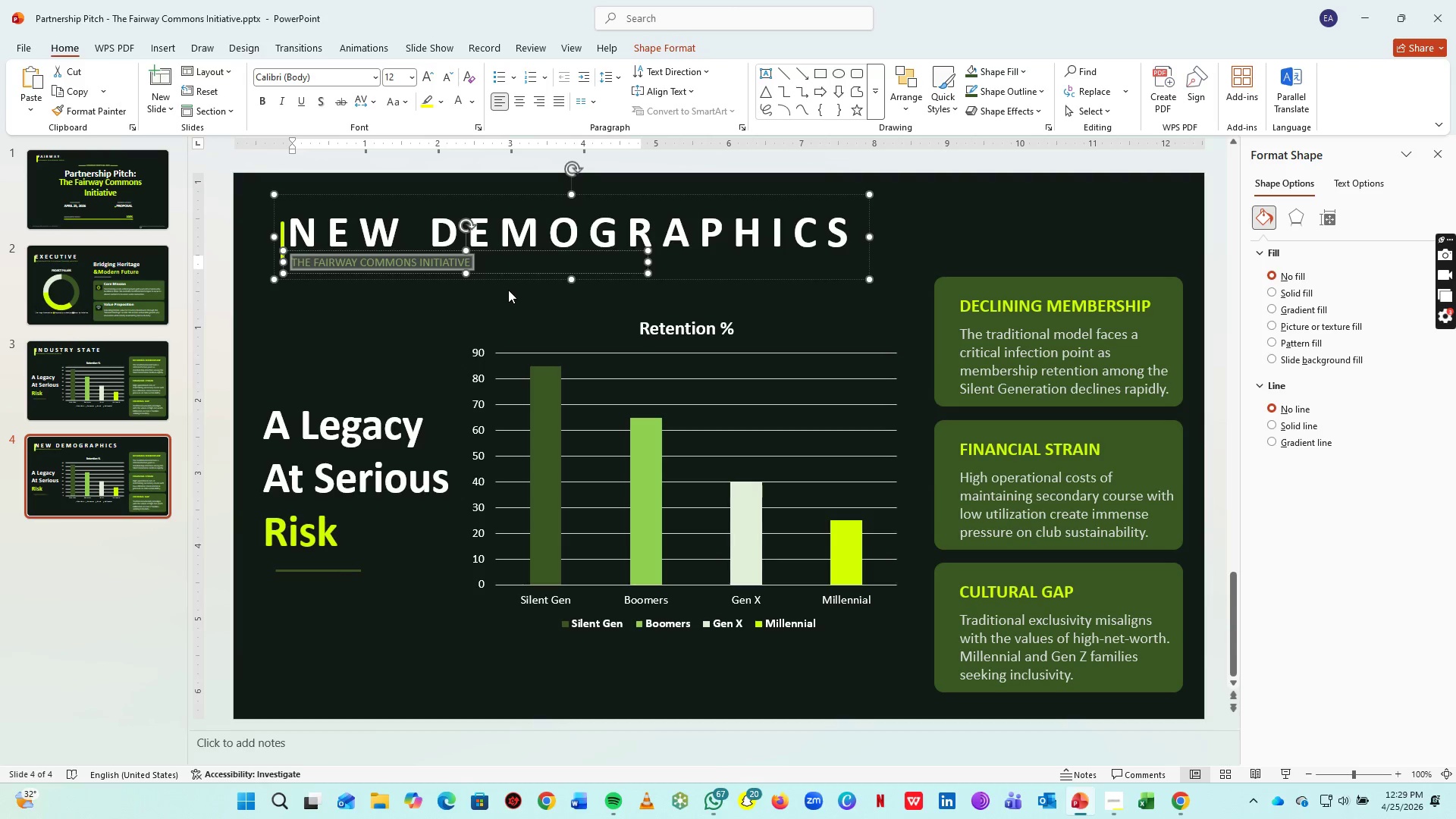 
key(Control+Z)
 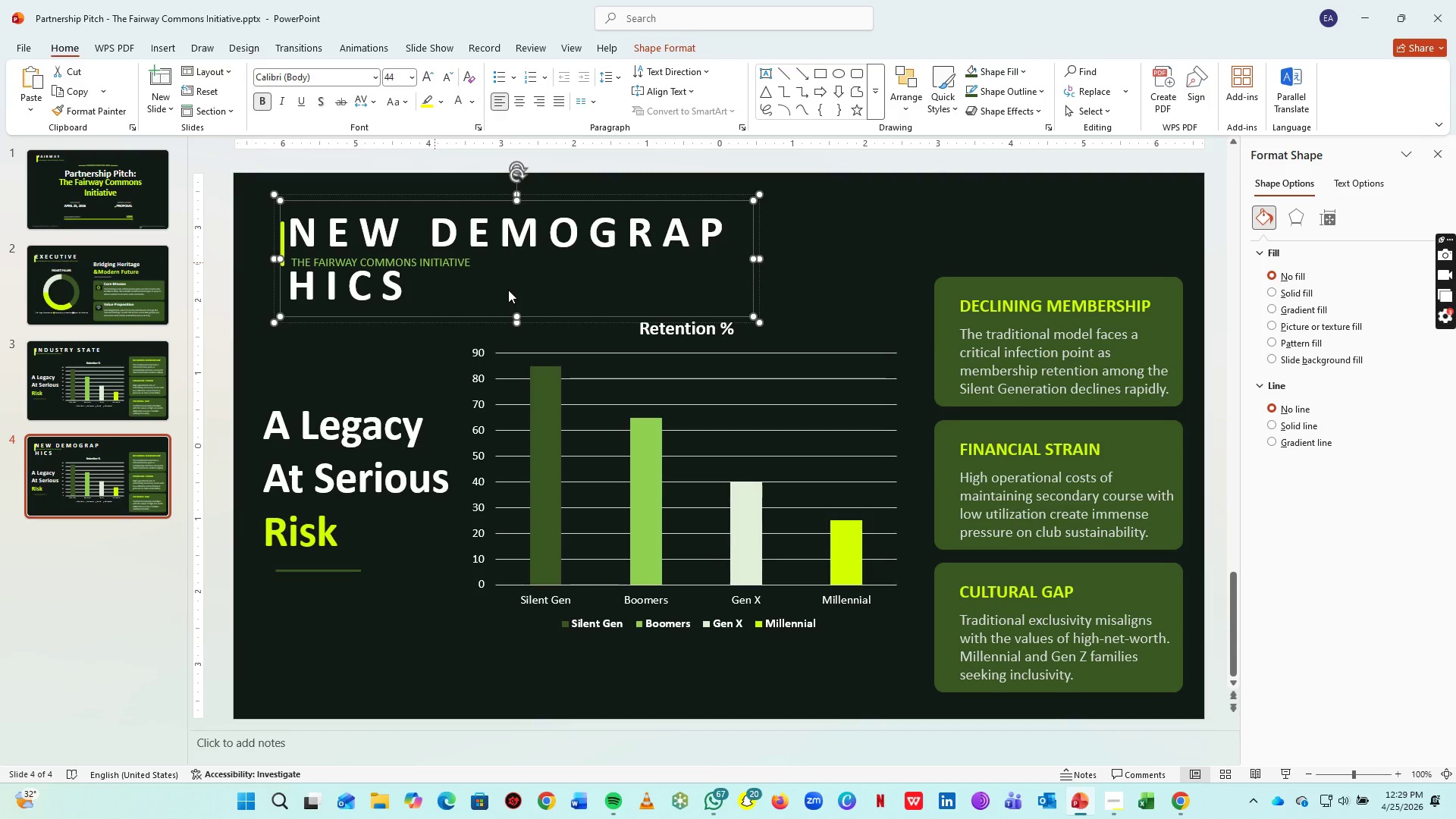 
wait(9.83)
 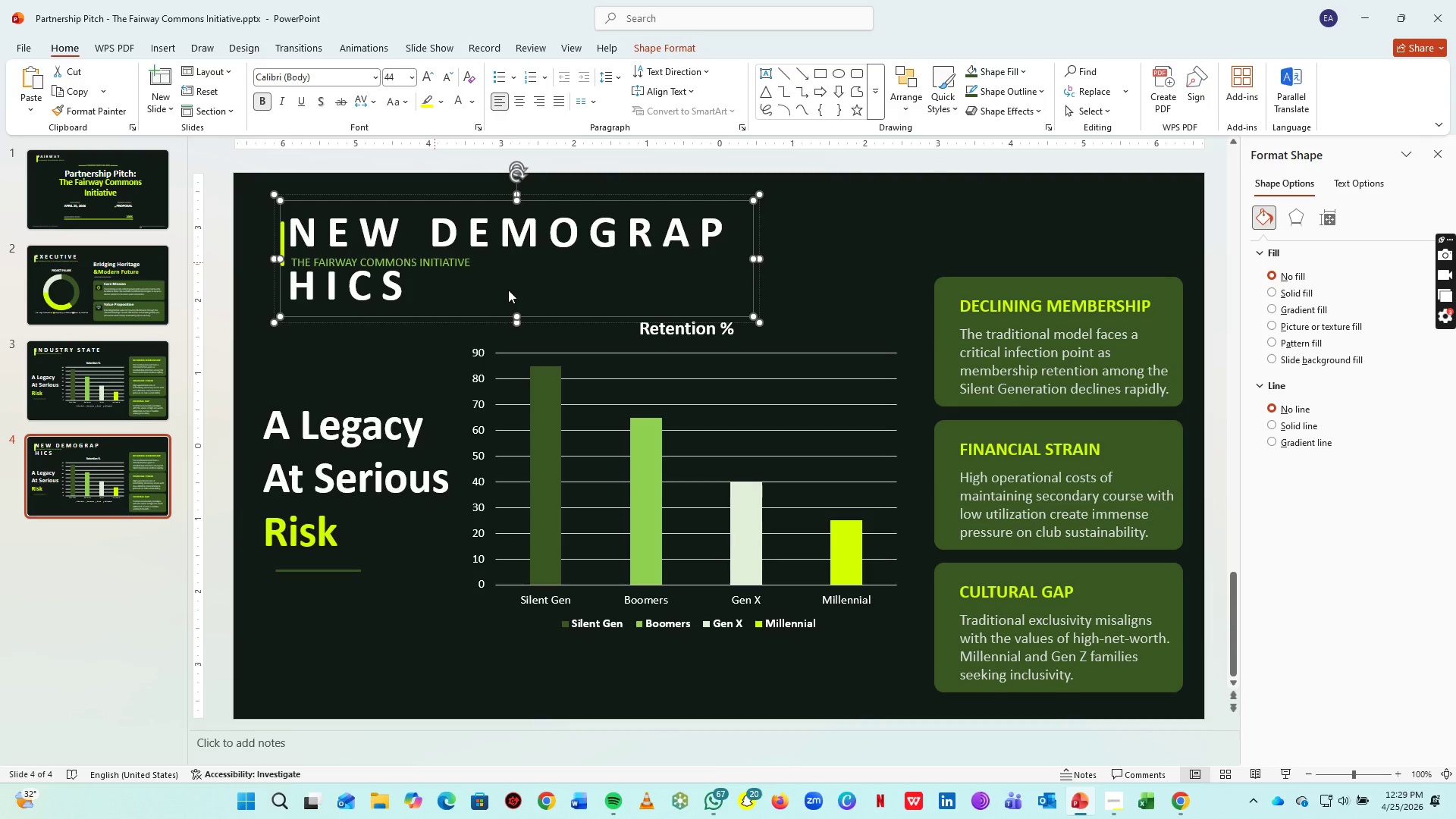 
key(Control+Y)
 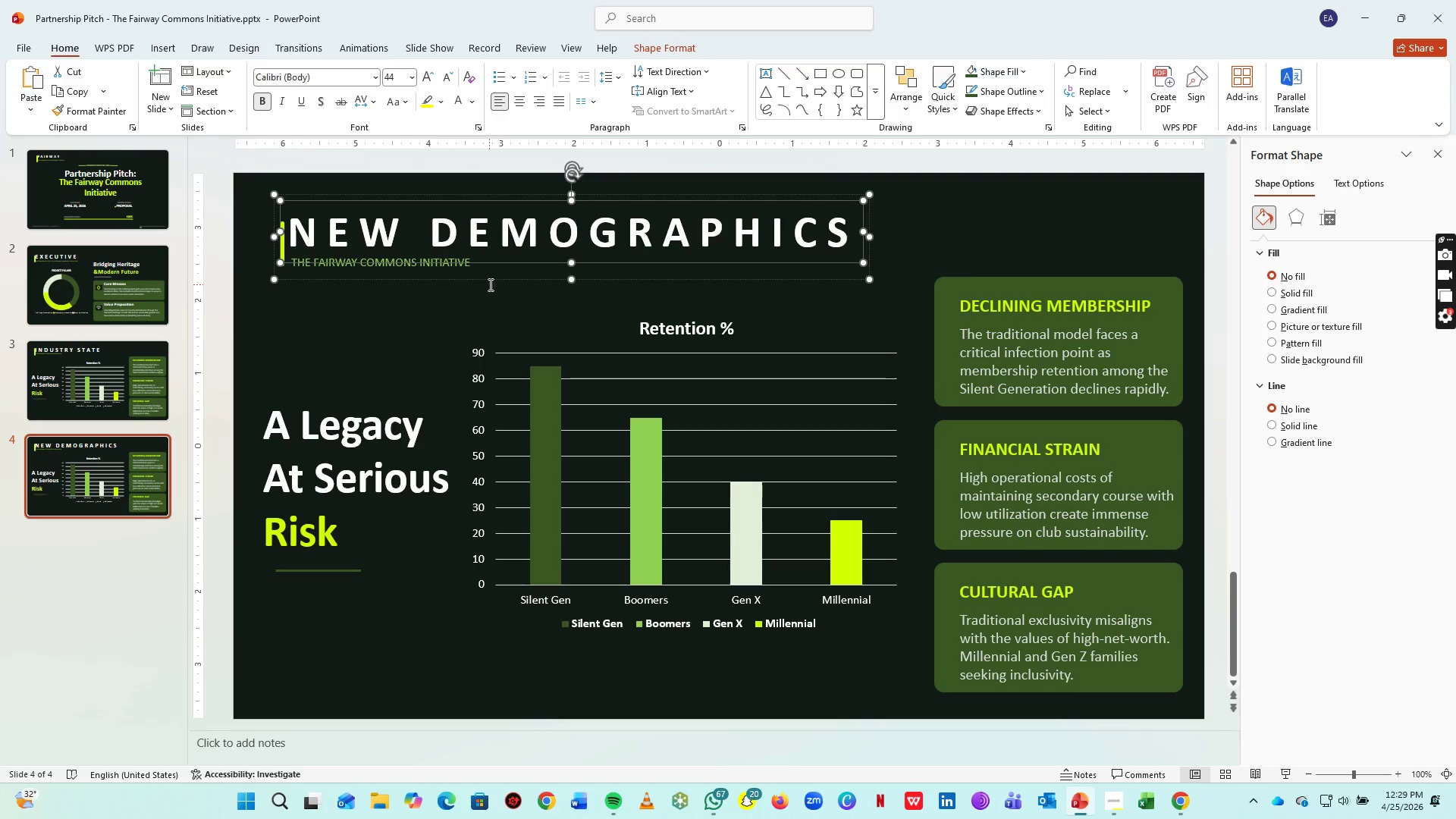 
key(Control+Y)
 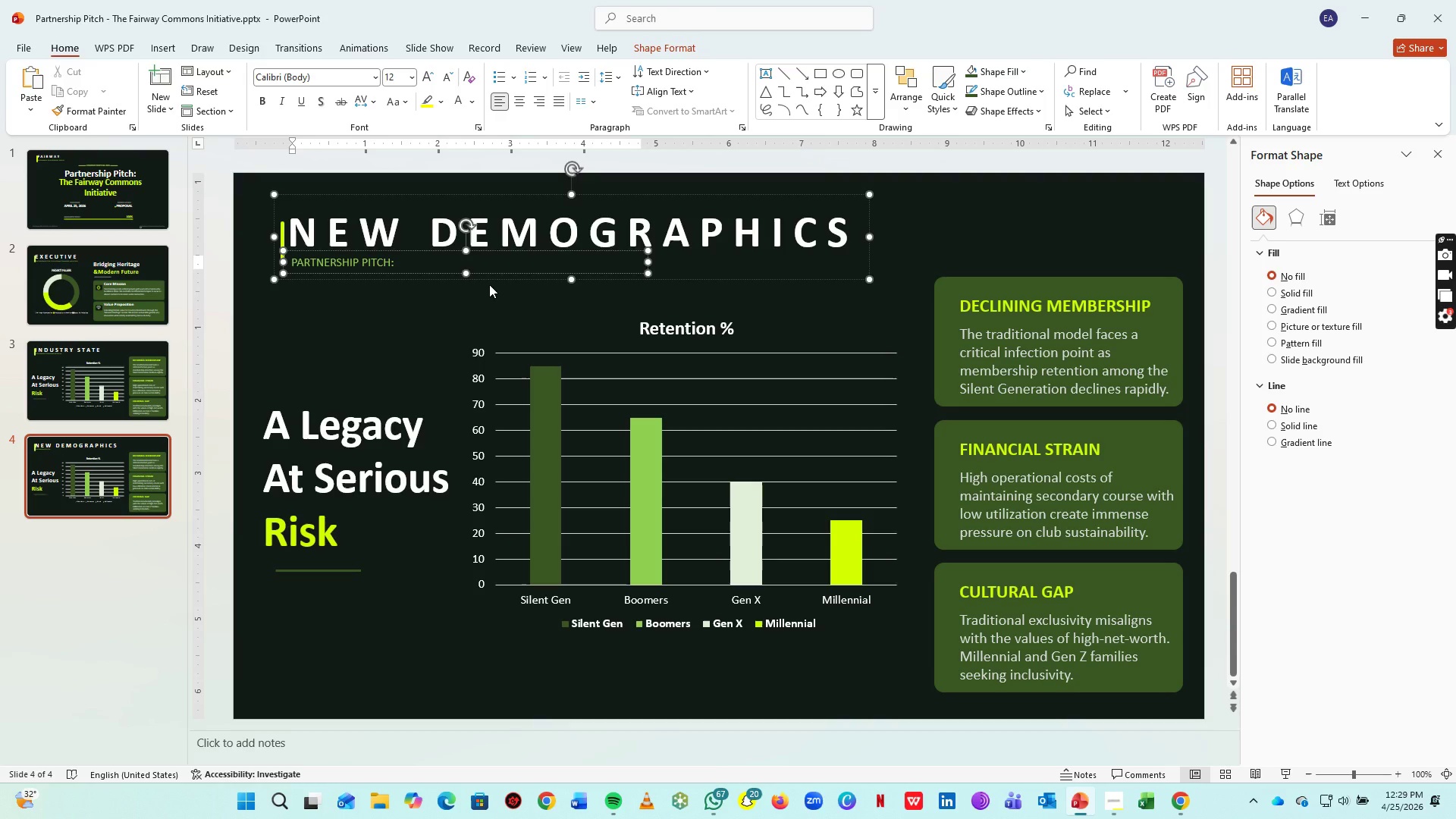 
type(FAIRWAY COMMONS INITIATIVES)
 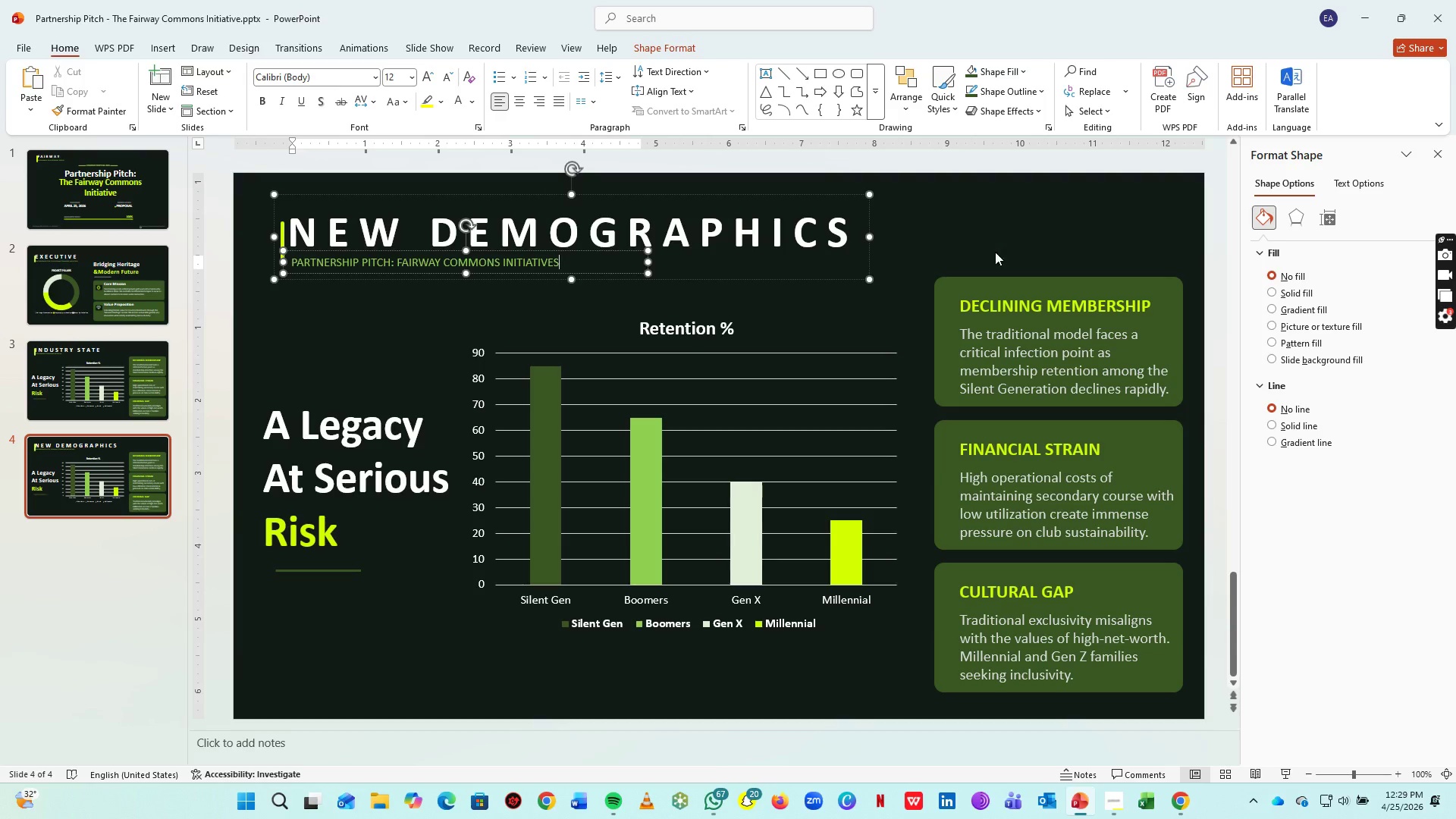 
left_click([1041, 246])
 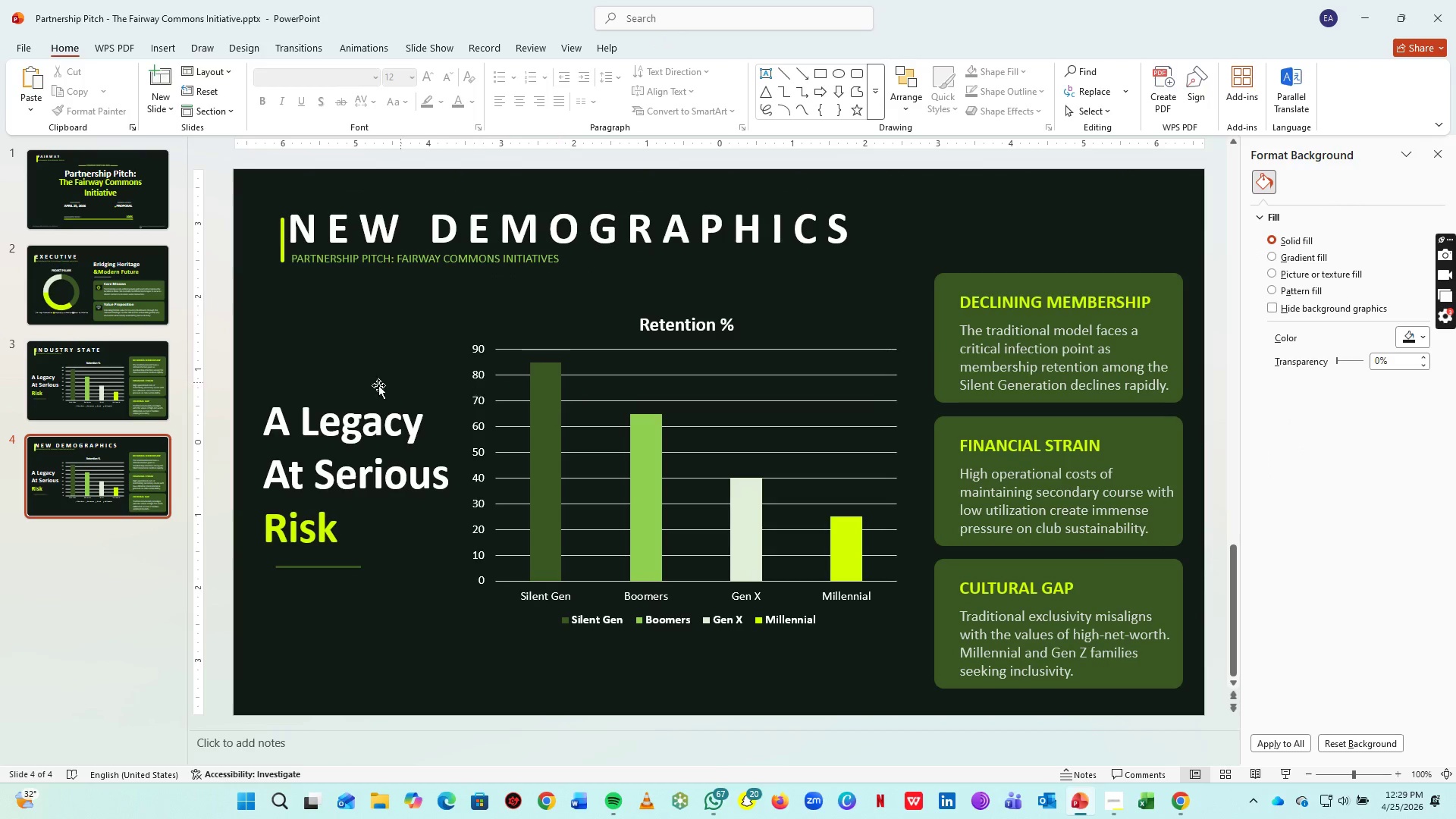 
left_click([342, 389])
 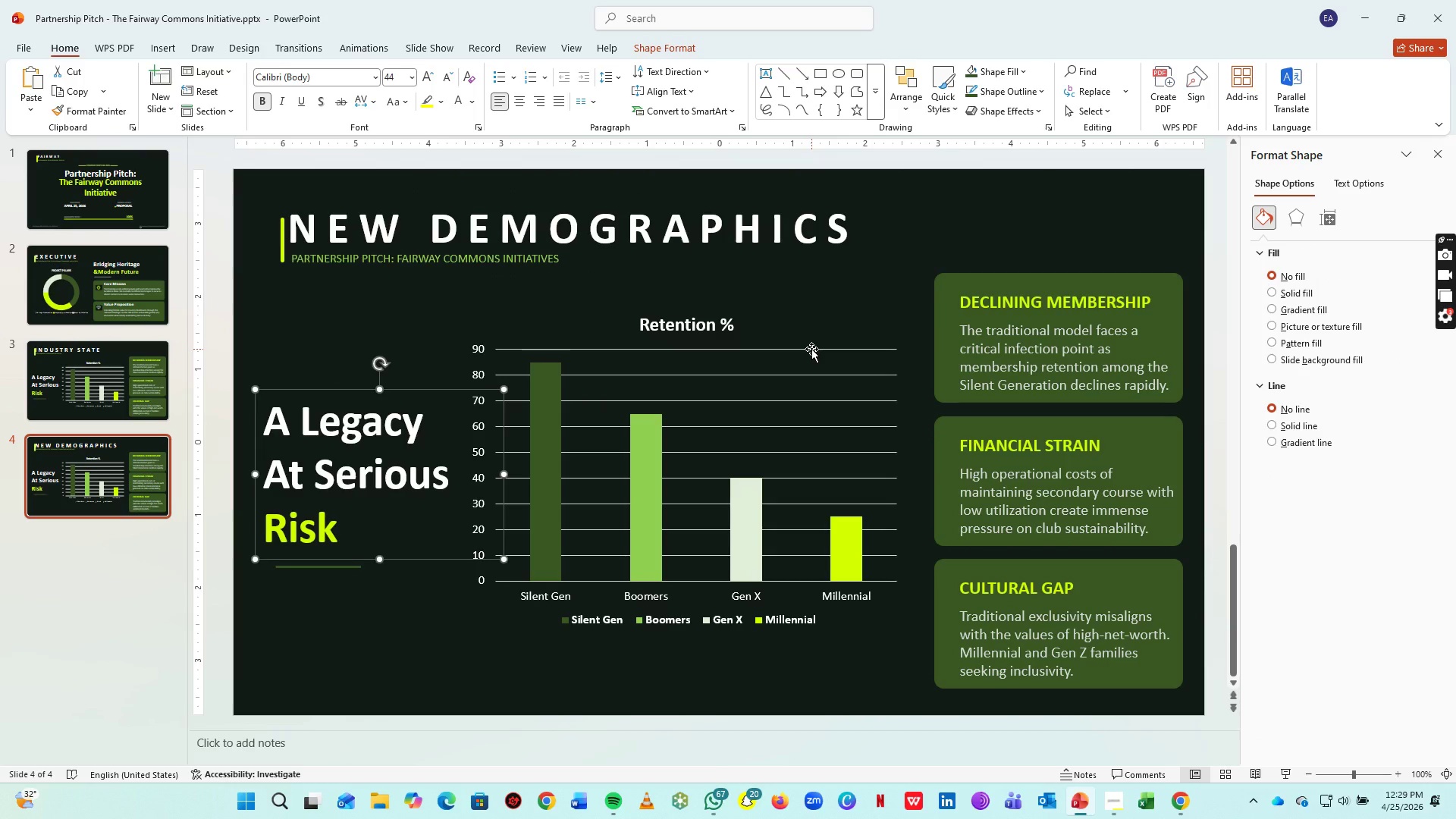 
key(Delete)
 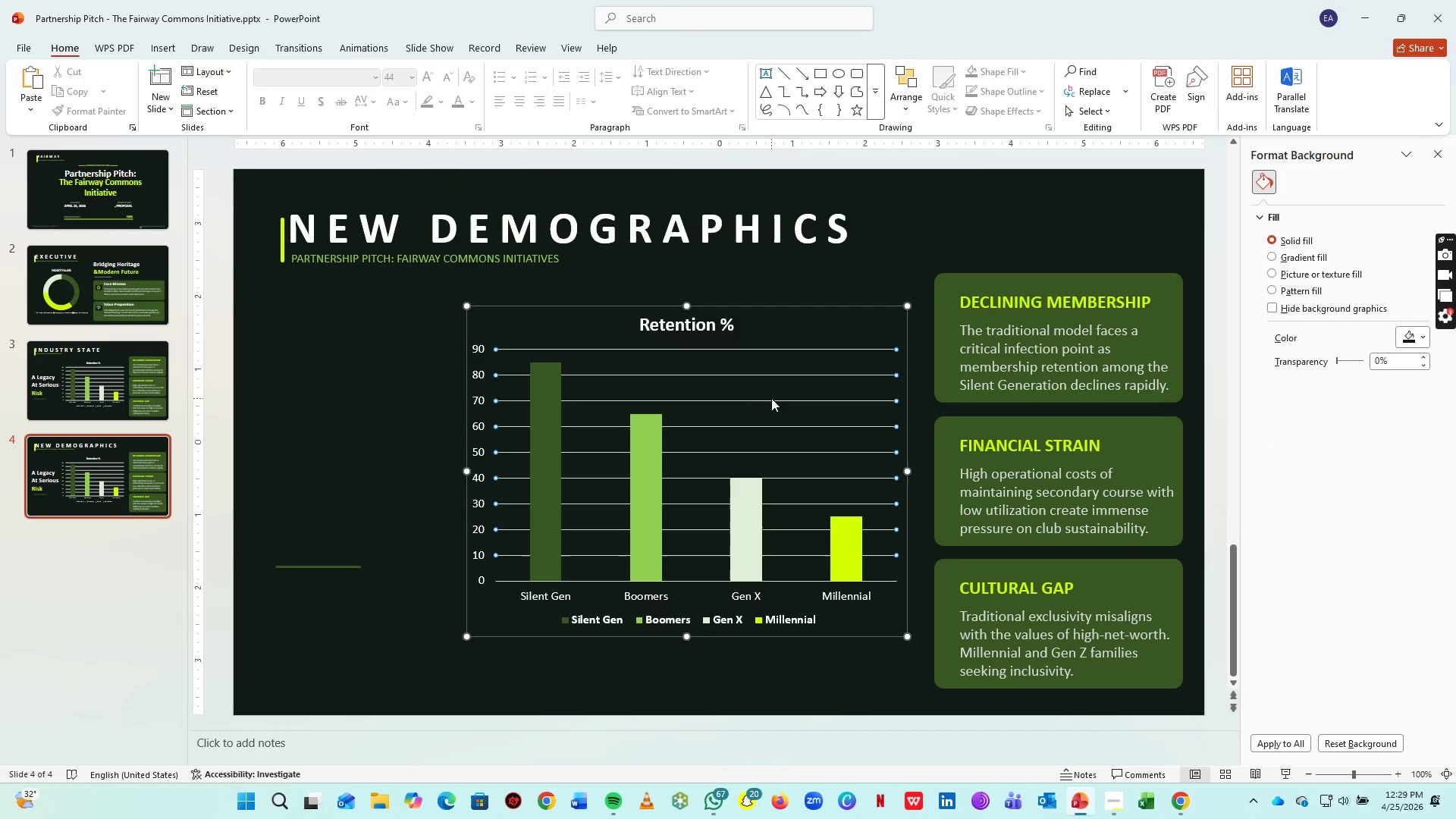 
left_click_drag(start_coordinate=[771, 398], to_coordinate=[1015, 367])
 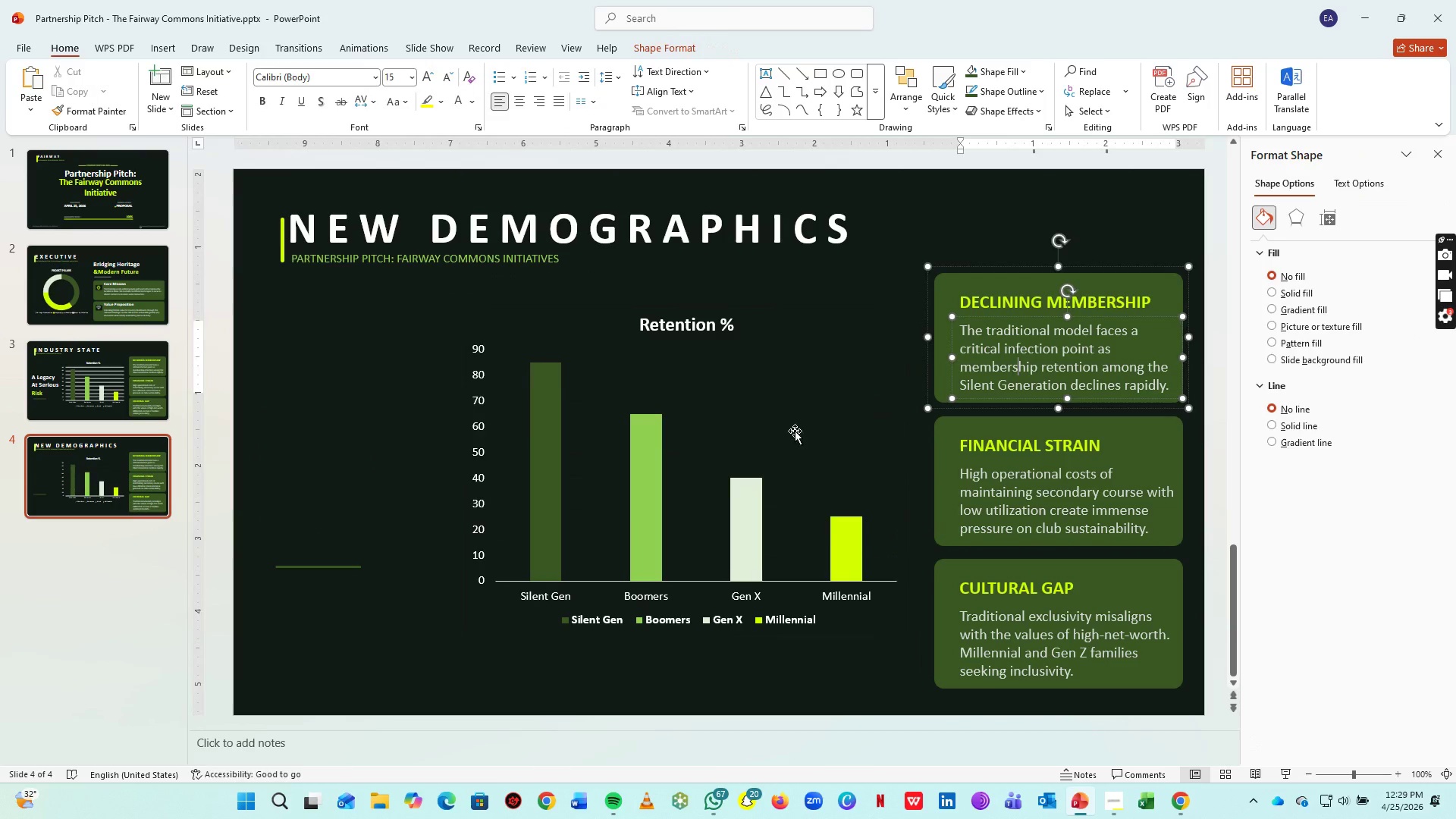 
left_click([1015, 367])
 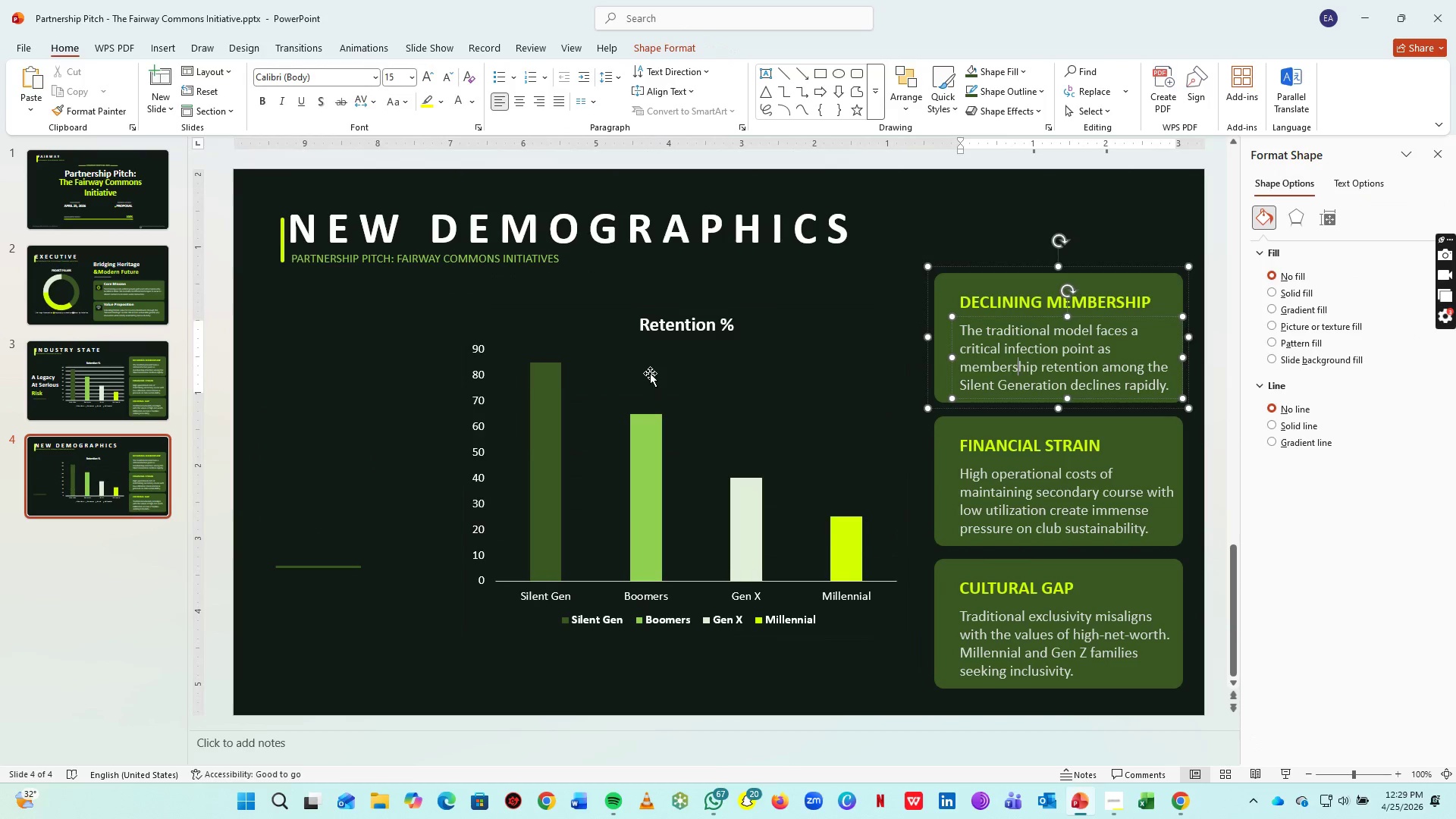 
left_click([651, 328])
 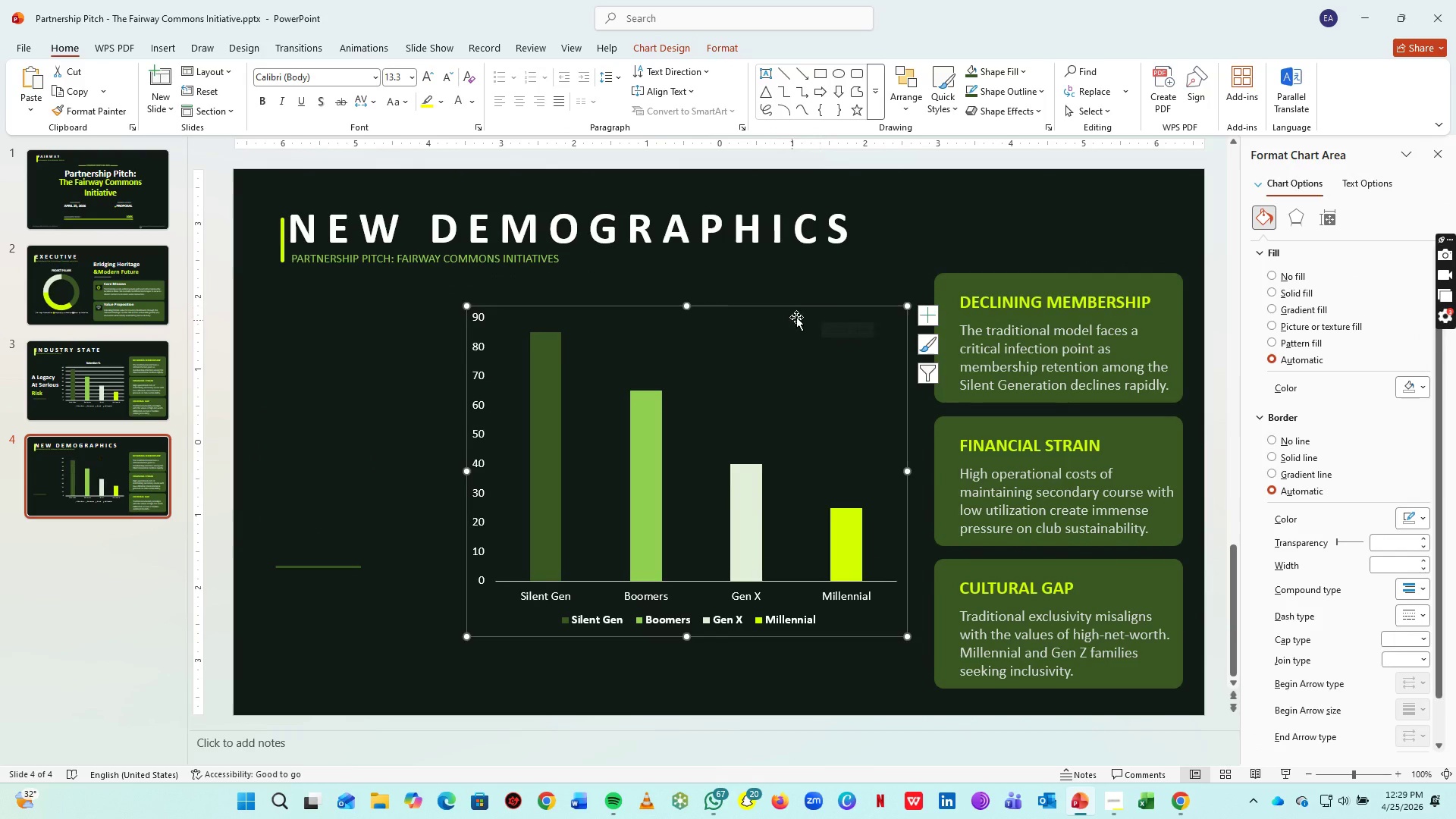 
left_click([799, 308])
 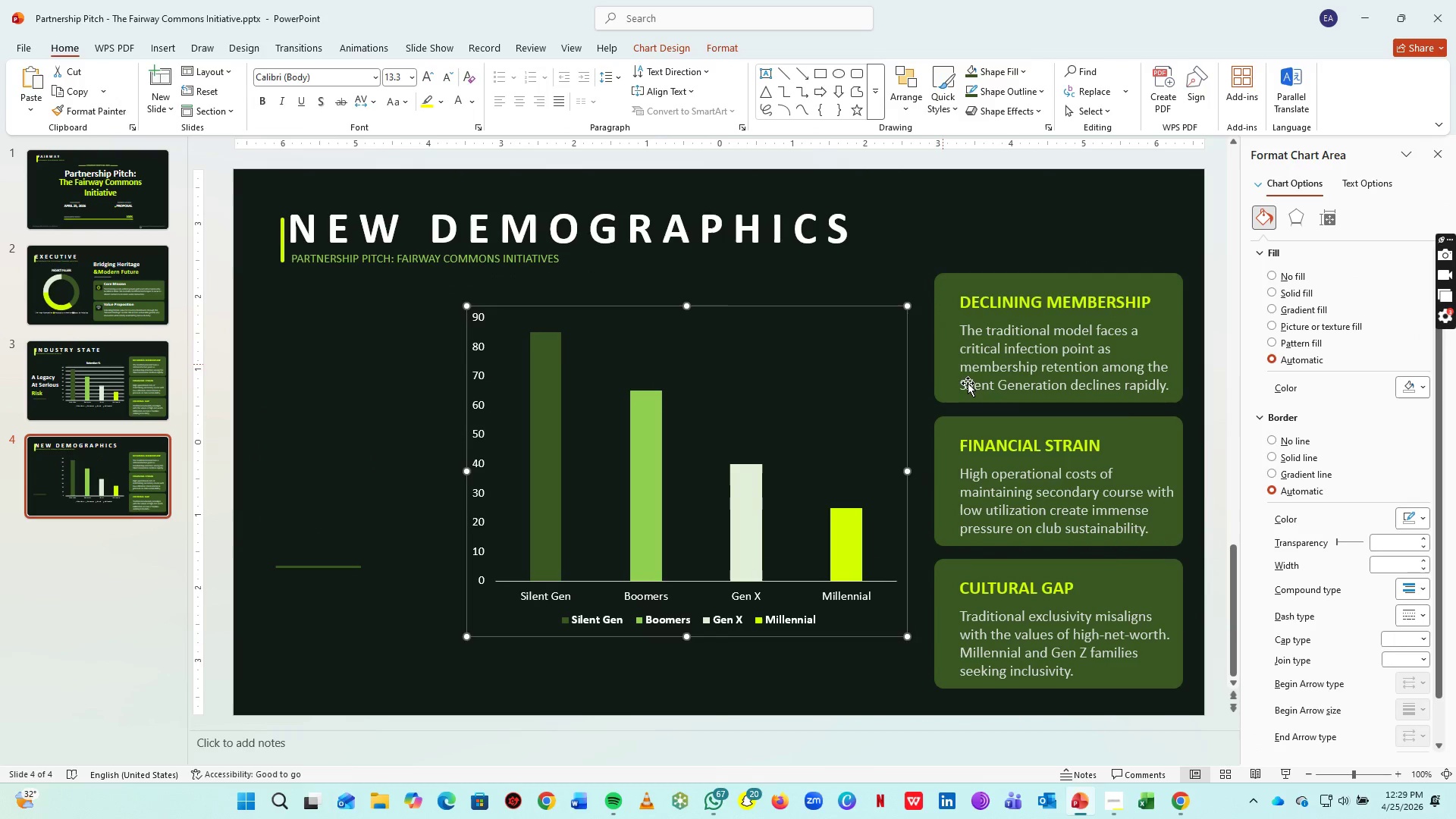 
key(Delete)
 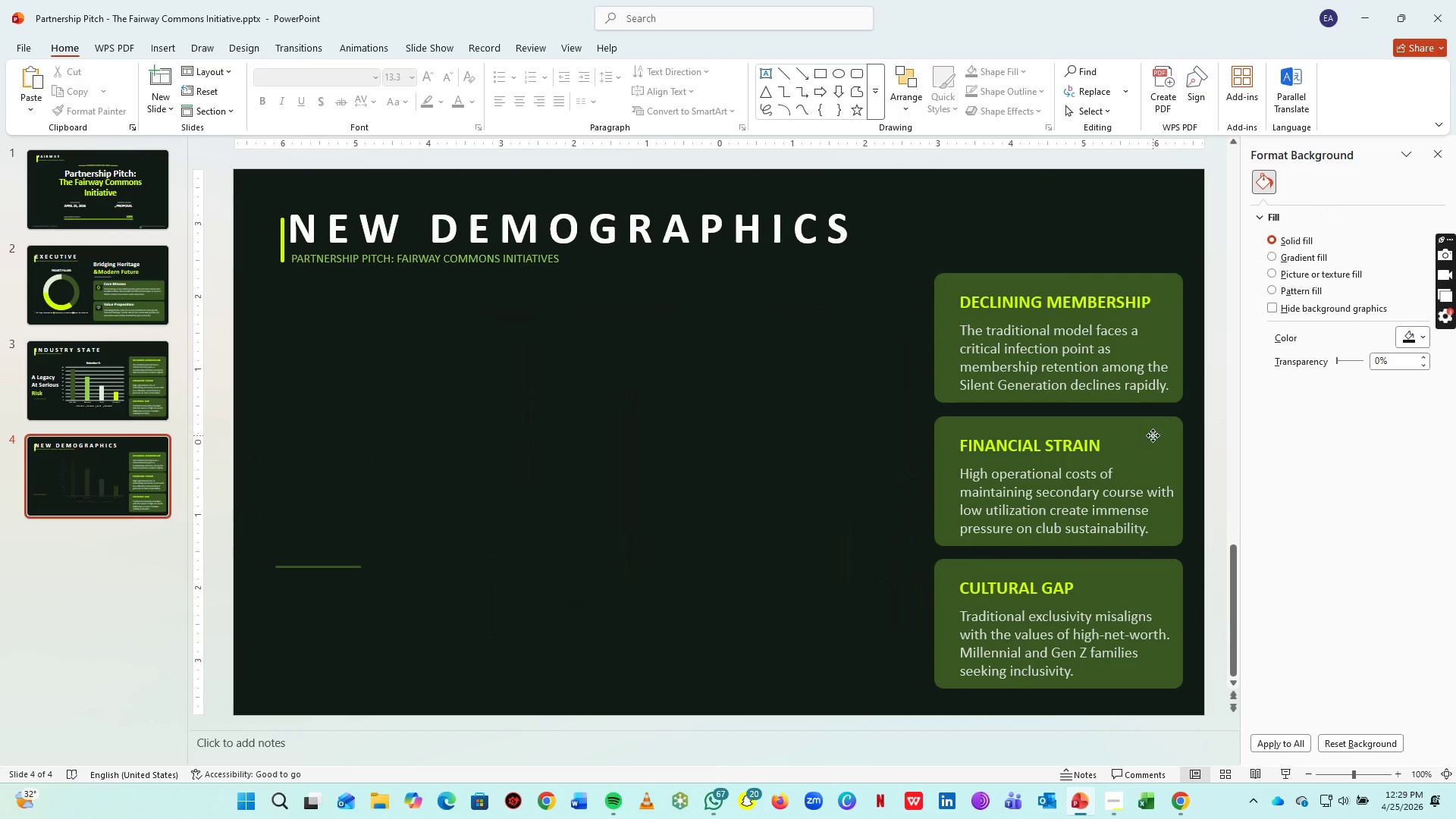 
left_click([1153, 435])
 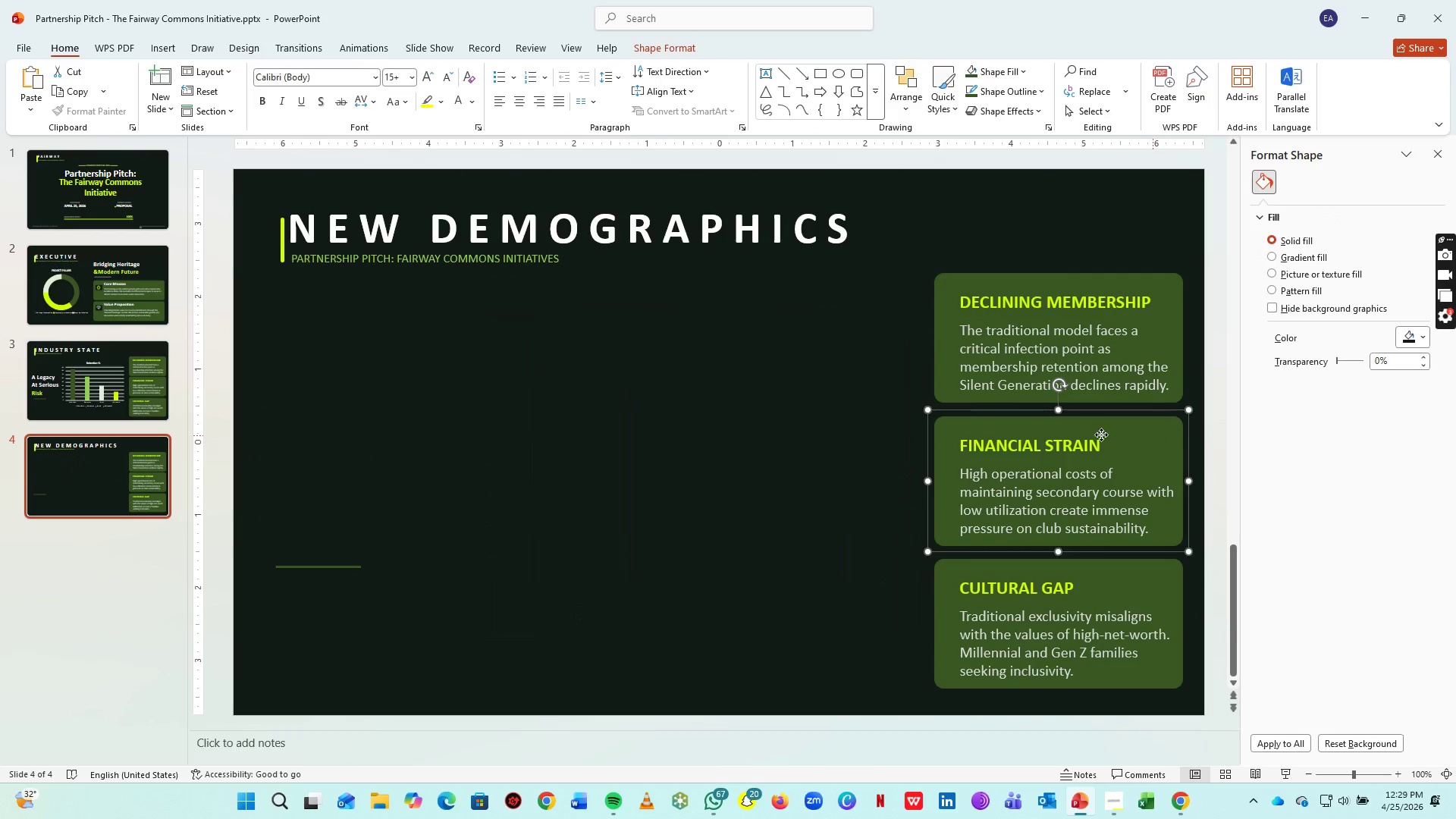 
key(Delete)
 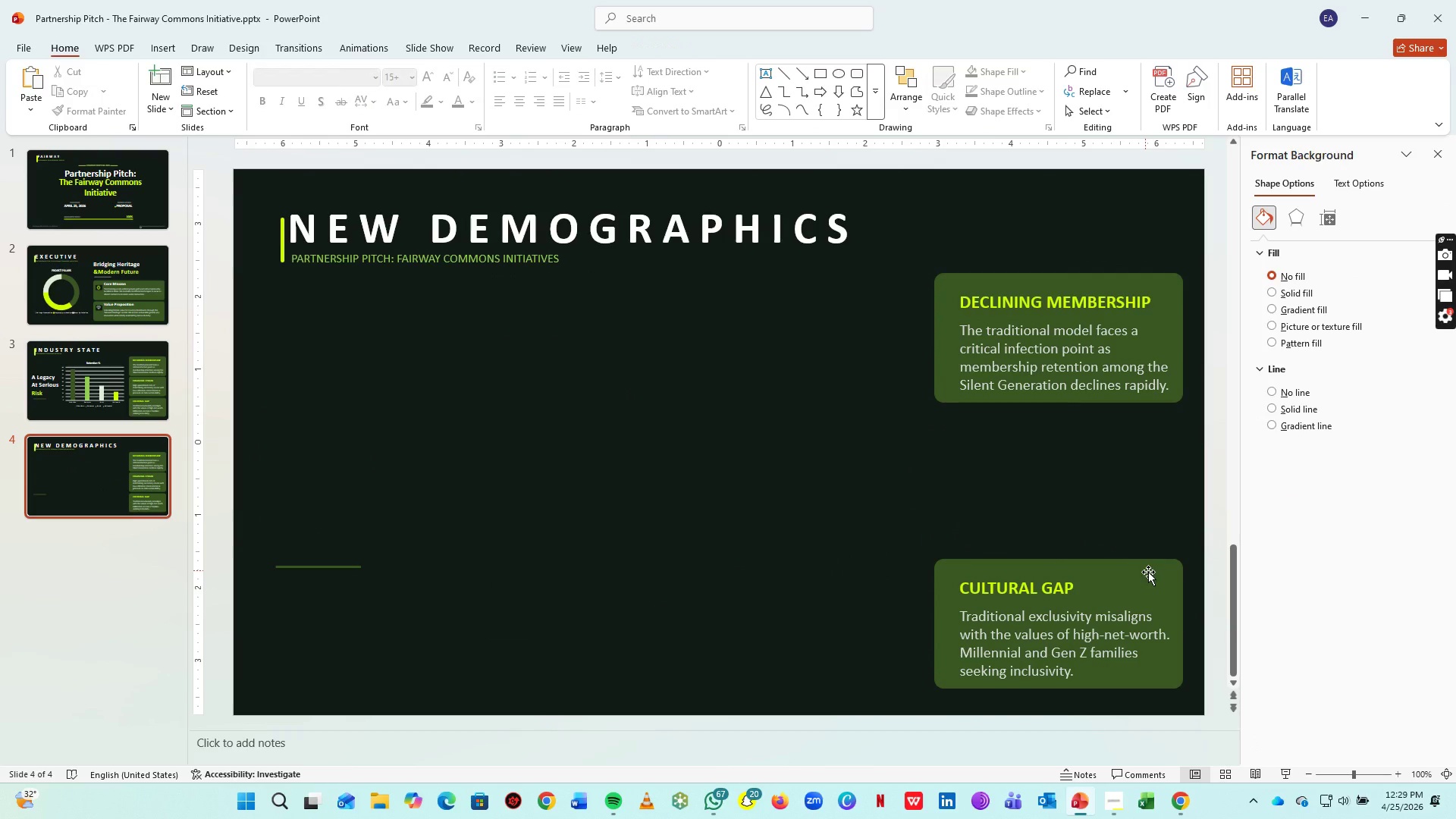 
left_click([1152, 573])
 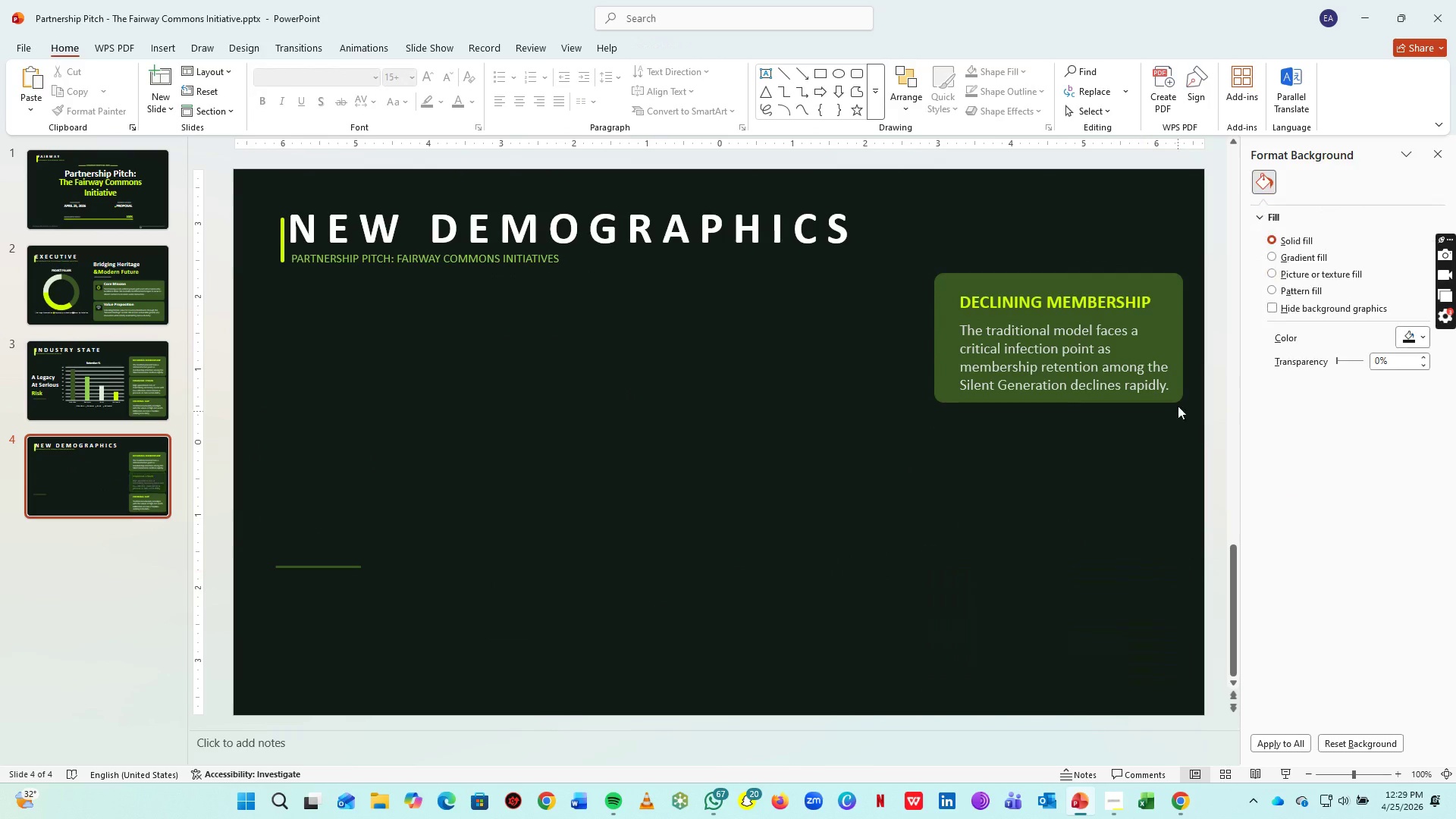 
key(Delete)
 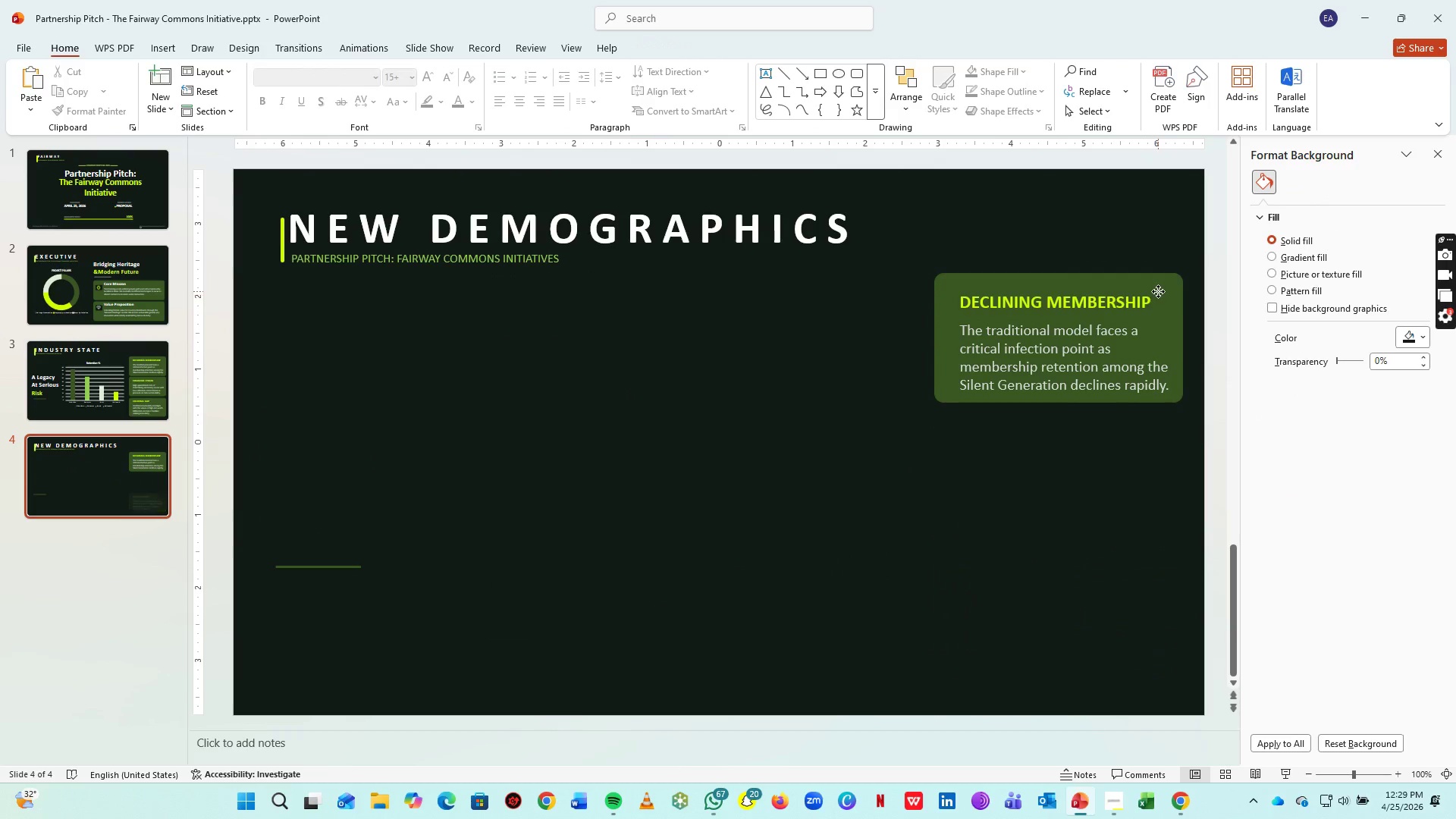 
left_click([1158, 291])
 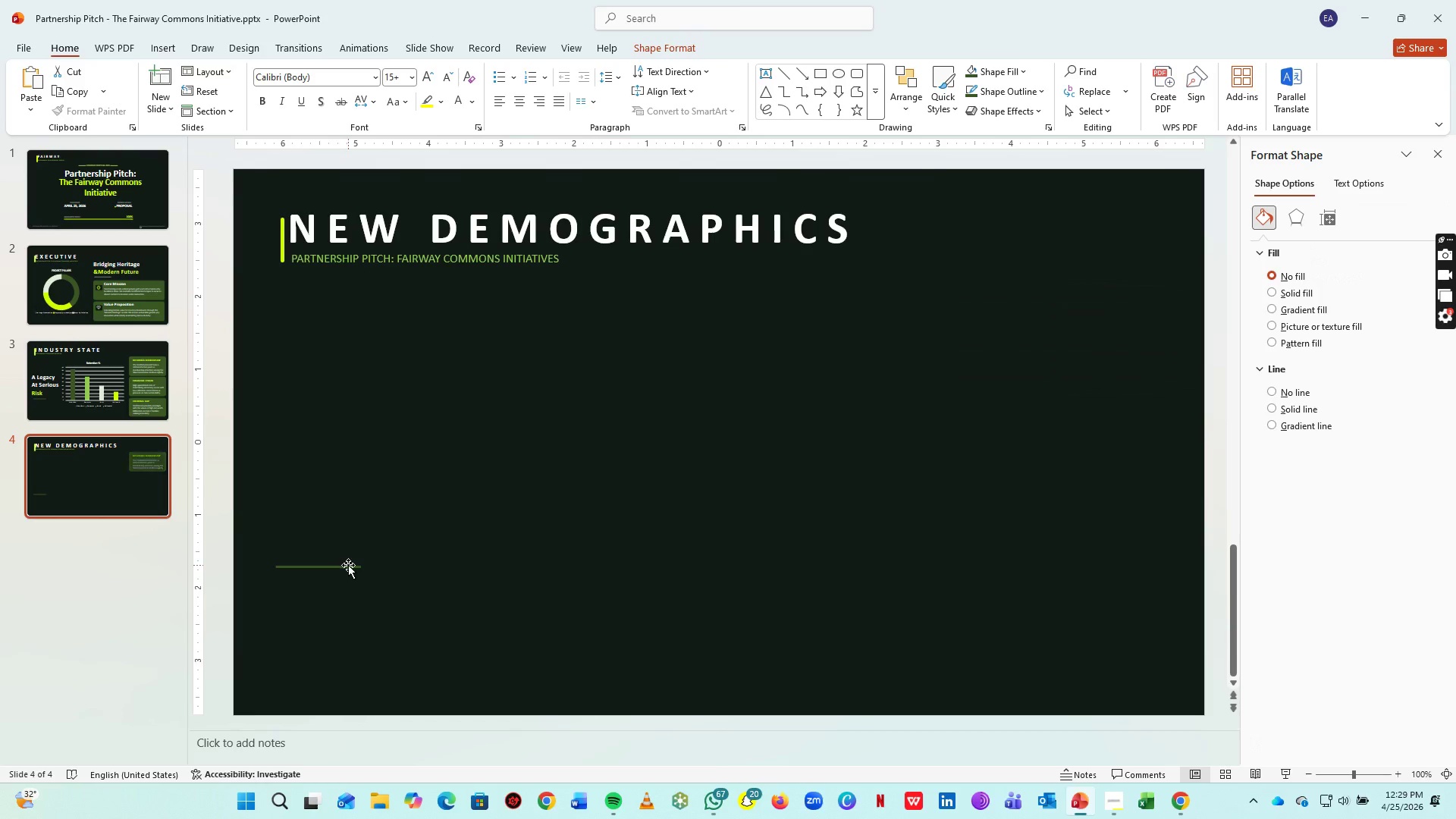 
left_click_drag(start_coordinate=[348, 565], to_coordinate=[632, 497])
 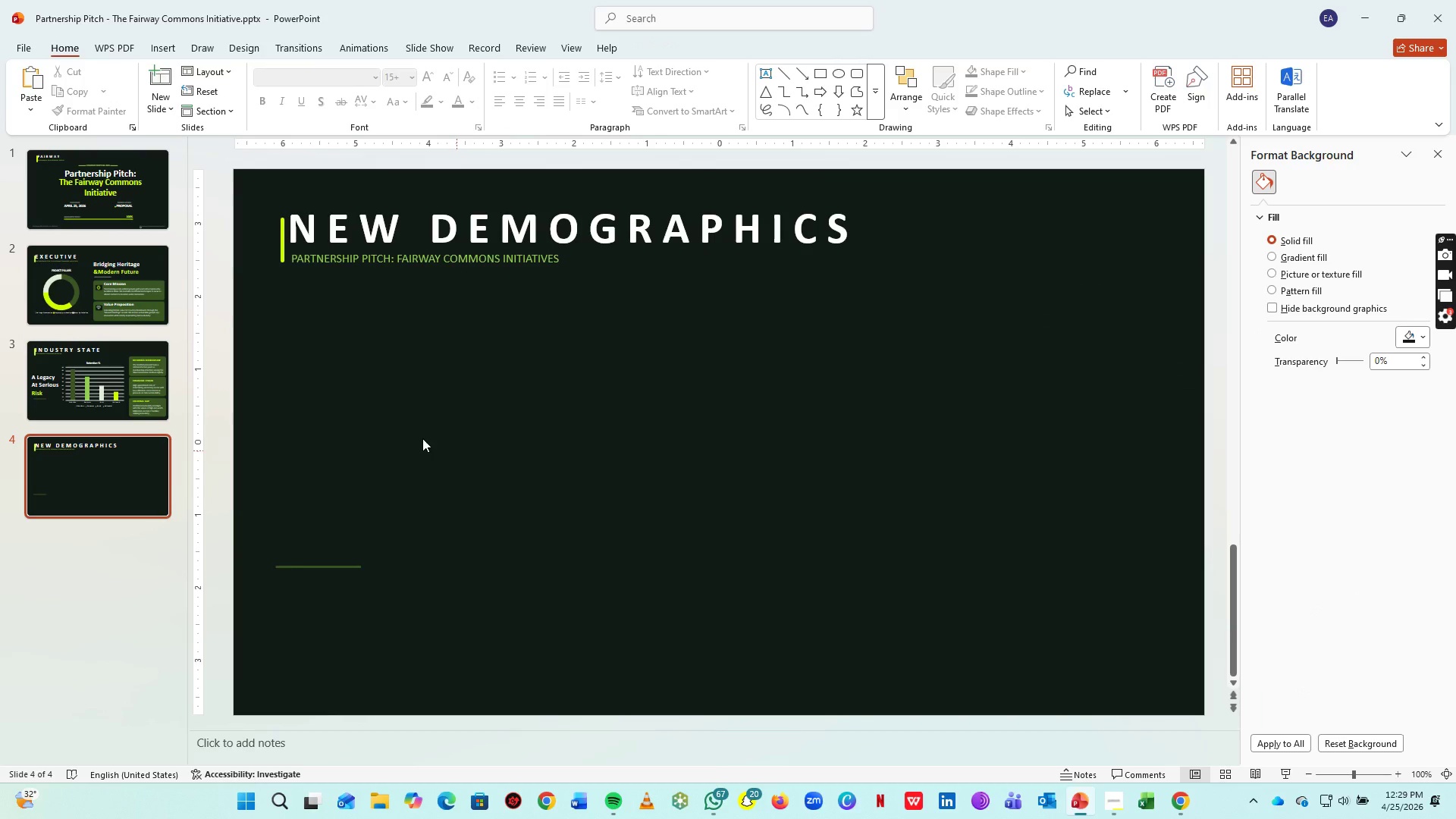 
left_click([632, 497])
 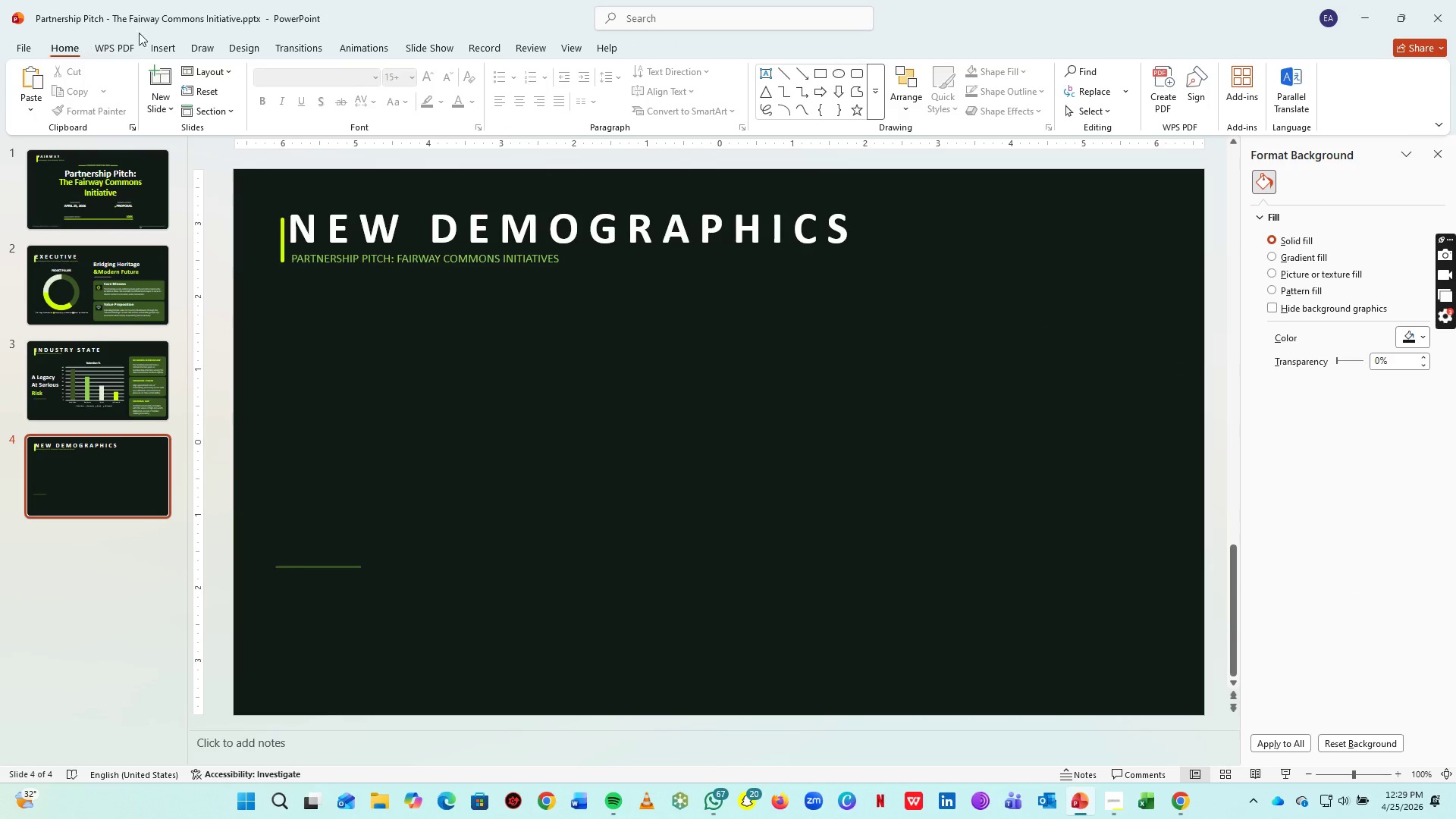 
left_click([159, 42])
 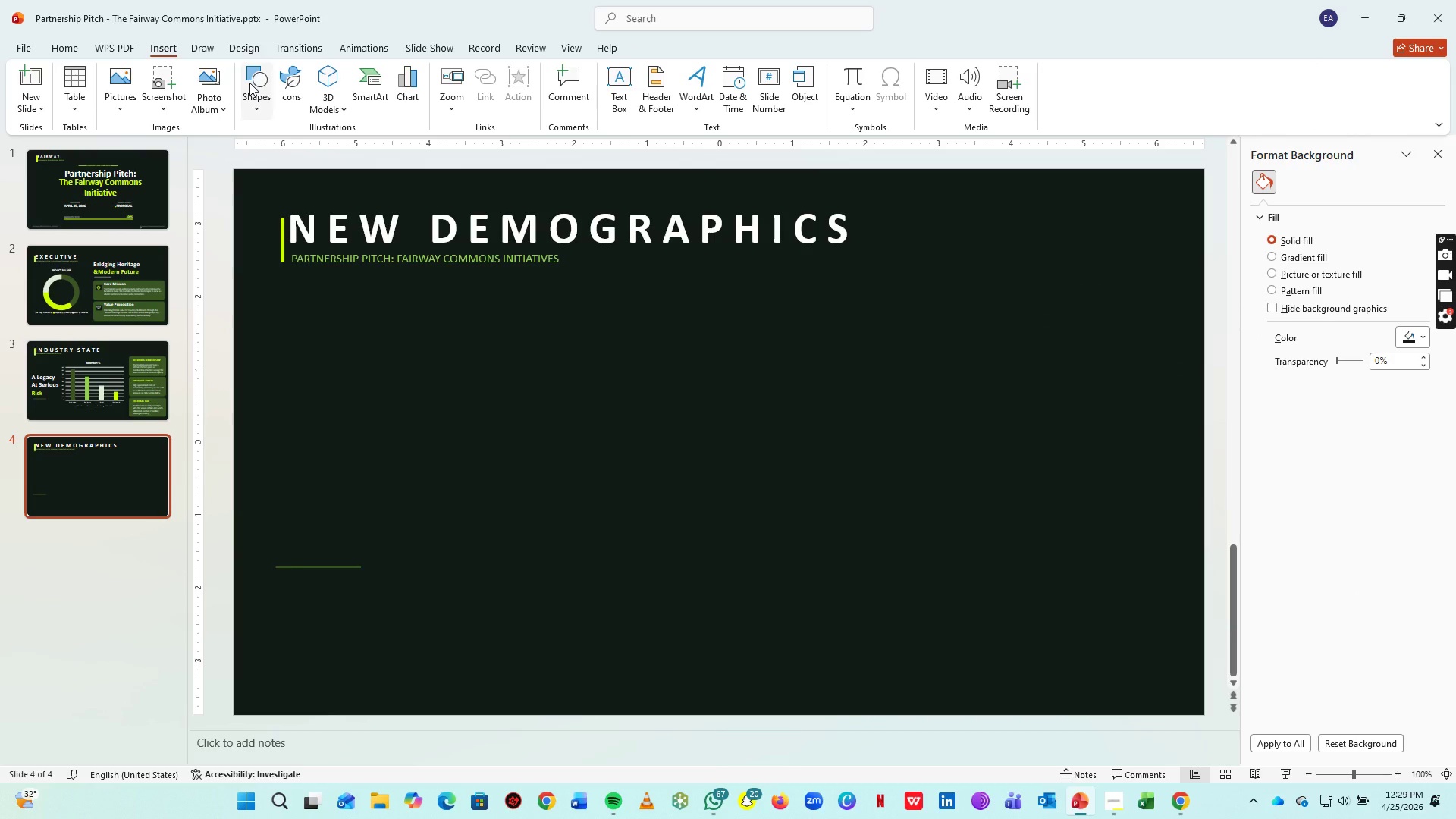 
left_click([249, 84])
 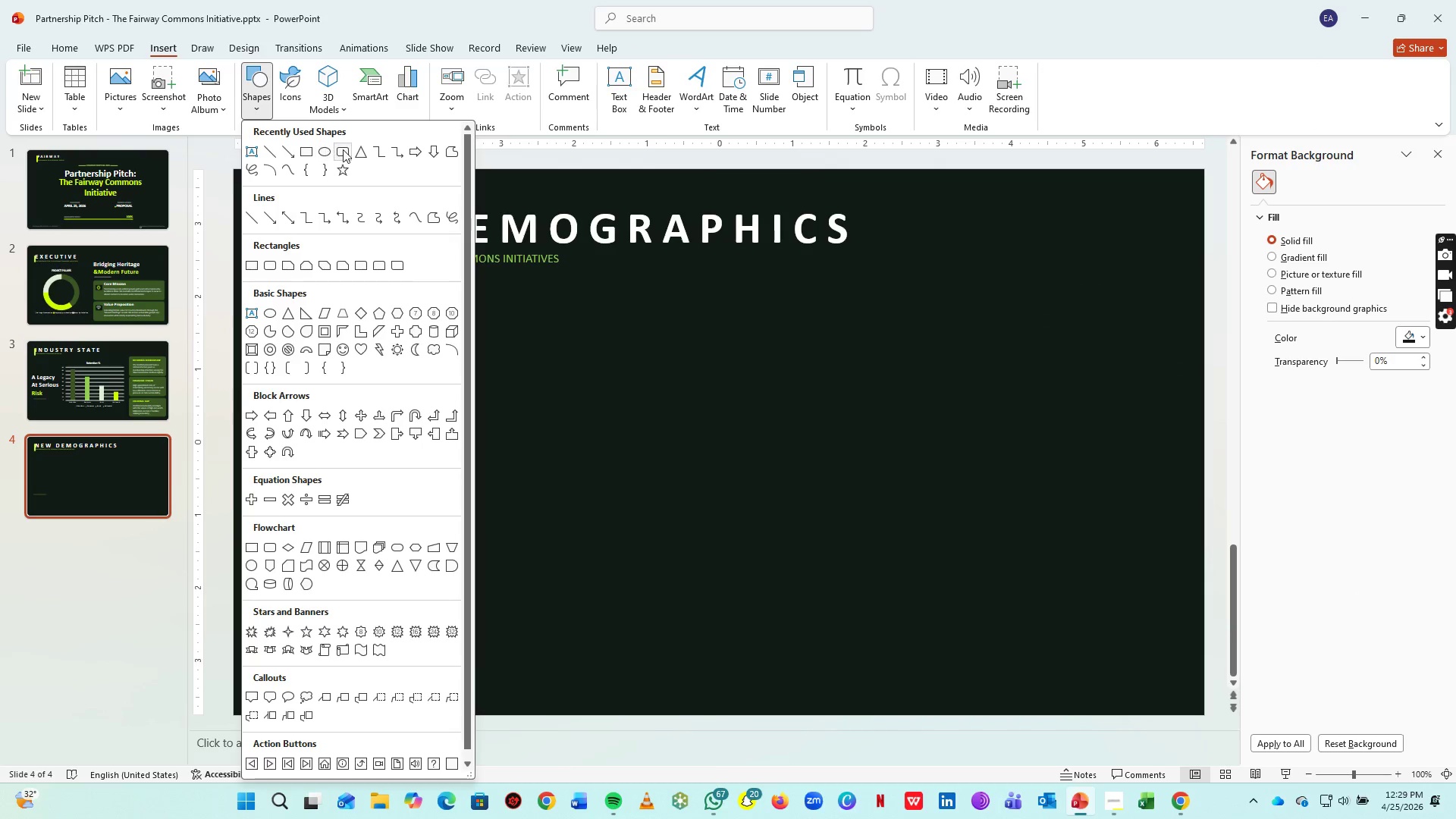 
left_click([344, 149])
 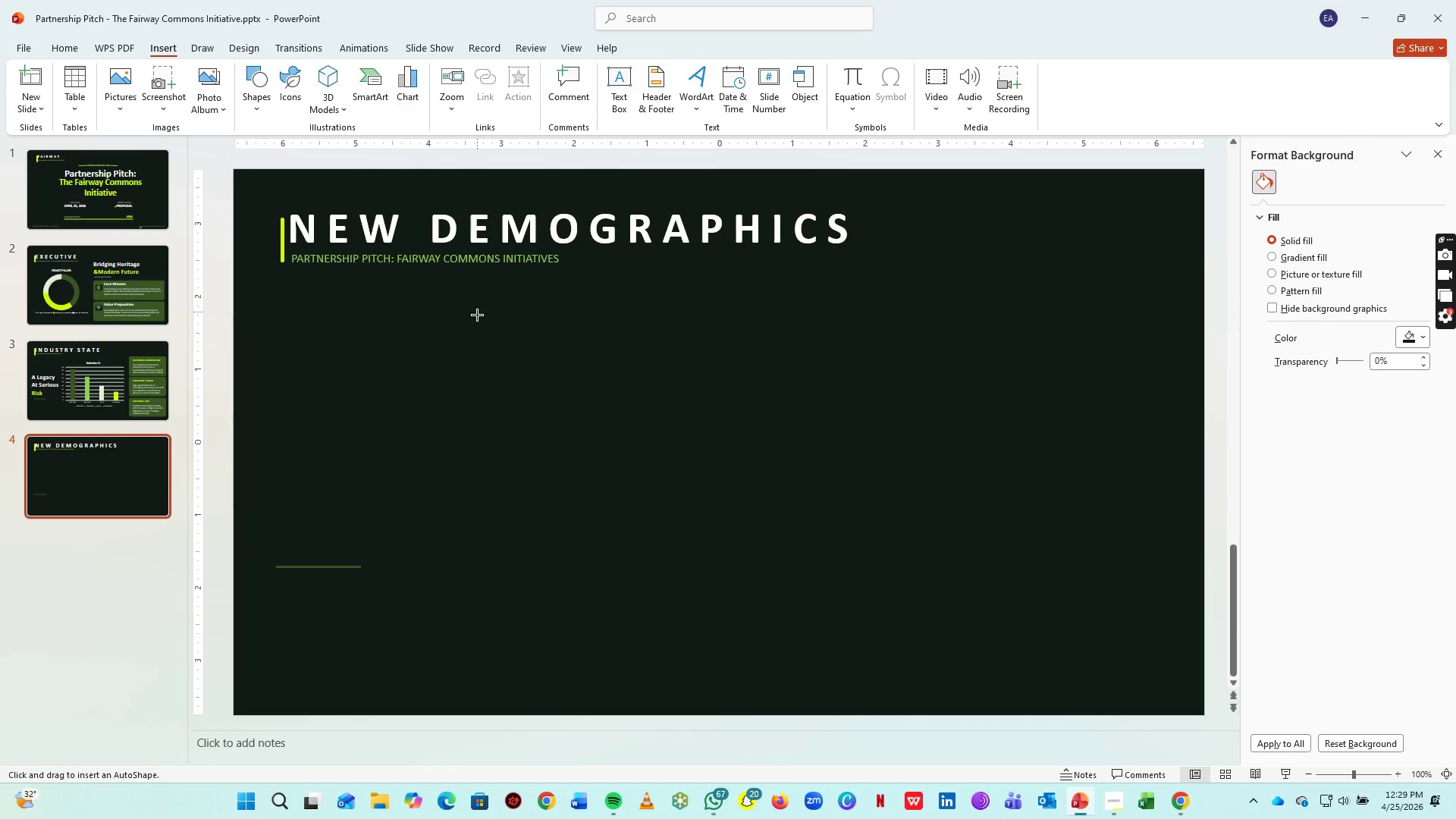 
left_click_drag(start_coordinate=[477, 315], to_coordinate=[742, 570])
 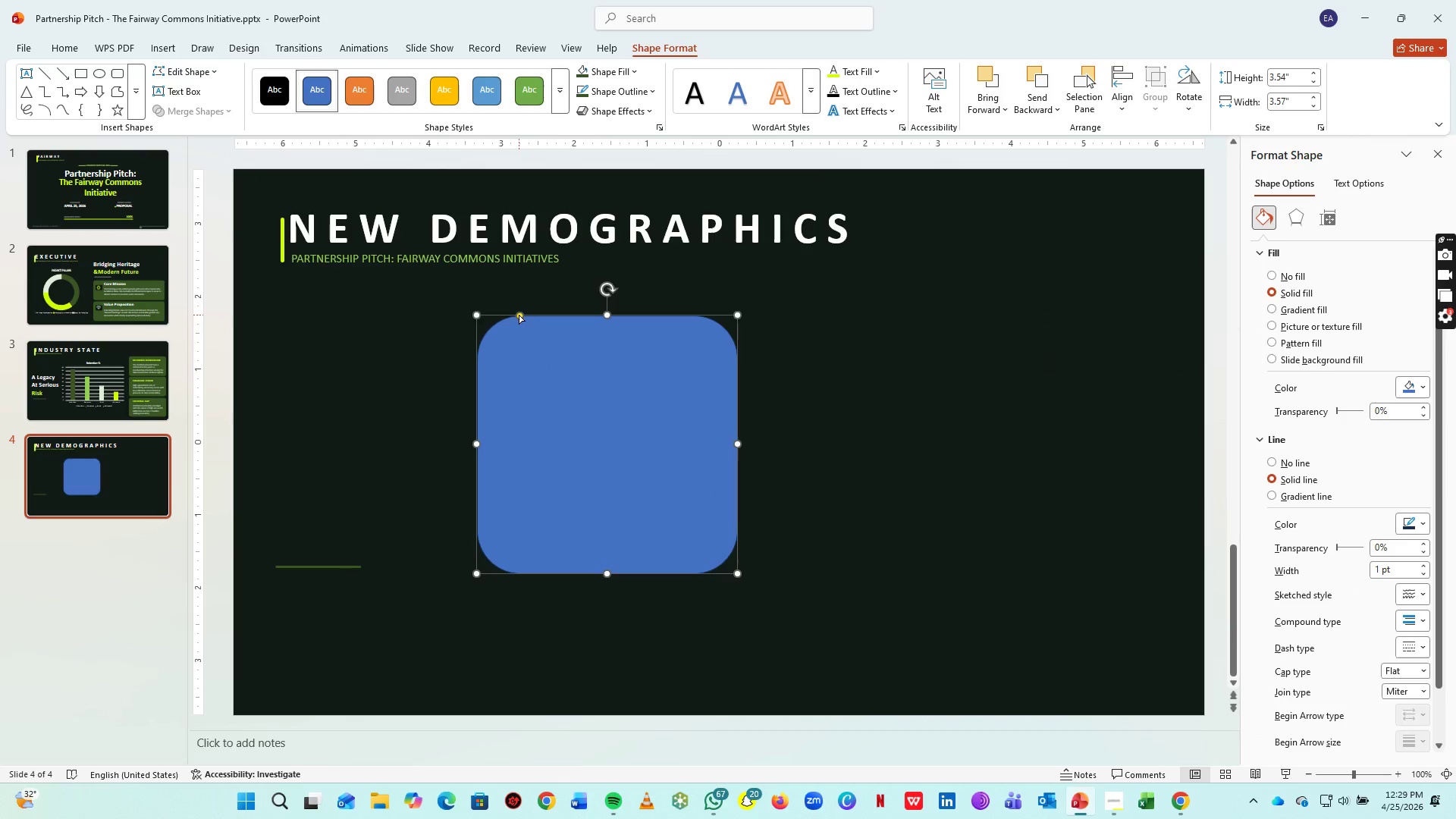 
left_click_drag(start_coordinate=[519, 315], to_coordinate=[484, 313])
 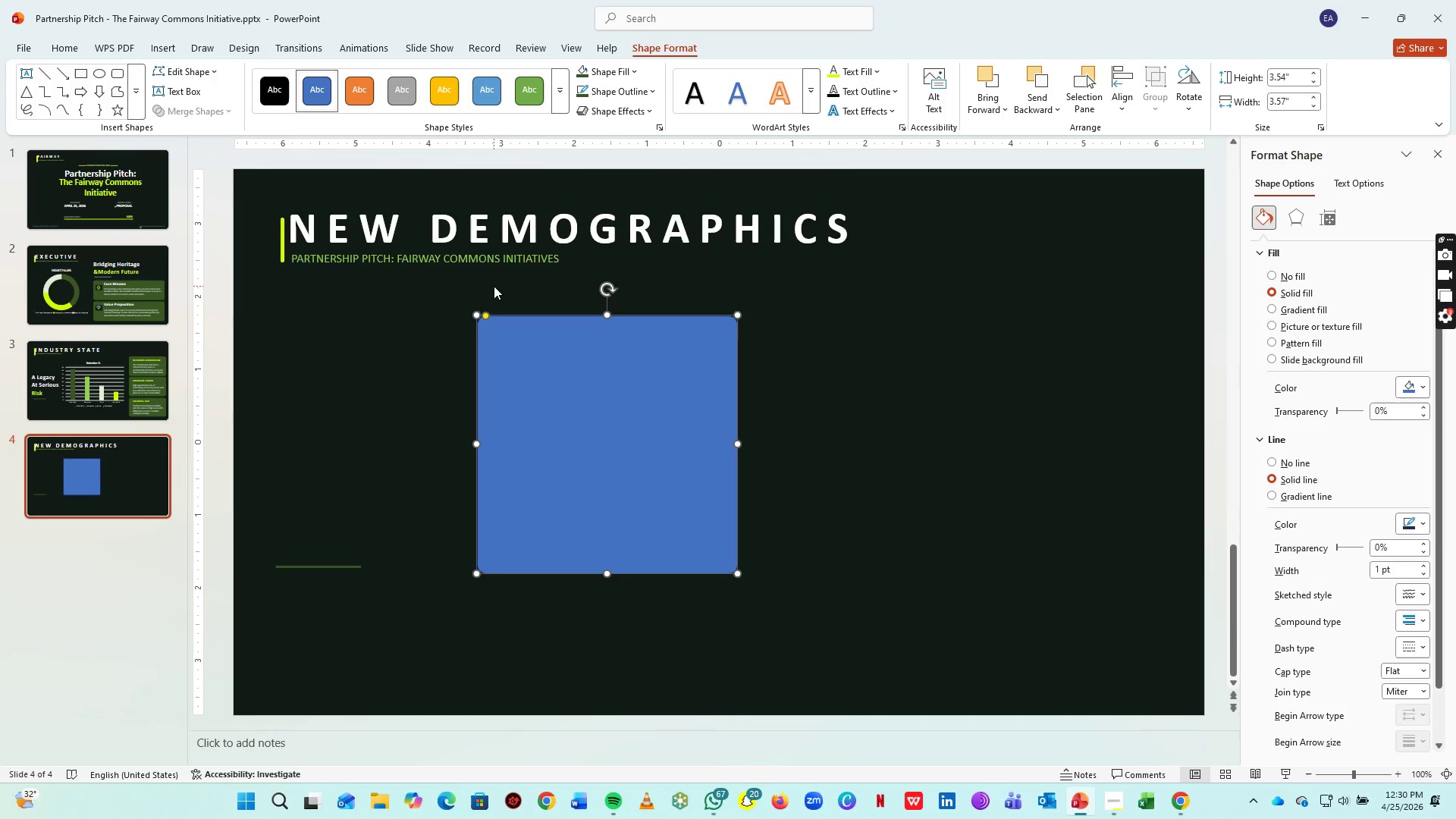 
wait(13.25)
 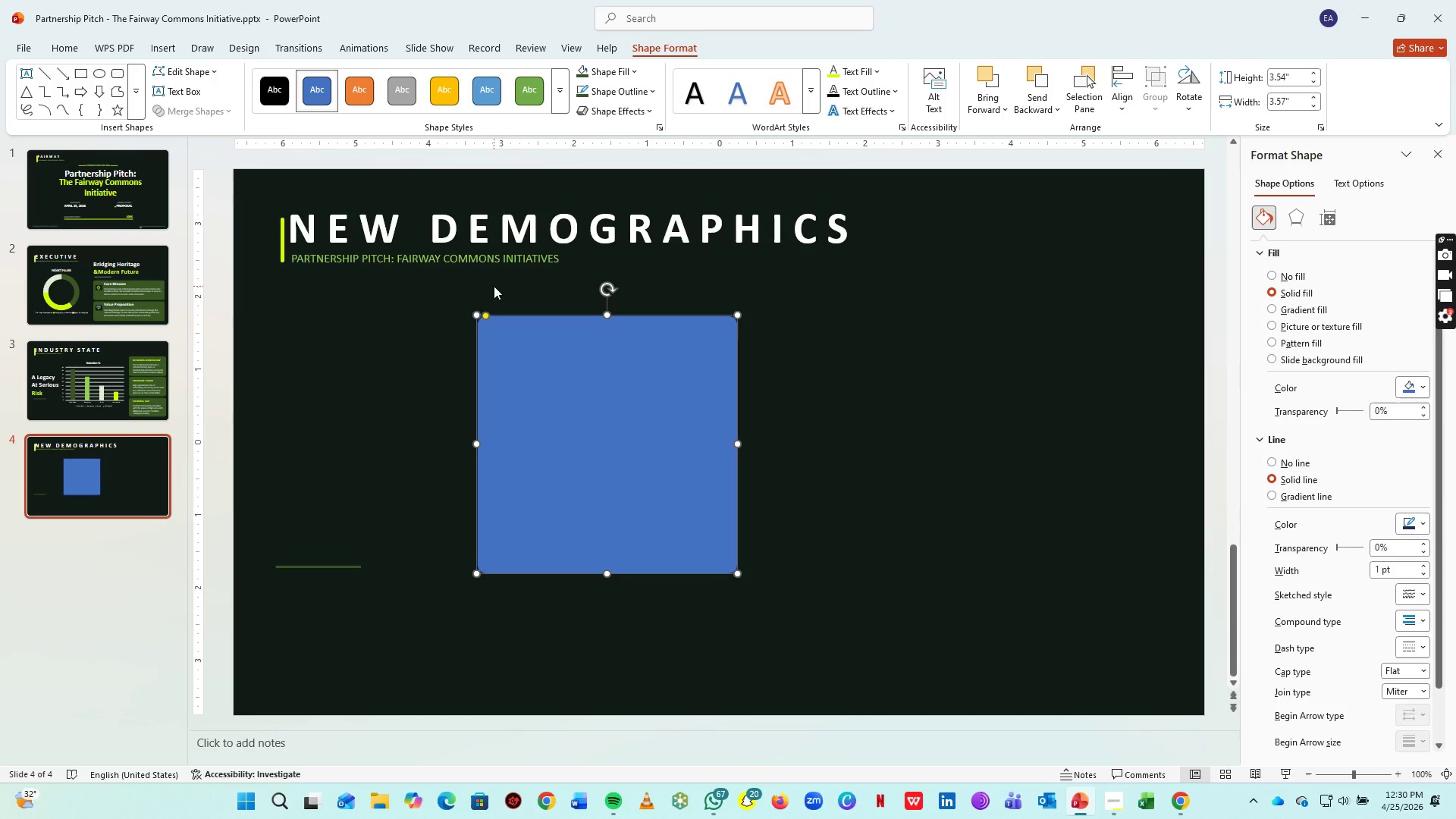 
left_click([612, 73])
 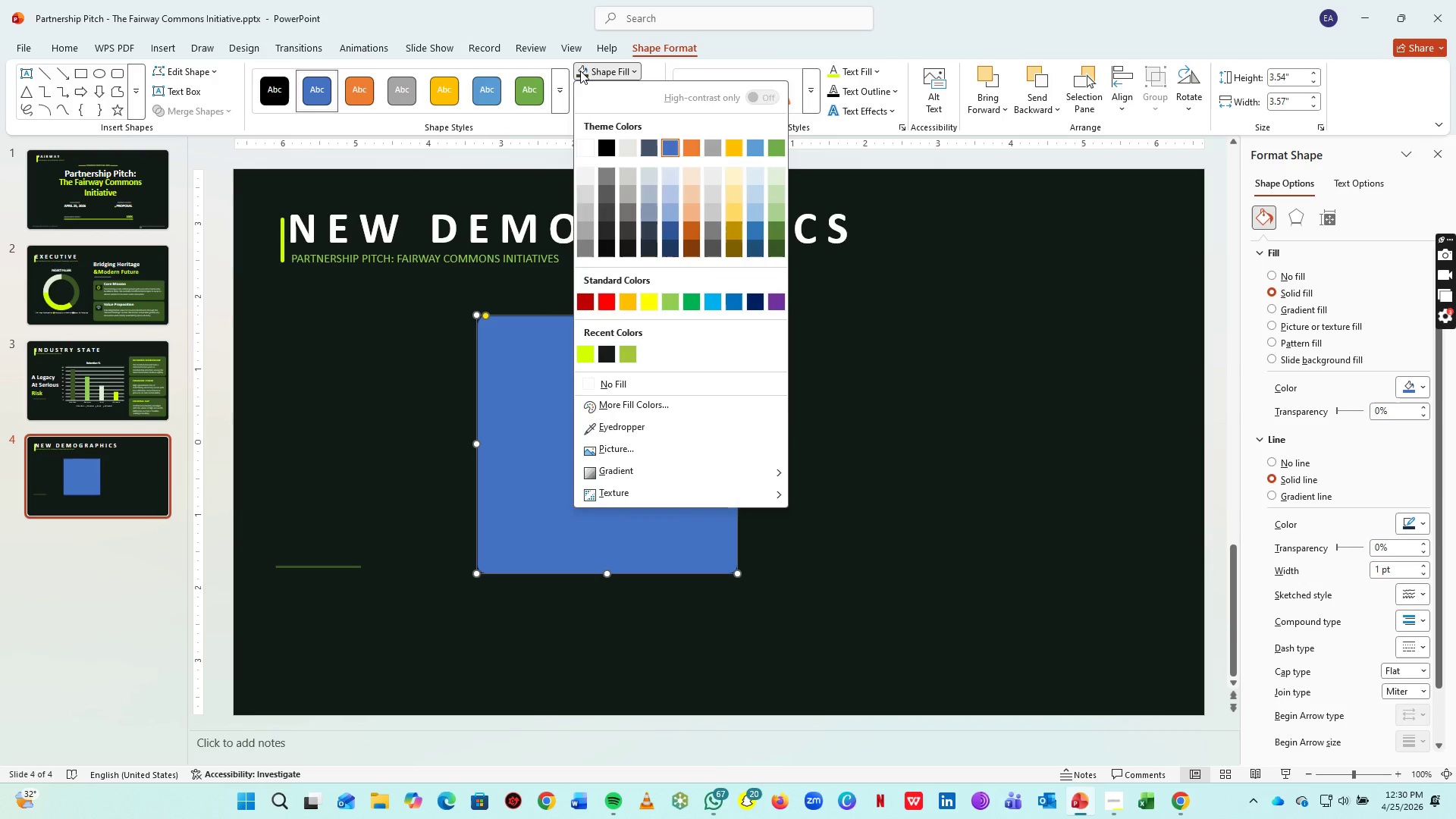 
left_click([580, 71])
 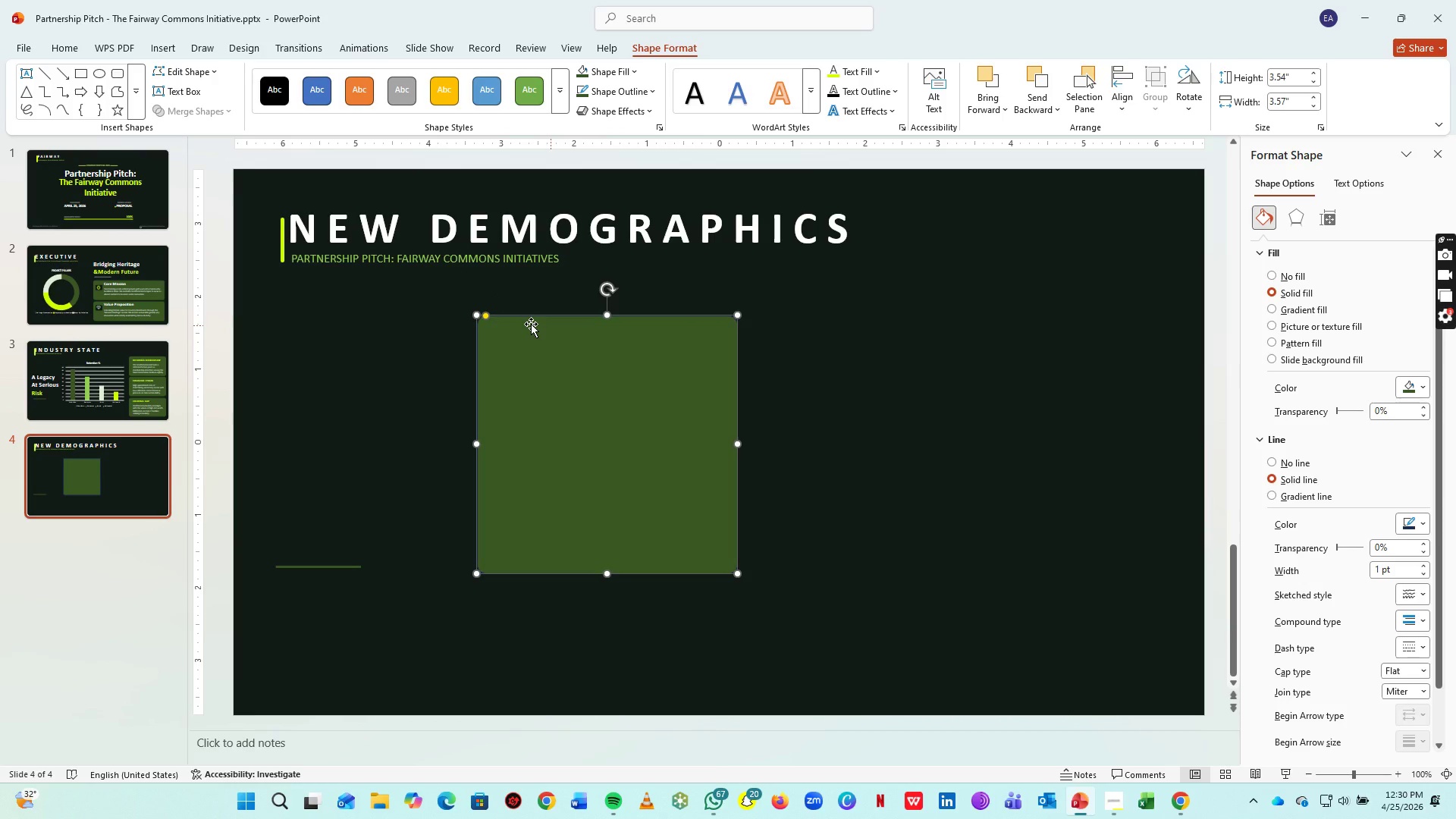 
left_click([425, 261])
 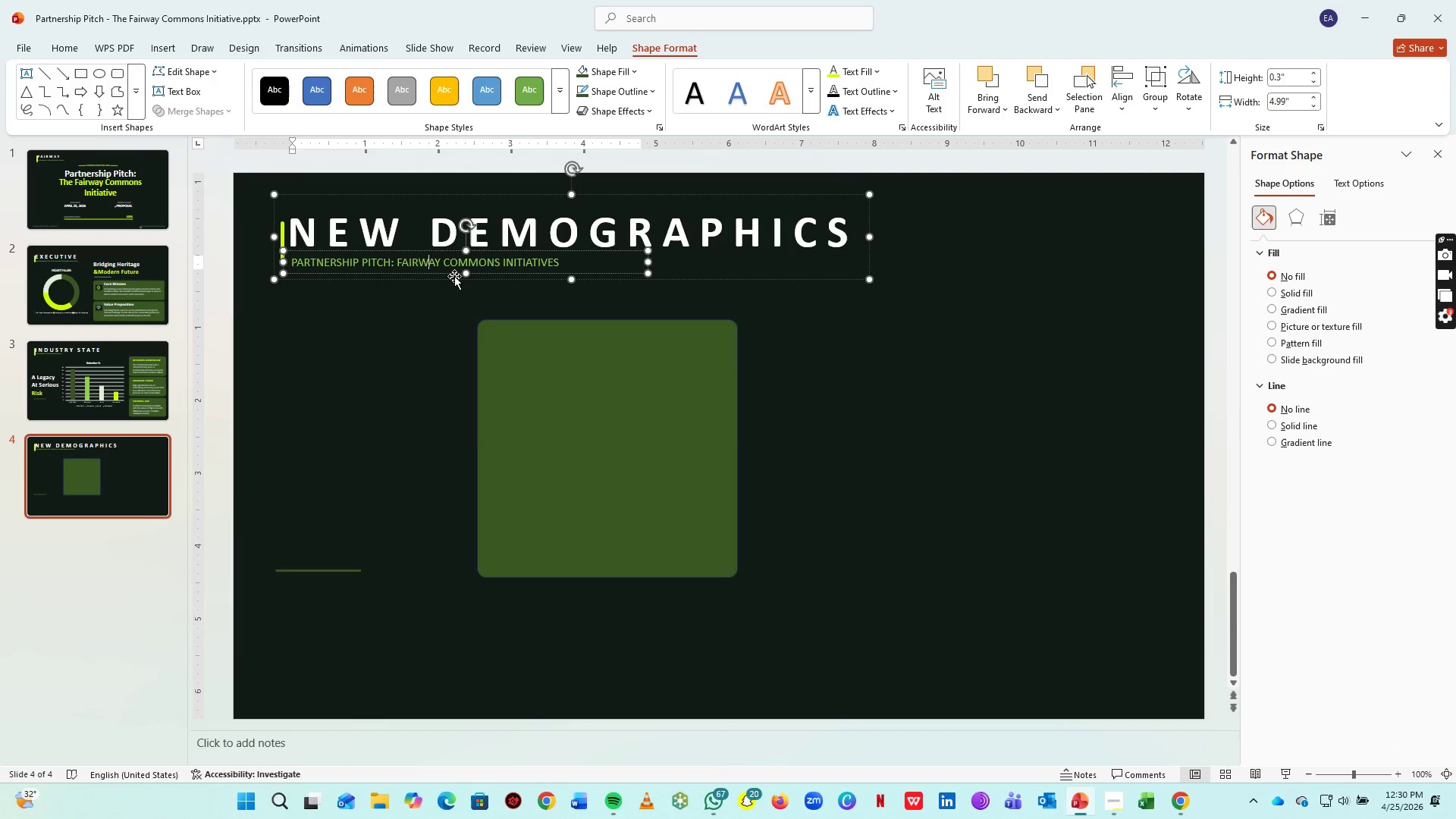 
left_click([454, 274])
 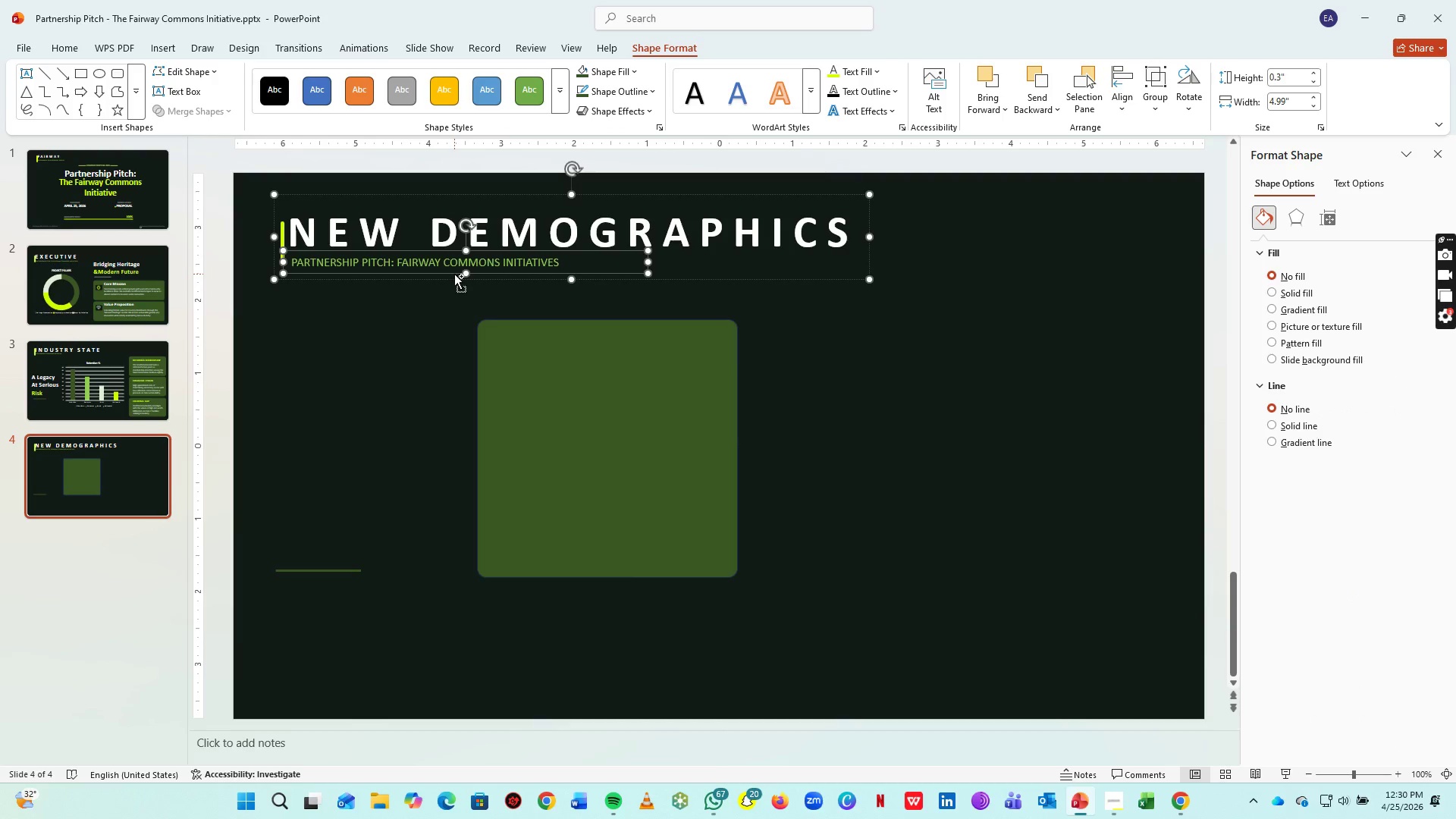 
key(Control+C)
 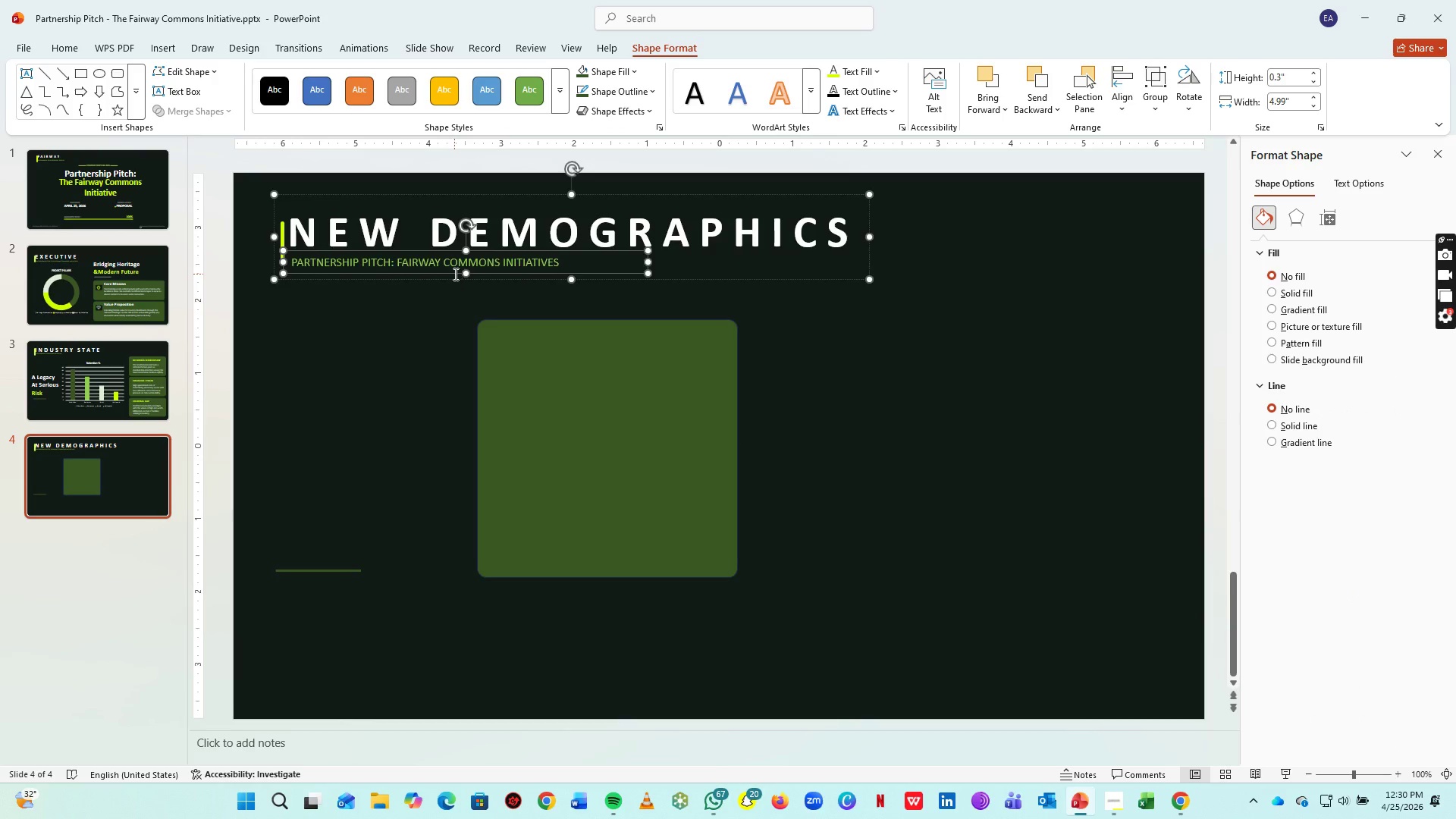 
key(Control+V)
 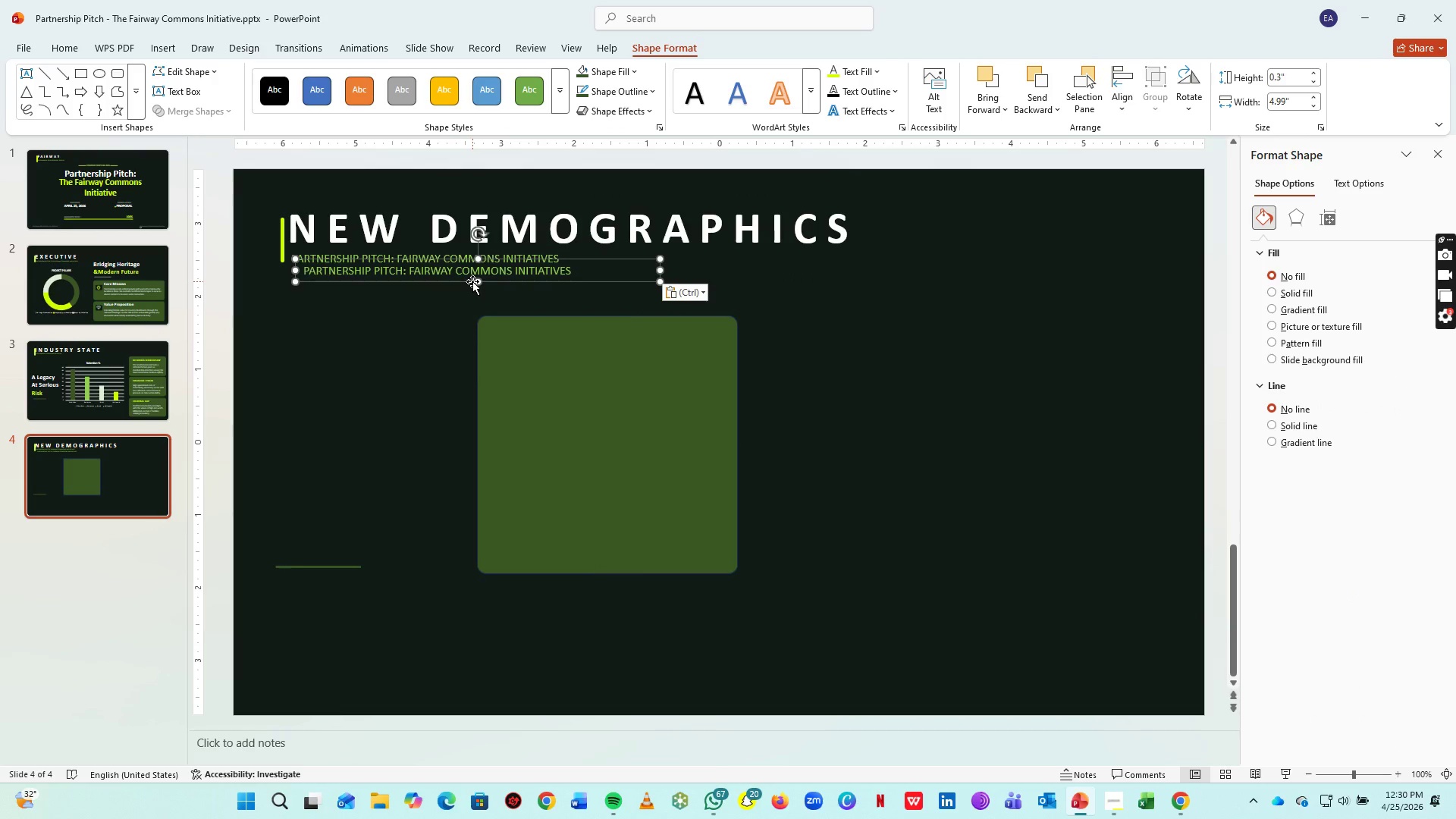 
left_click_drag(start_coordinate=[472, 281], to_coordinate=[613, 362])
 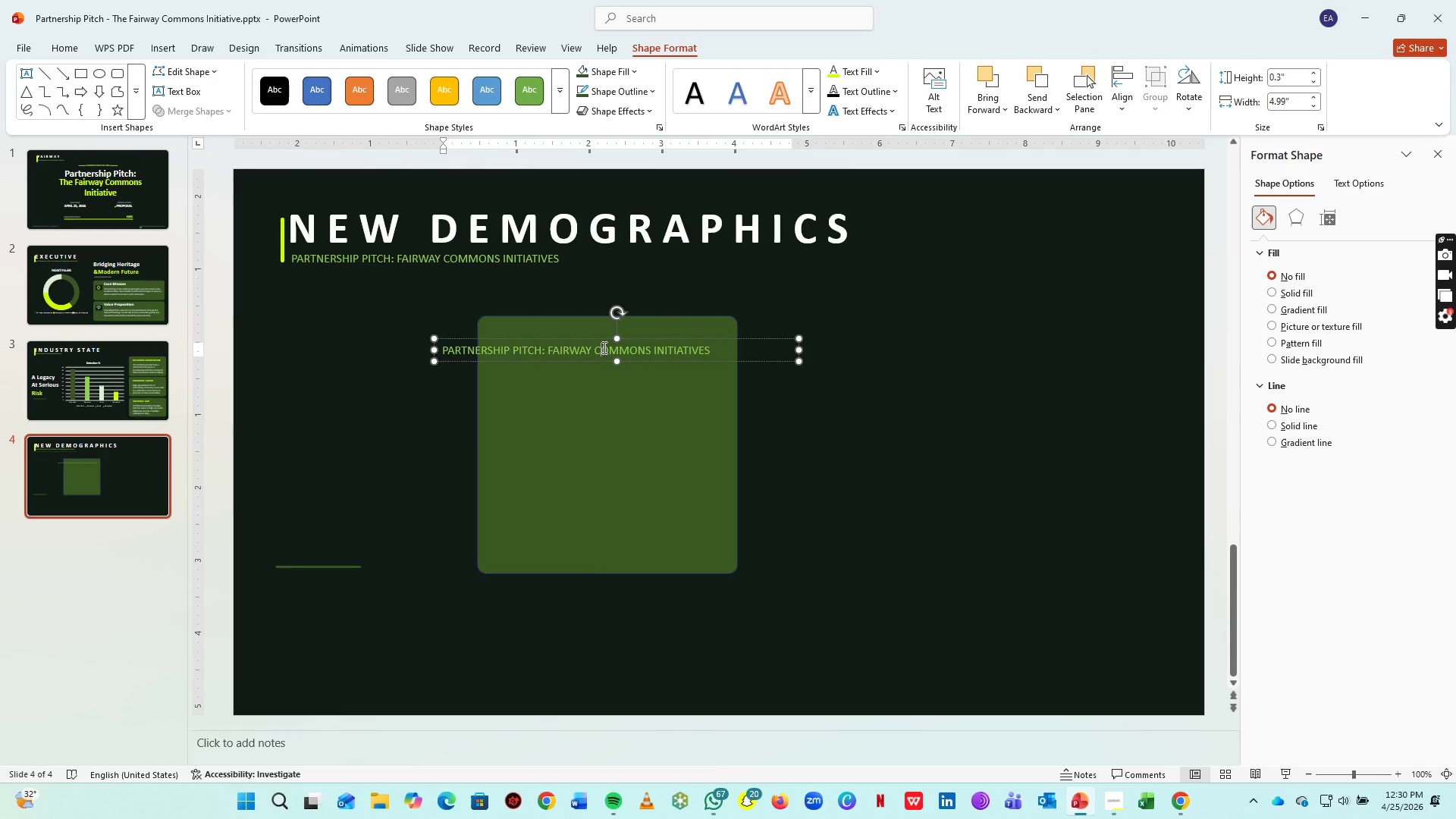 
left_click([603, 347])
 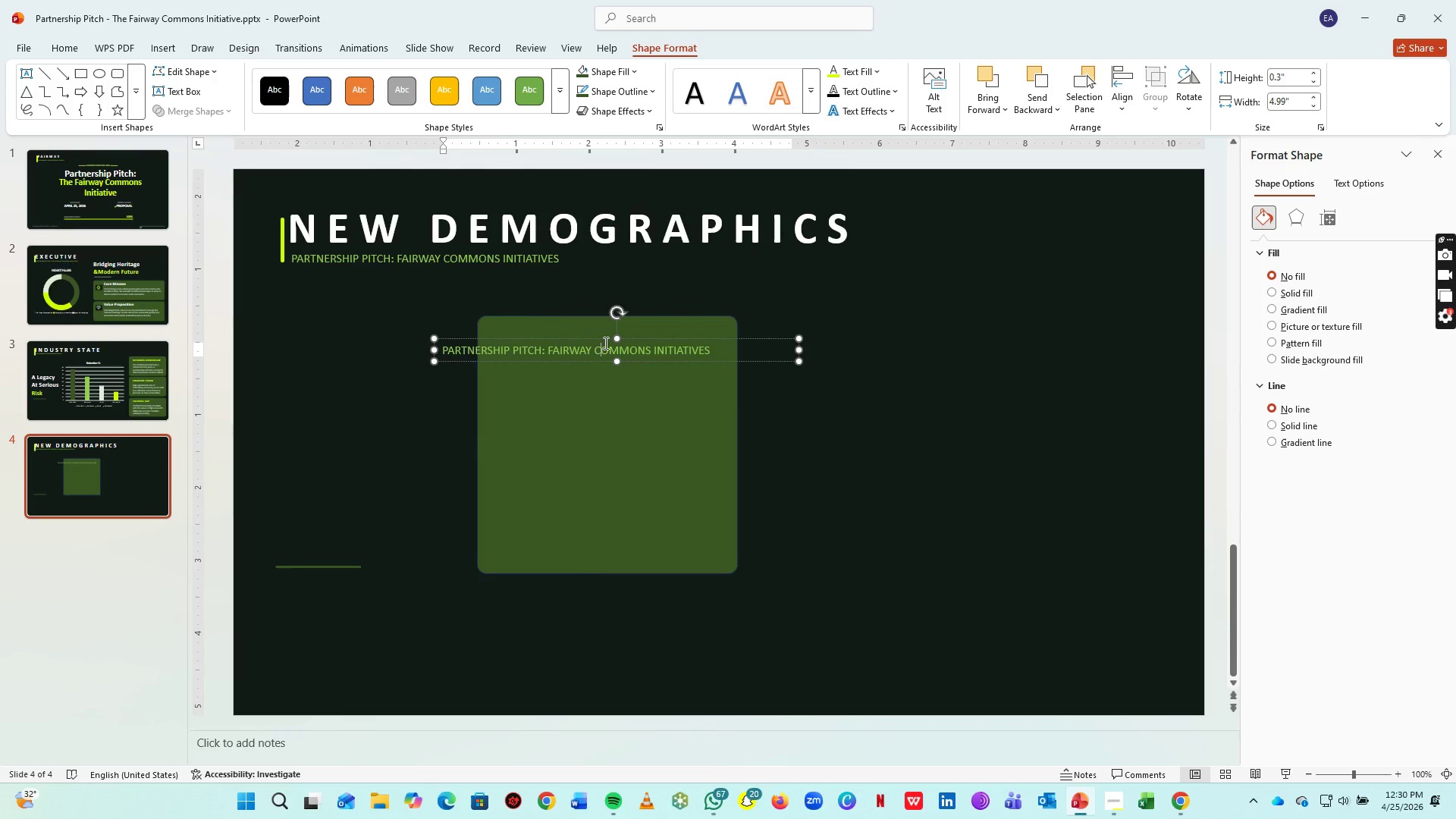 
key(Control+A)
 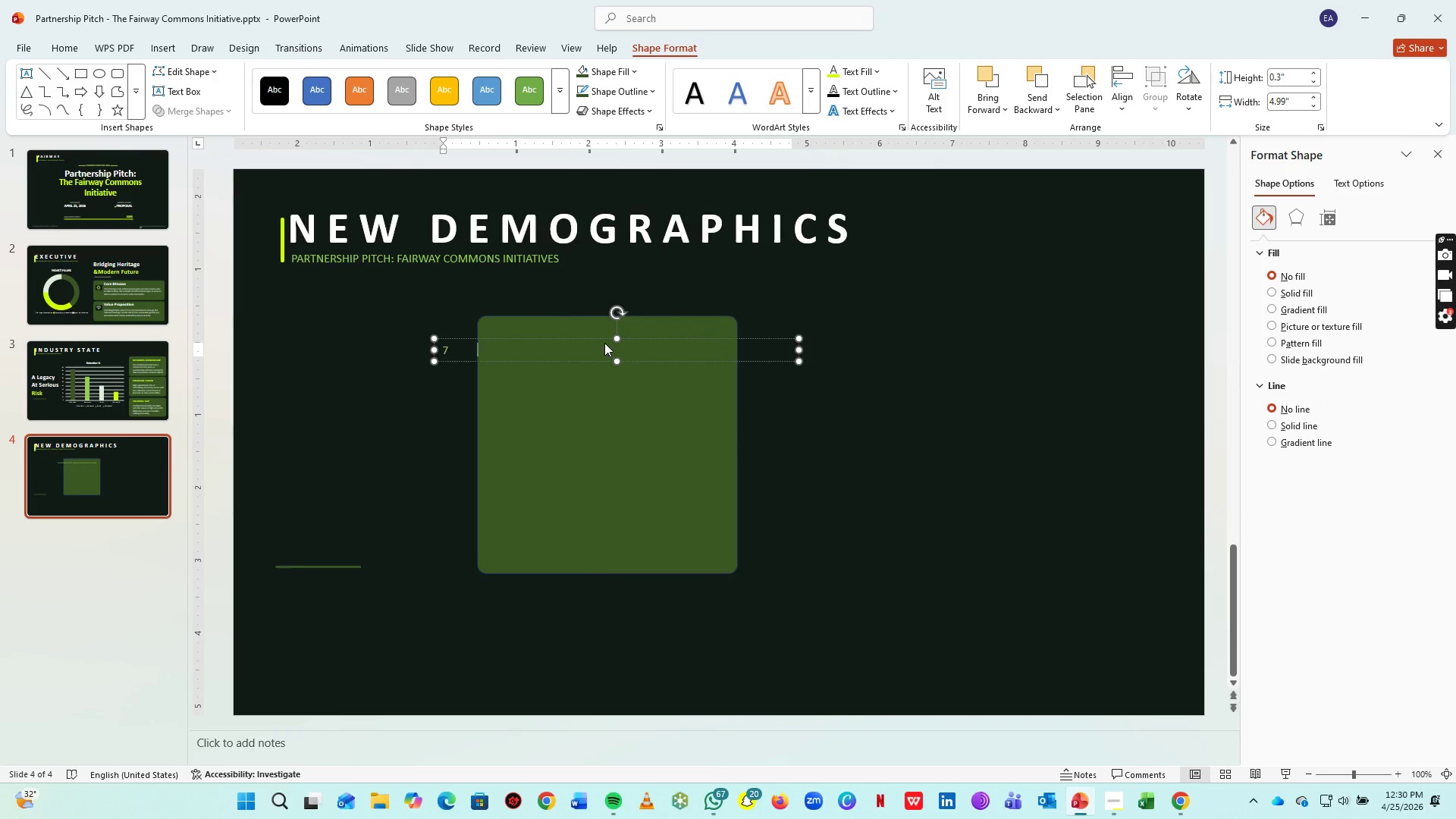 
type(74%)
 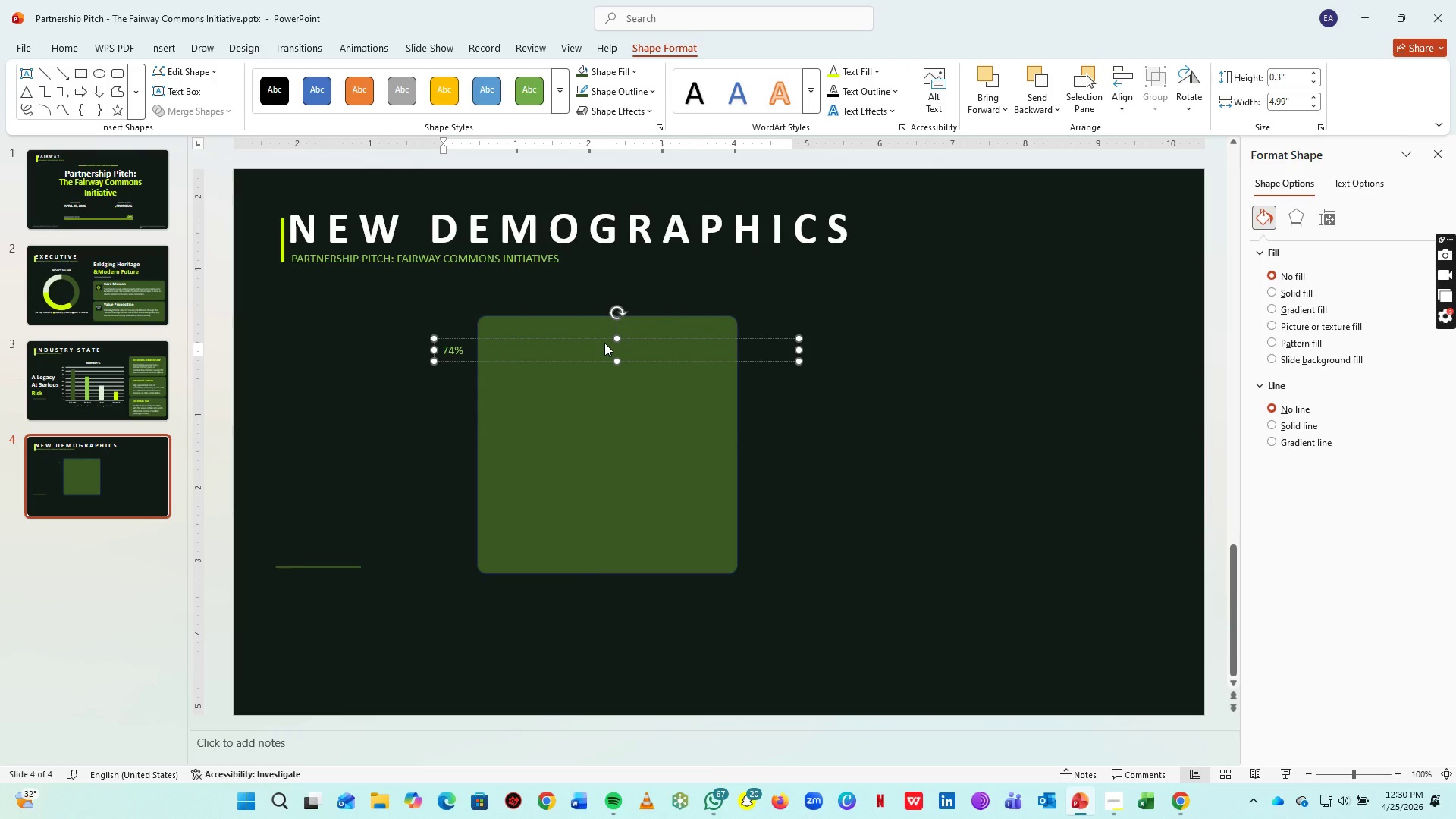 
left_click_drag(start_coordinate=[636, 362], to_coordinate=[680, 354])
 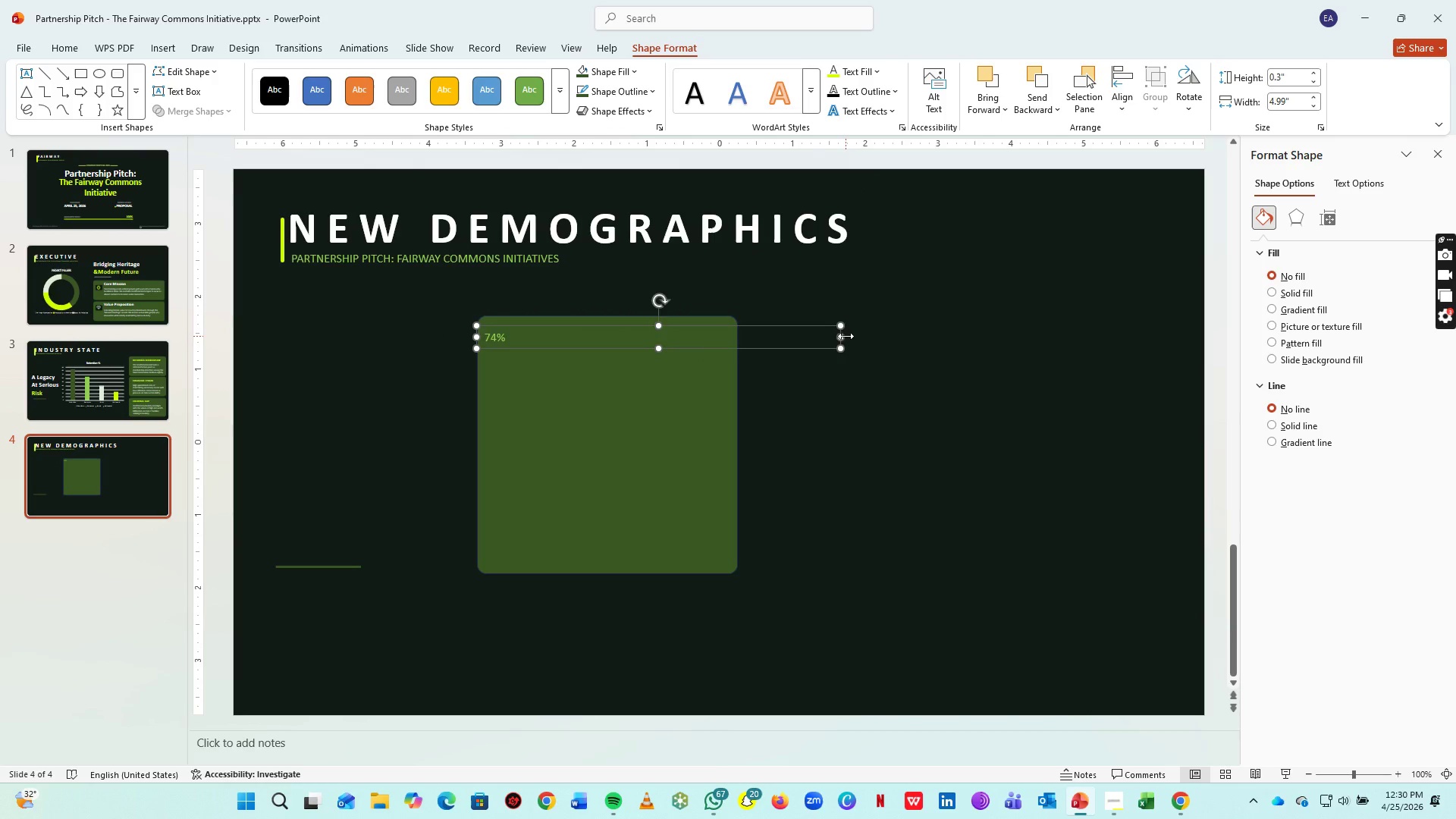 
left_click_drag(start_coordinate=[846, 336], to_coordinate=[674, 334])
 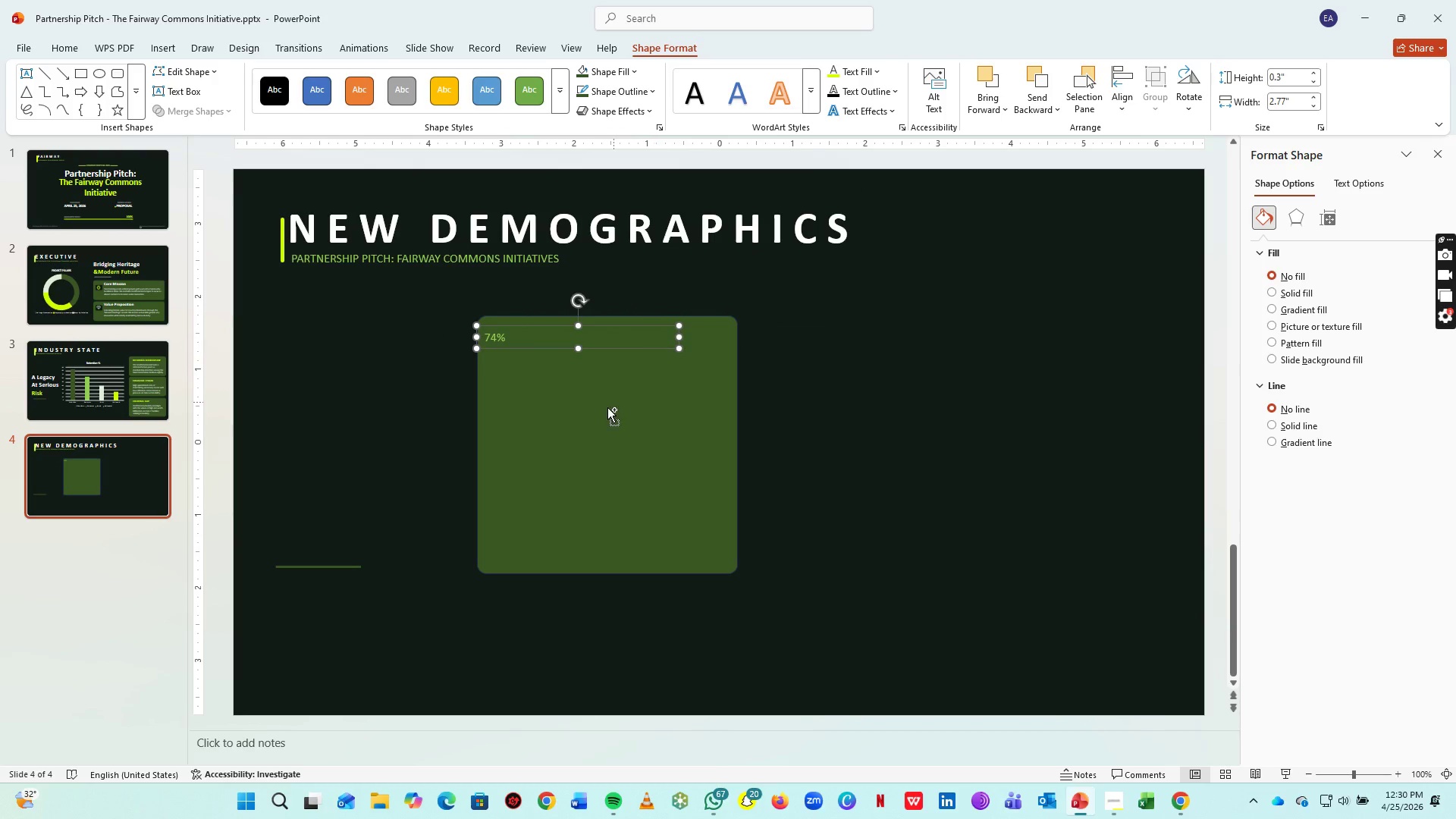 
key(Control+C)
 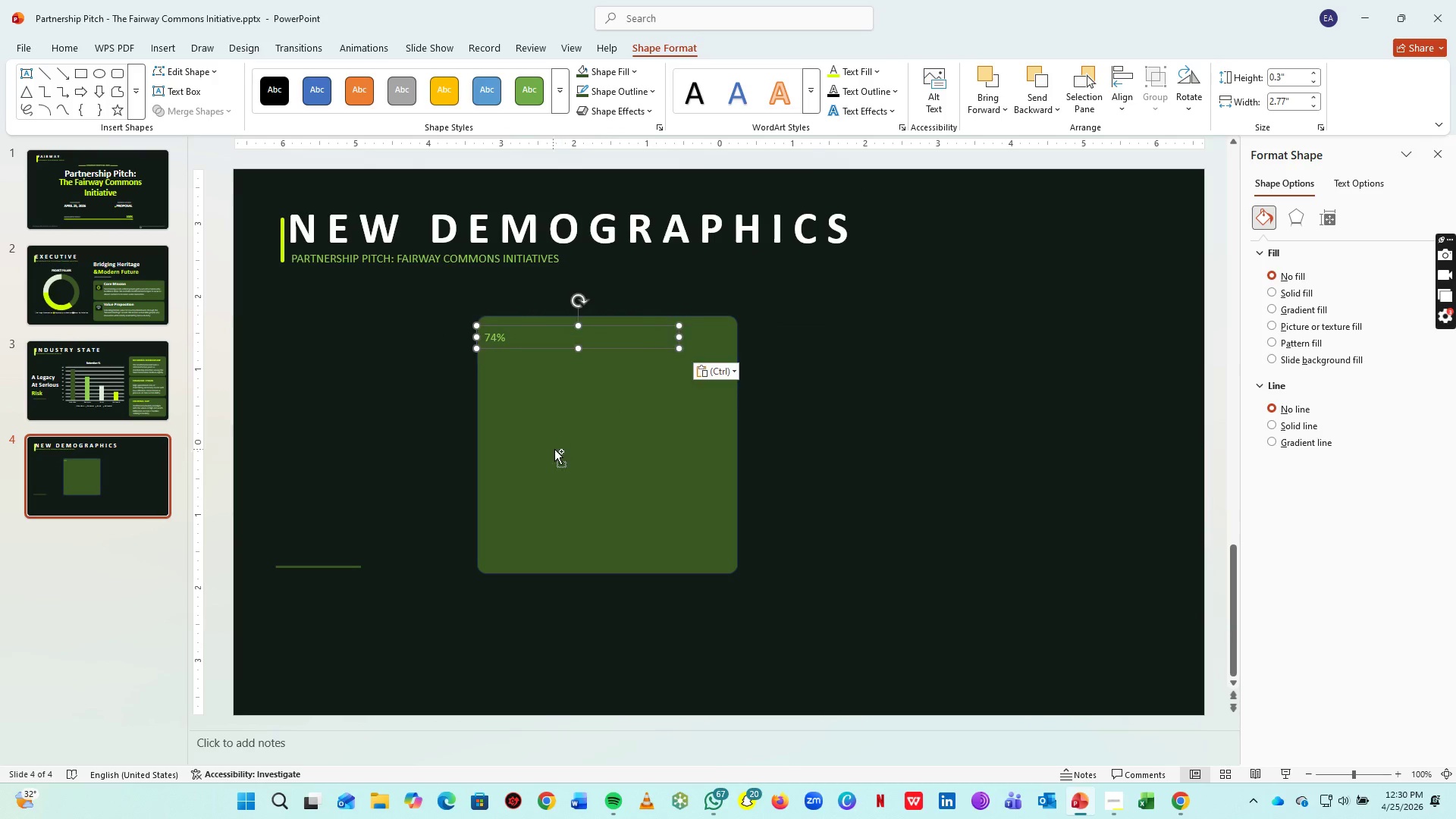 
key(Control+V)
 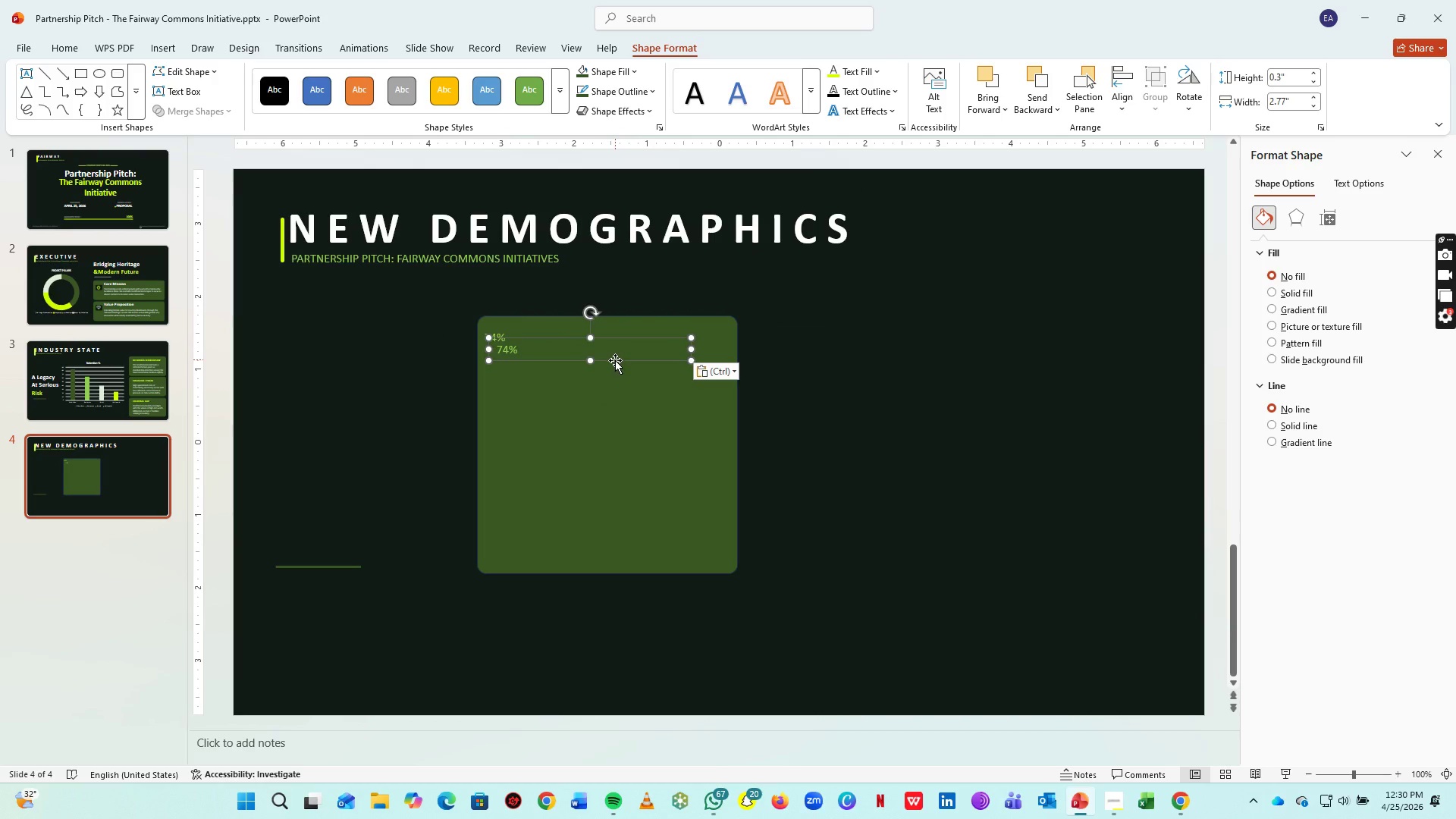 
left_click_drag(start_coordinate=[615, 361], to_coordinate=[613, 407])
 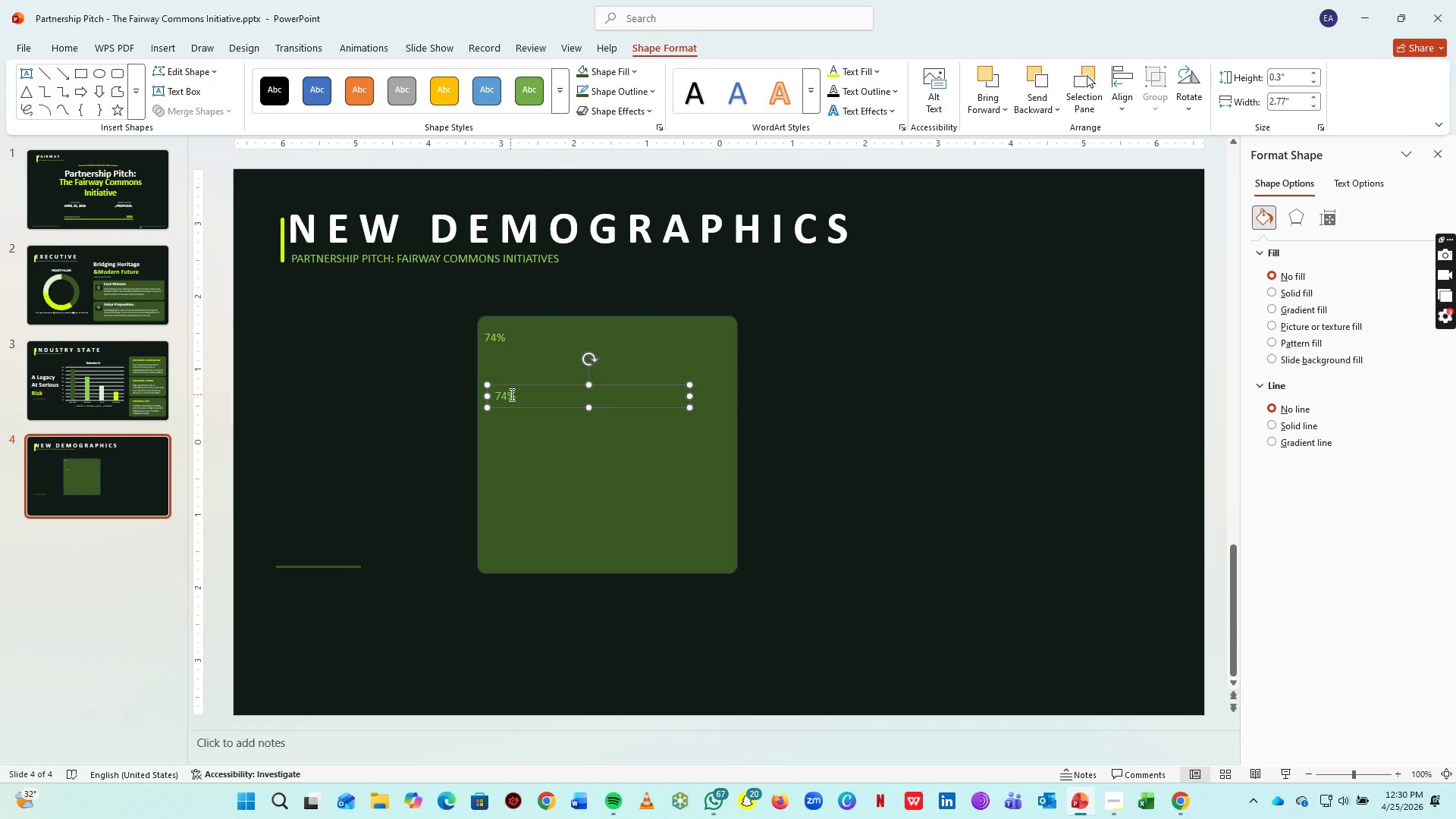 
double_click([510, 394])
 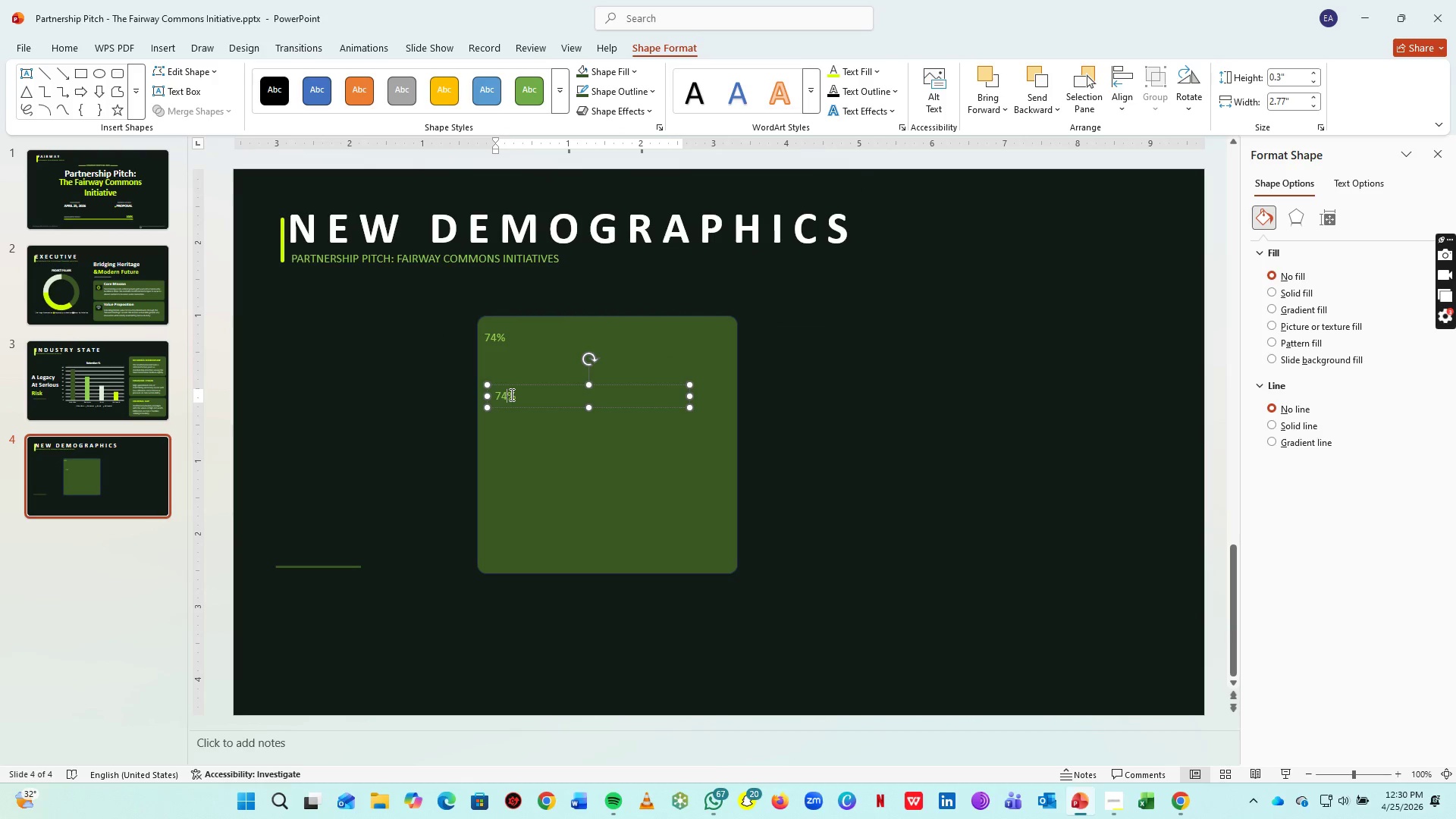 
key(Control+A)
 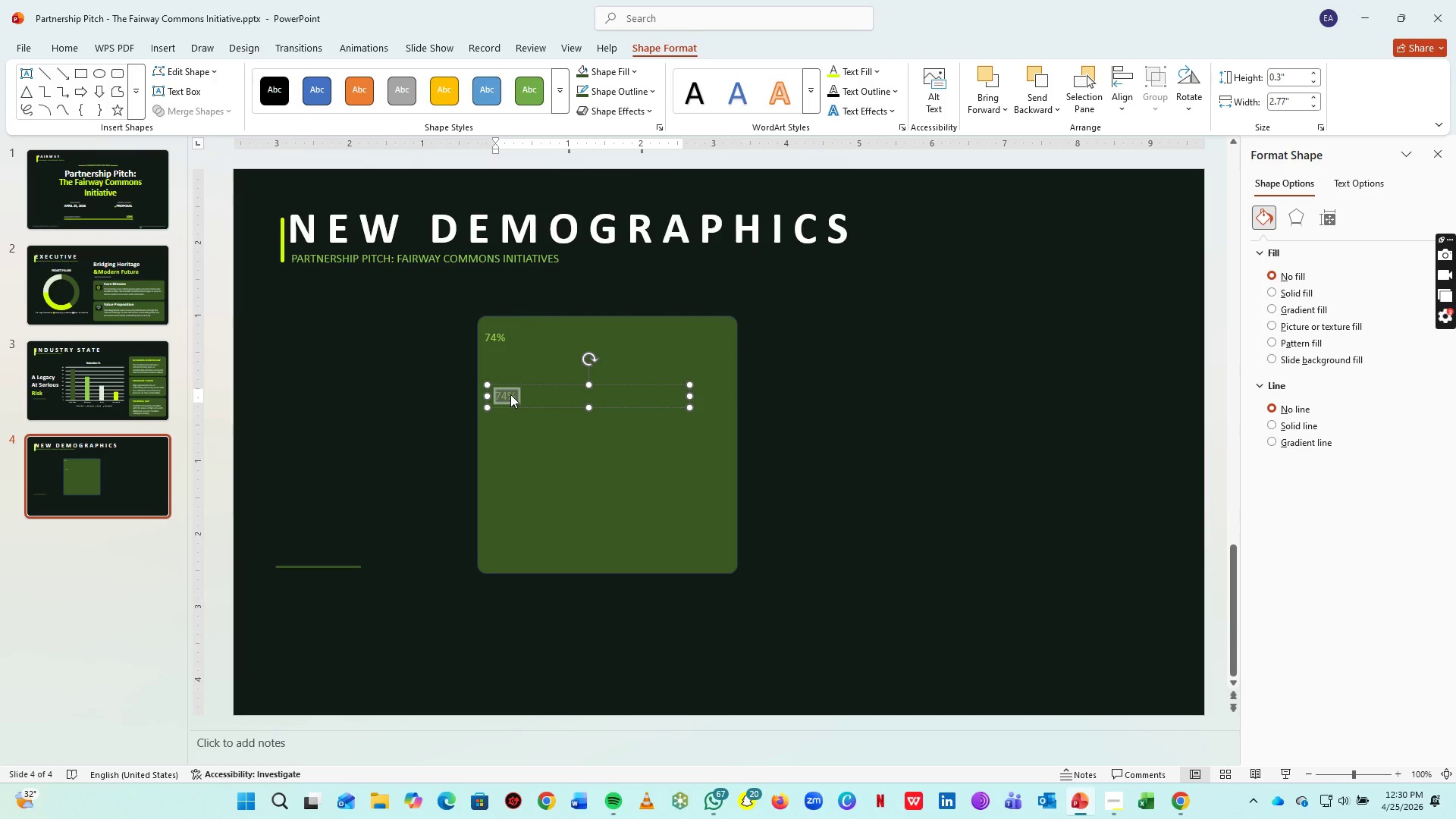 
type(2026 Membership Outlook)
 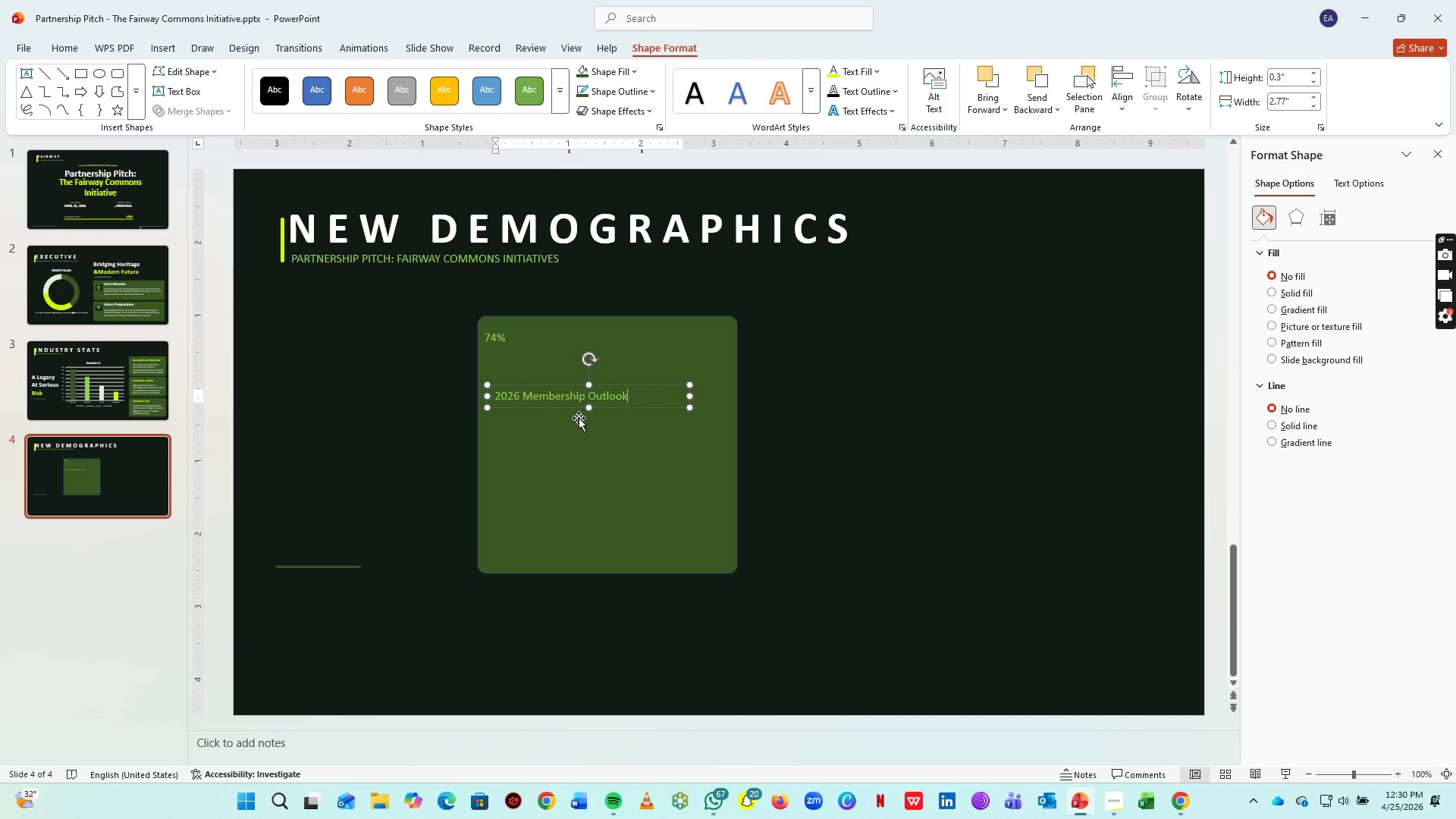 
left_click([604, 410])
 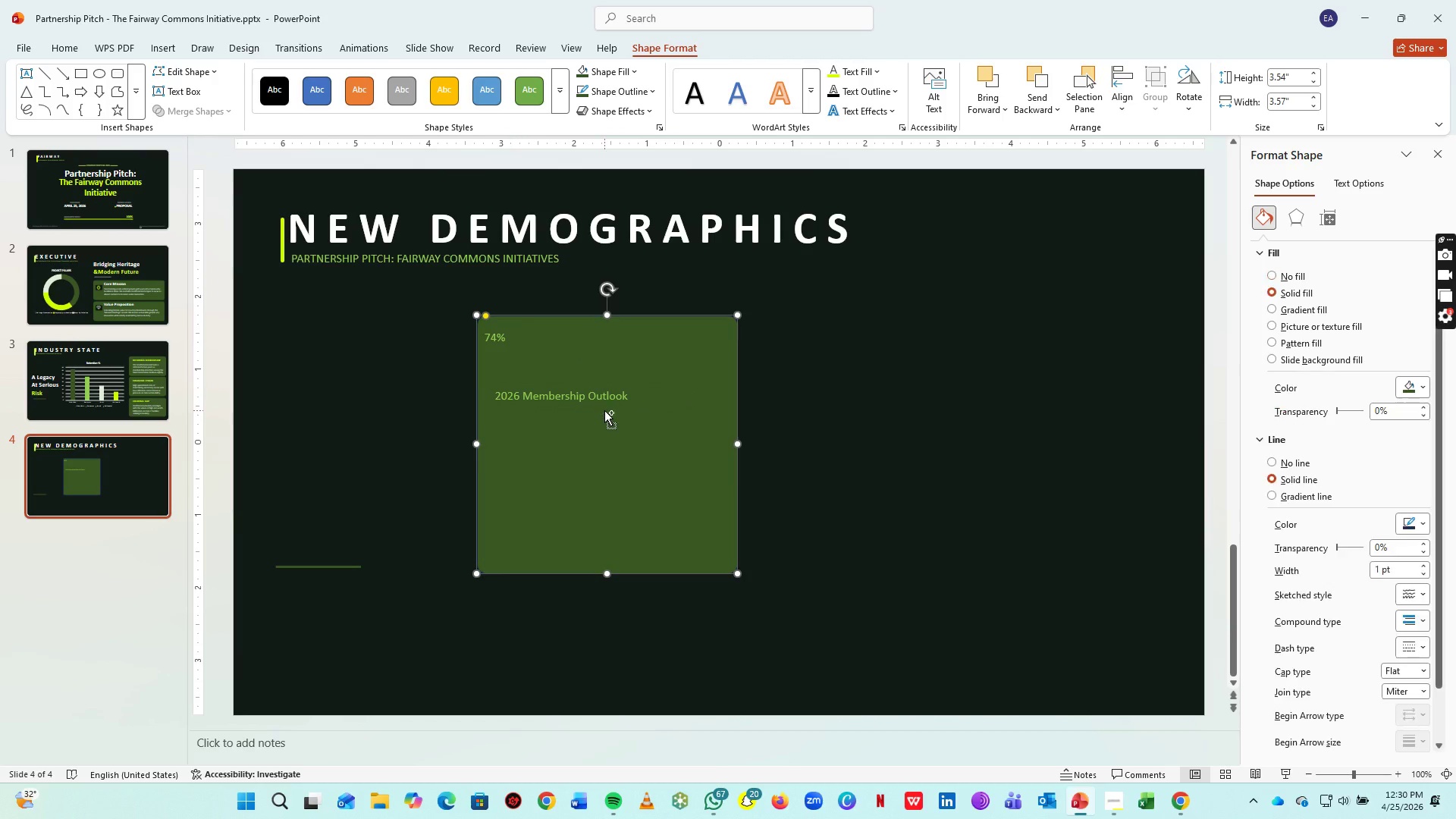 
key(Control+C)
 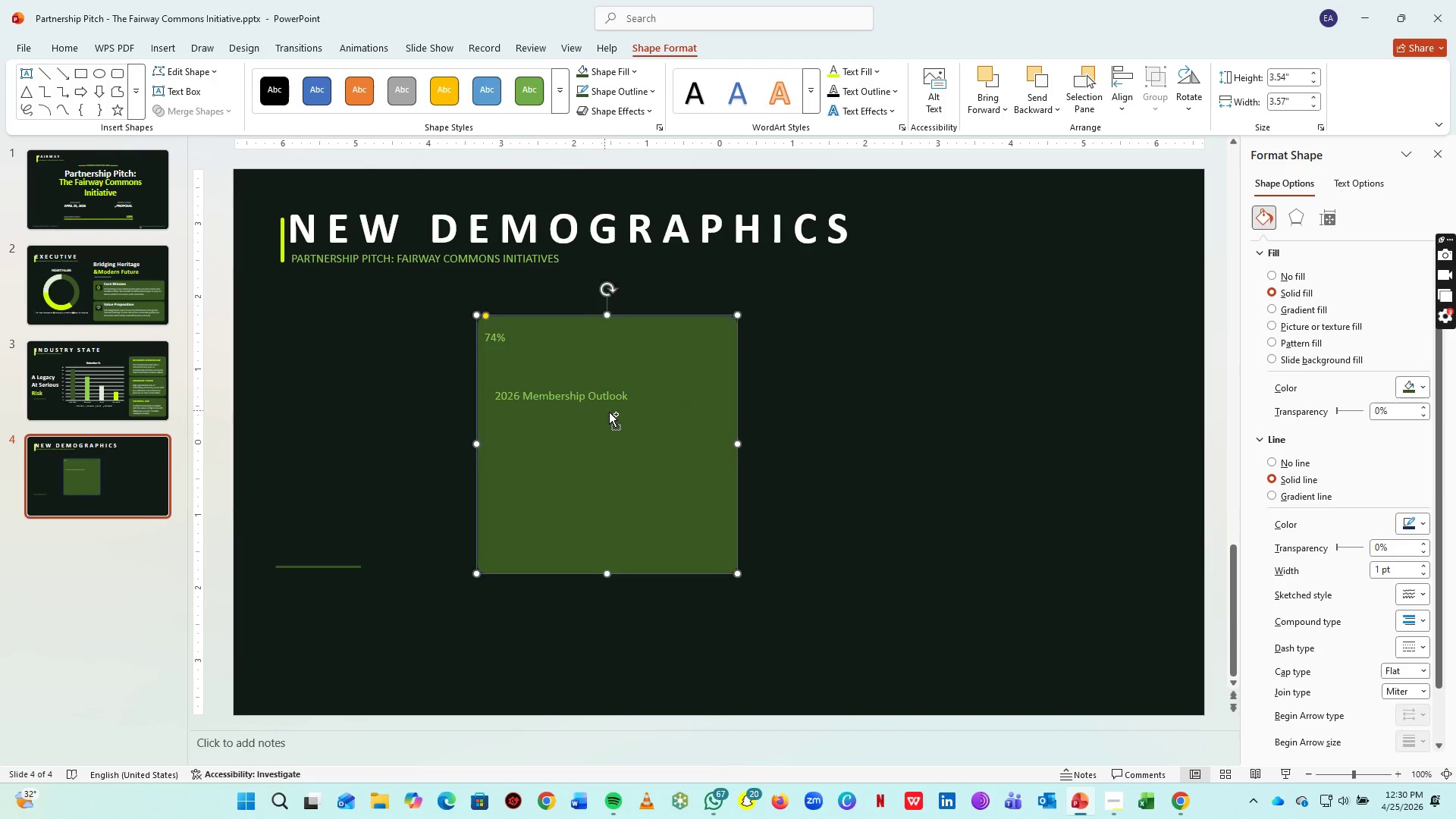 
key(Control+V)
 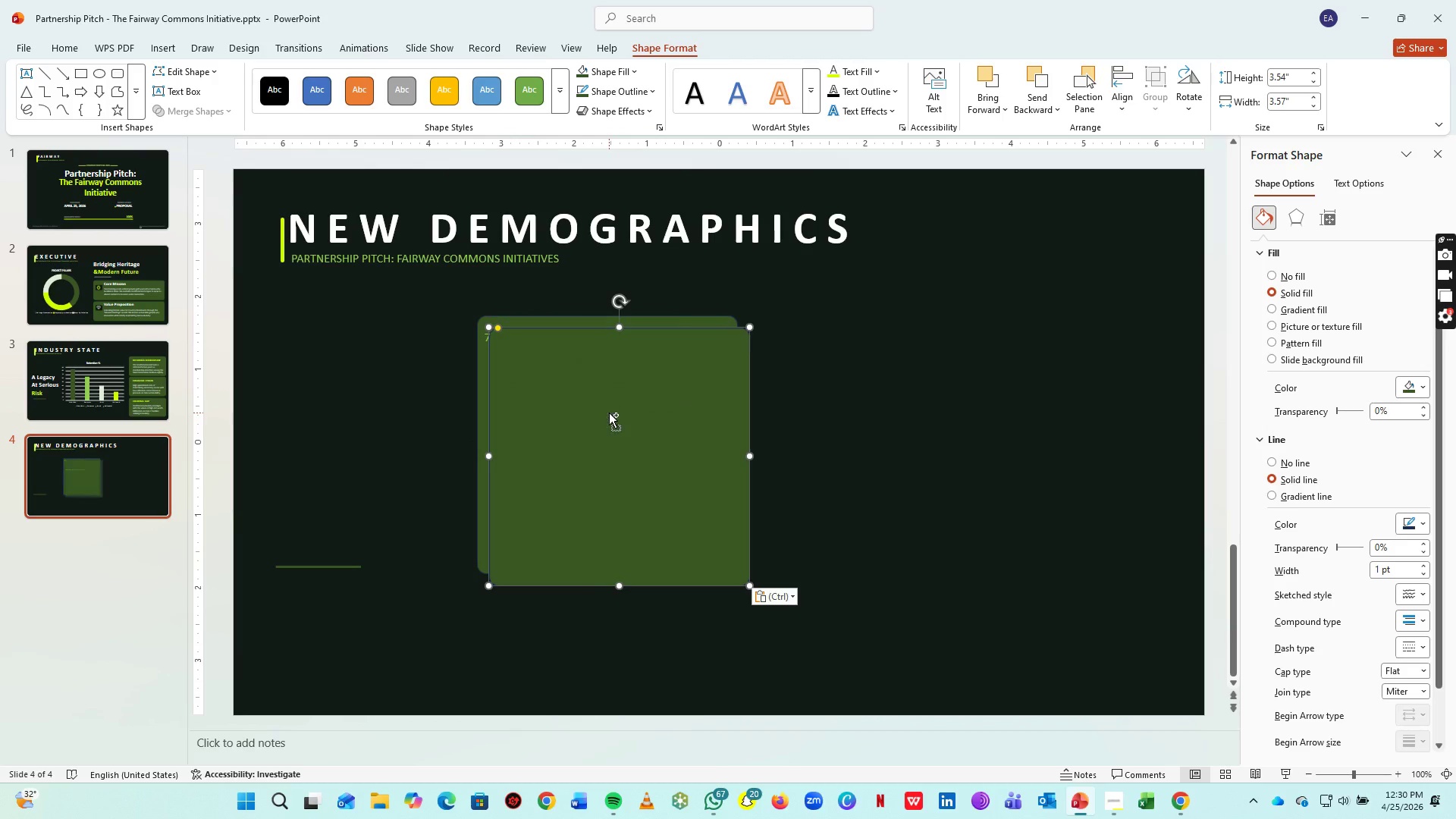 
key(Control+Z)
 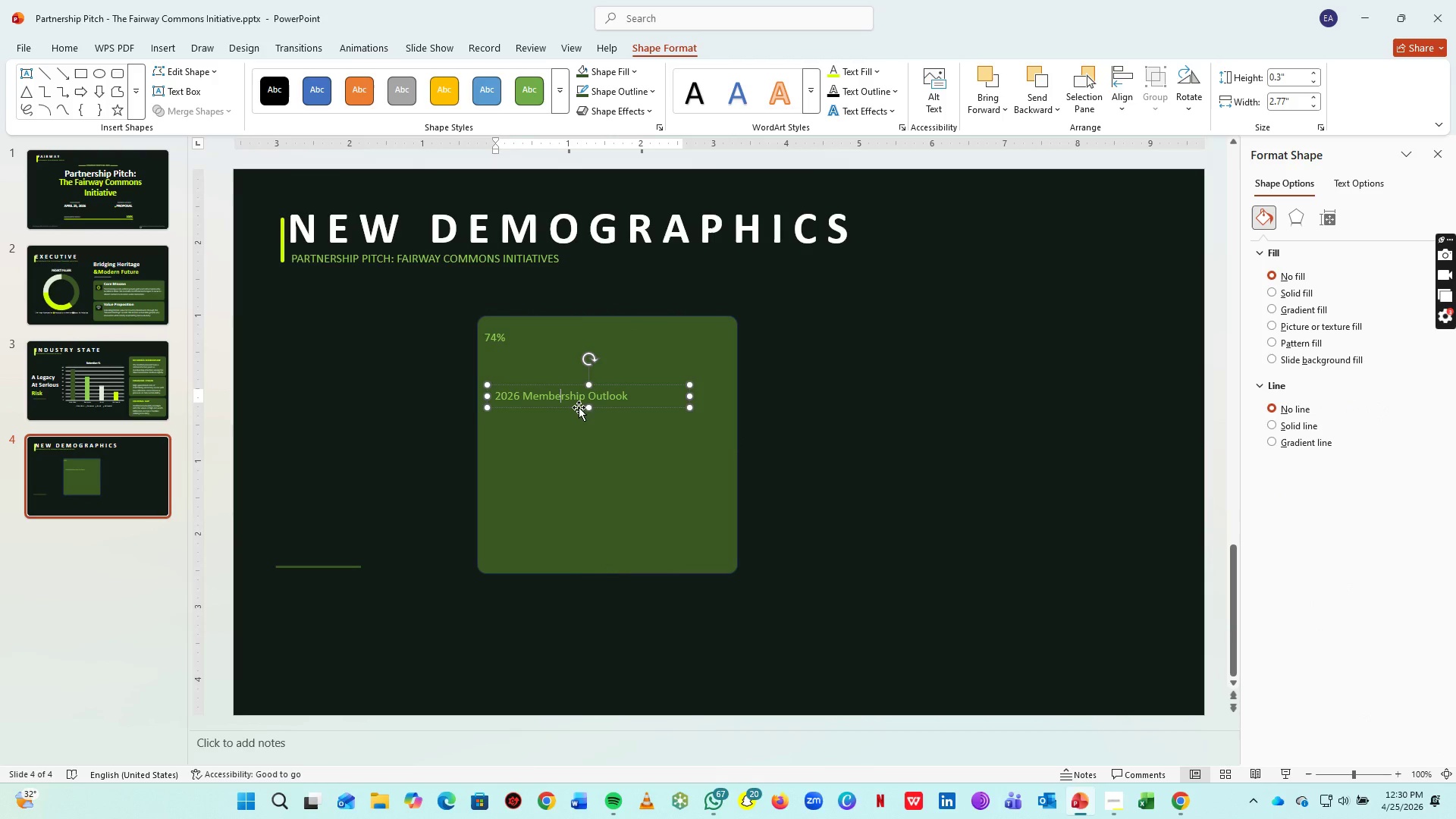 
double_click([579, 407])
 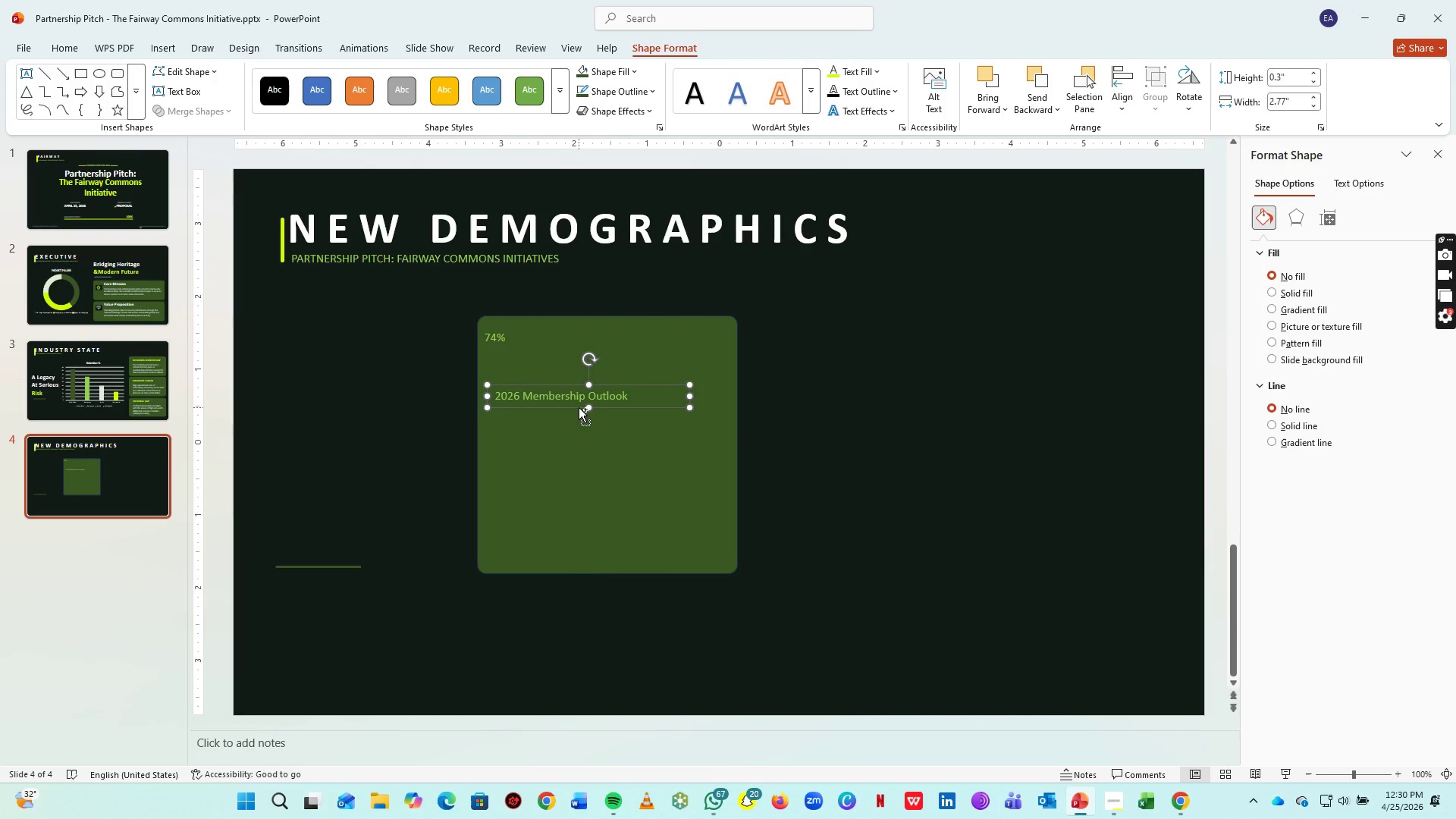 
key(Control+C)
 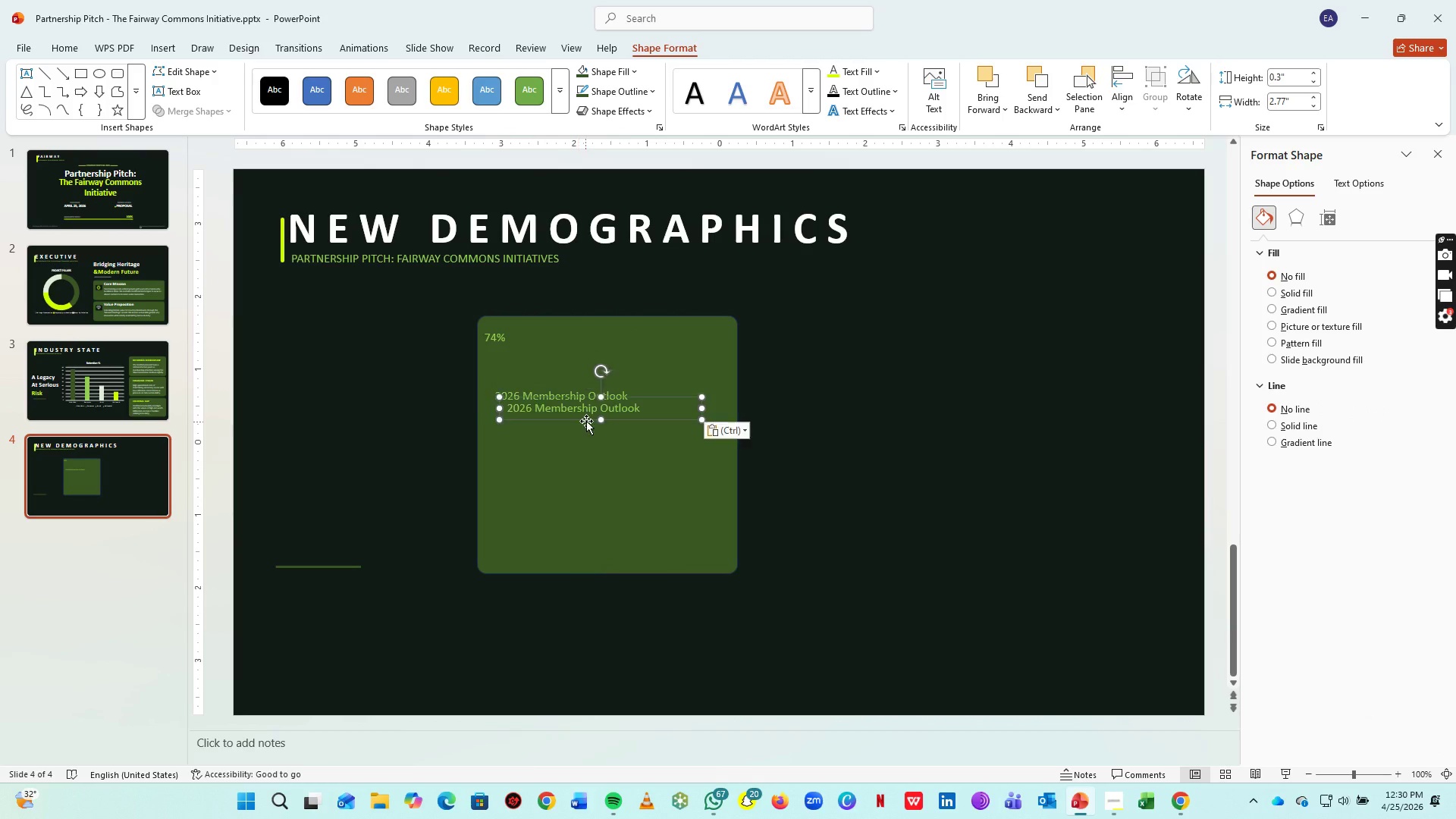 
key(Control+V)
 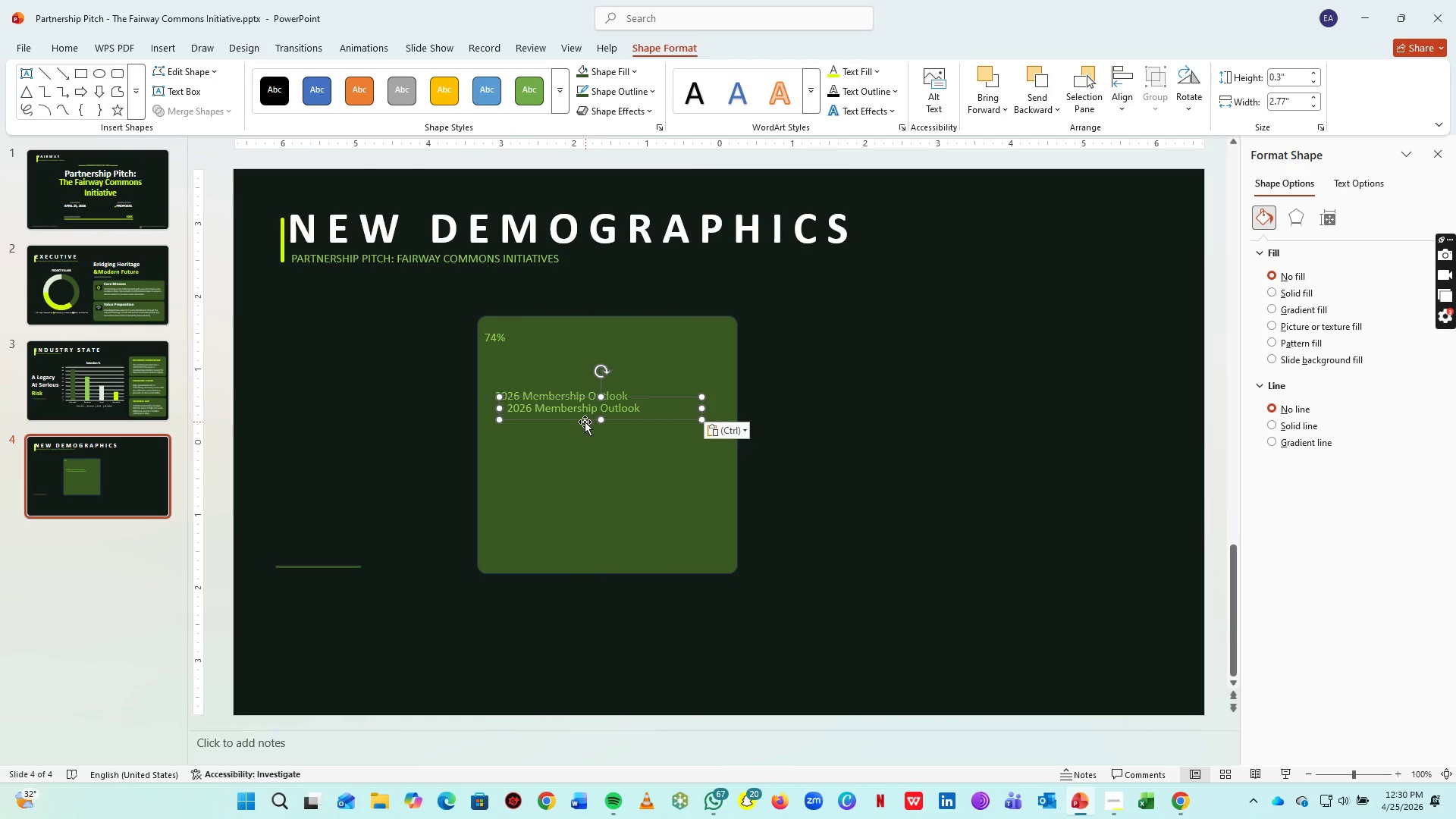 
left_click_drag(start_coordinate=[583, 419], to_coordinate=[572, 448])
 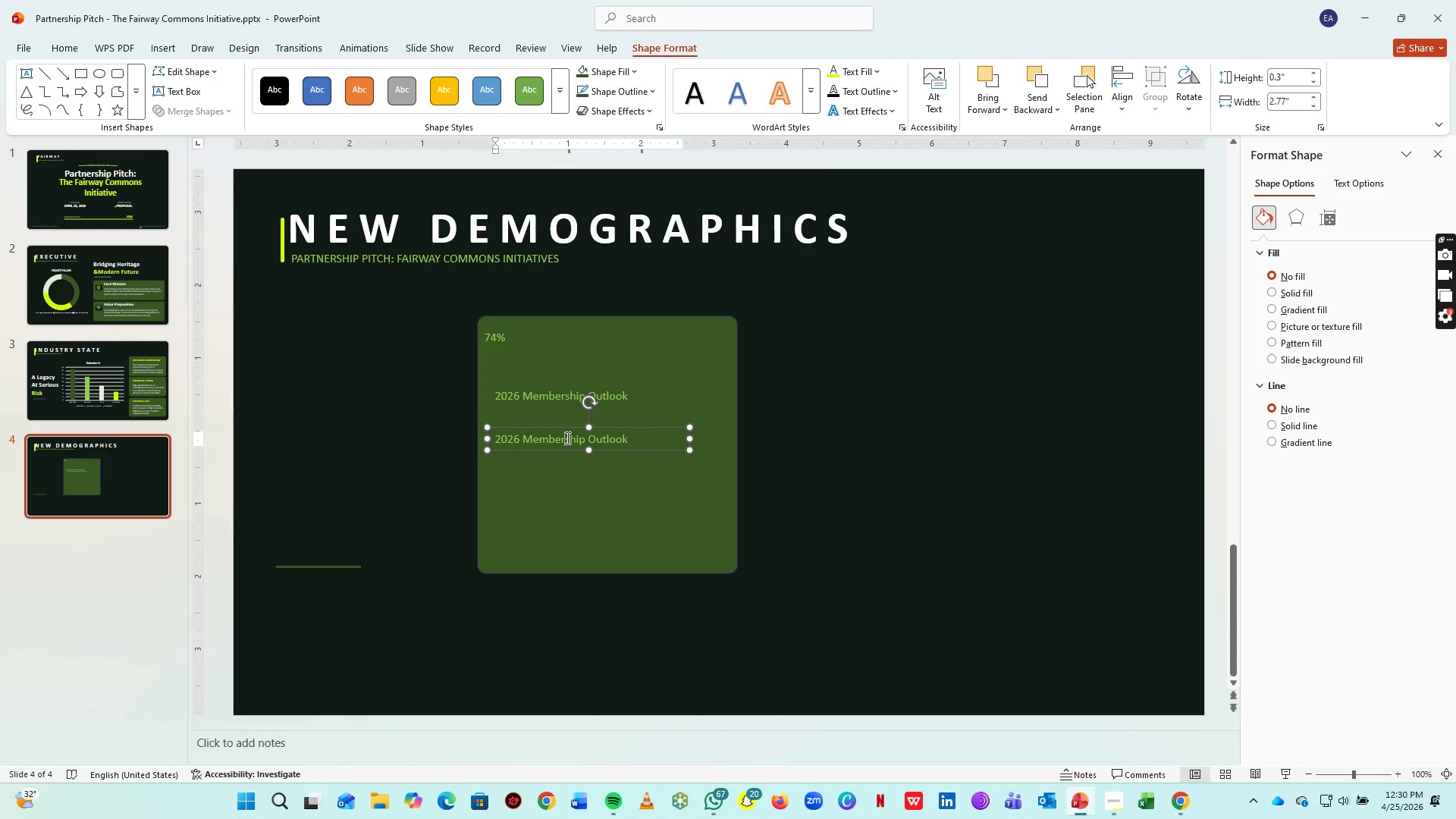 
left_click([566, 438])
 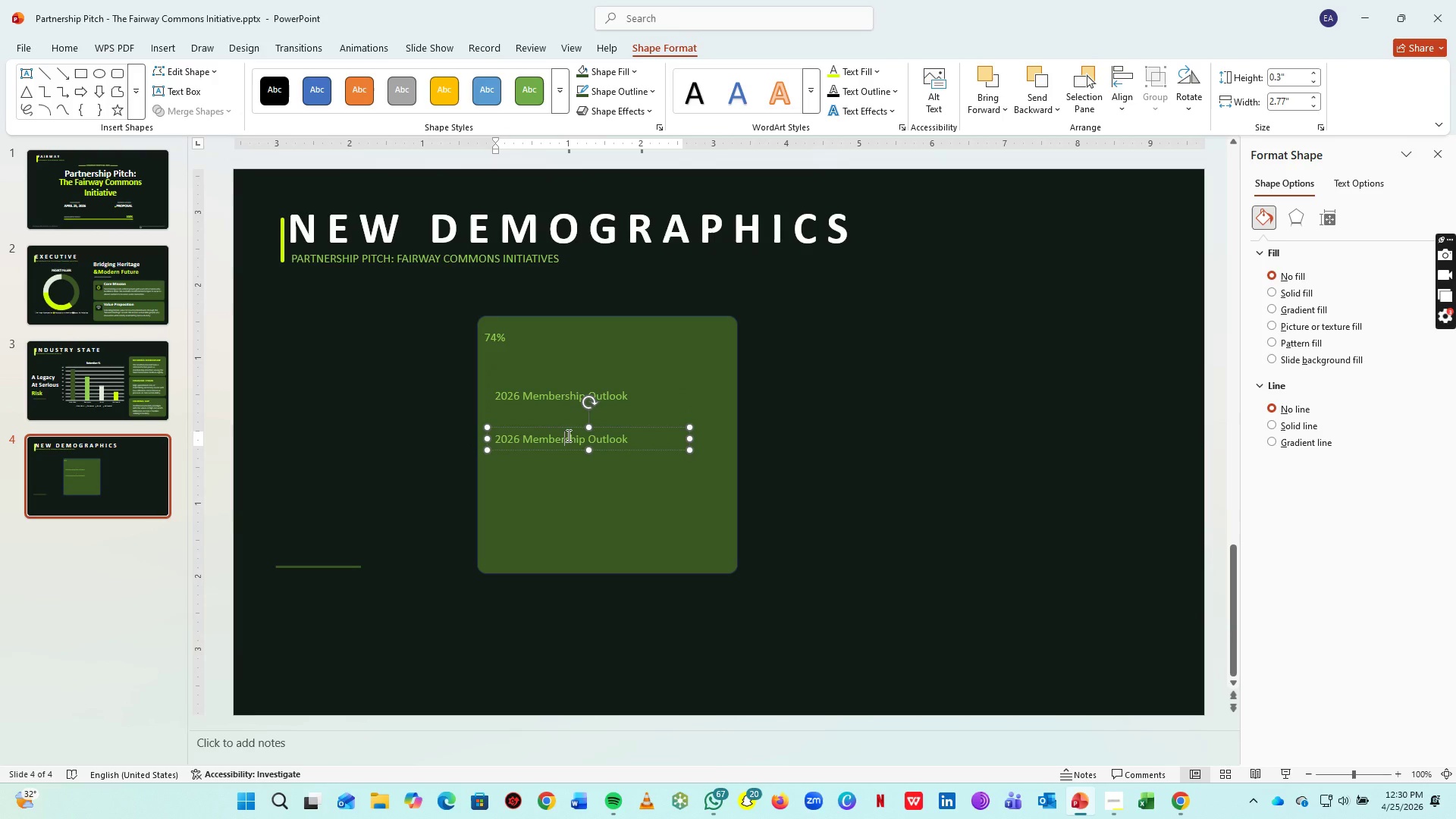 
key(Control+A)
 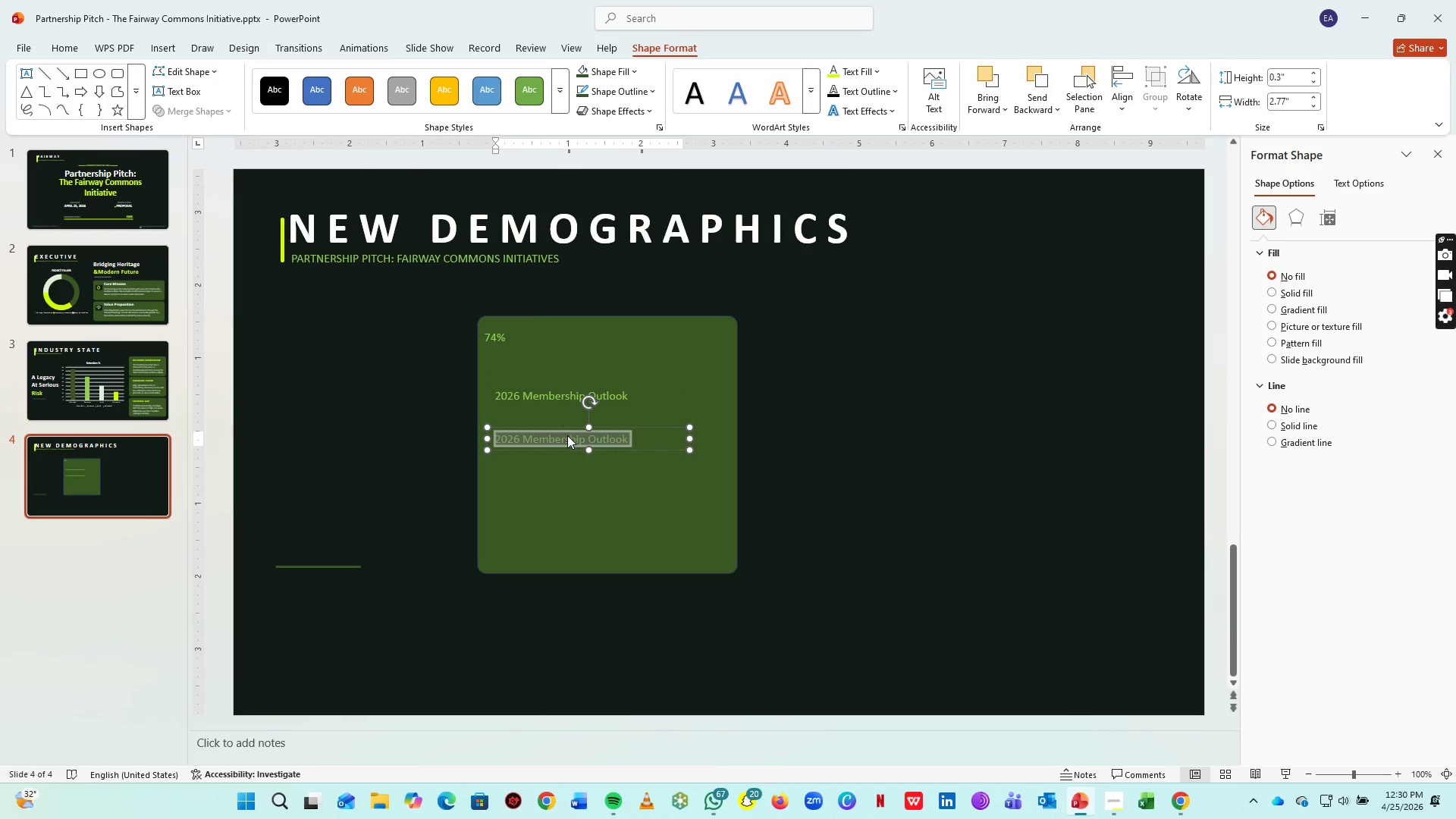 
type(Over three-quaters of golers aged 18-34 are l)
key(Backspace)
key(Backspace)
type(p)
key(Backspace)
type( planing)
 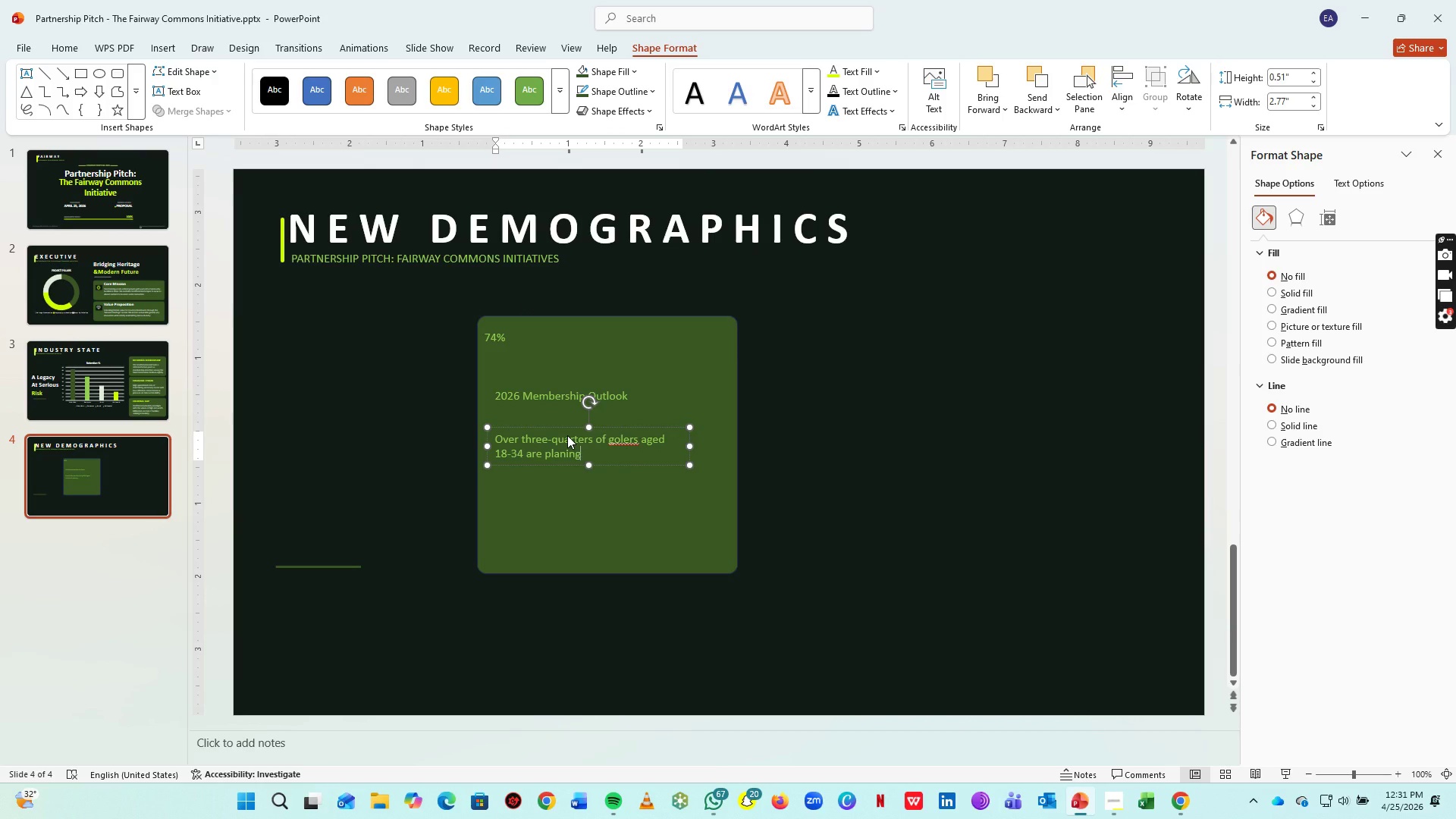 
key(ArrowLeft)
 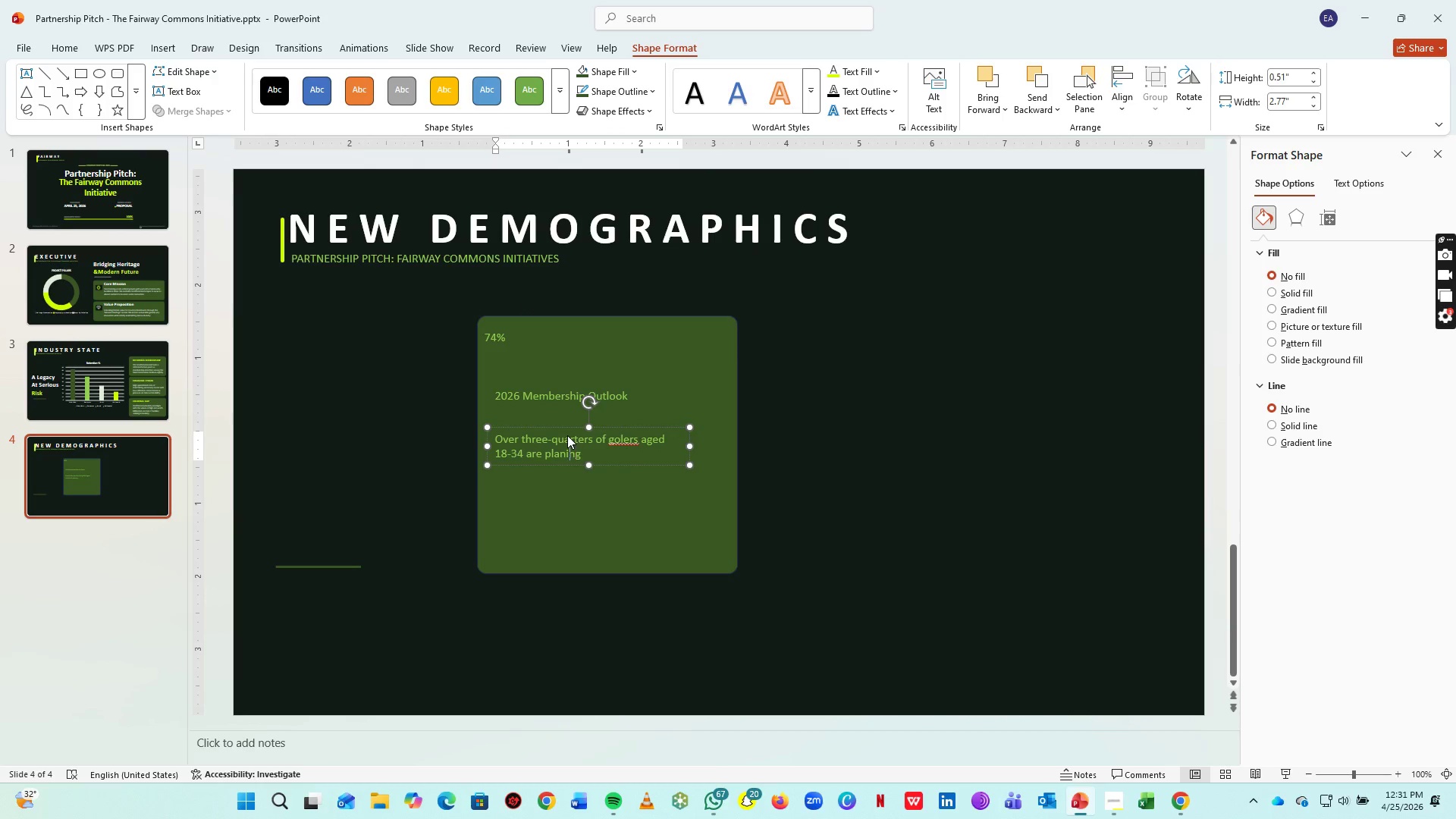 
key(ArrowLeft)
 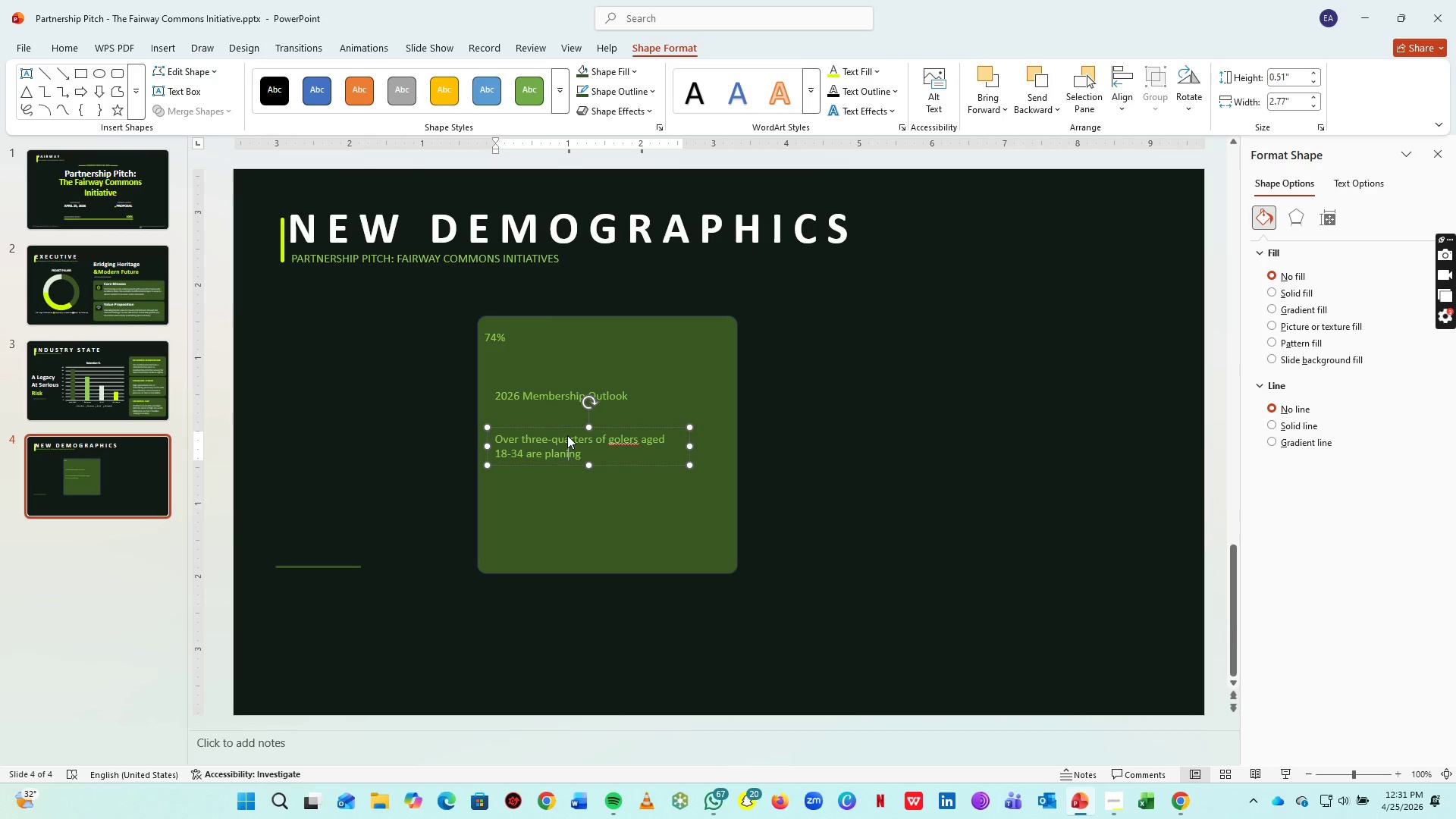 
key(ArrowLeft)
 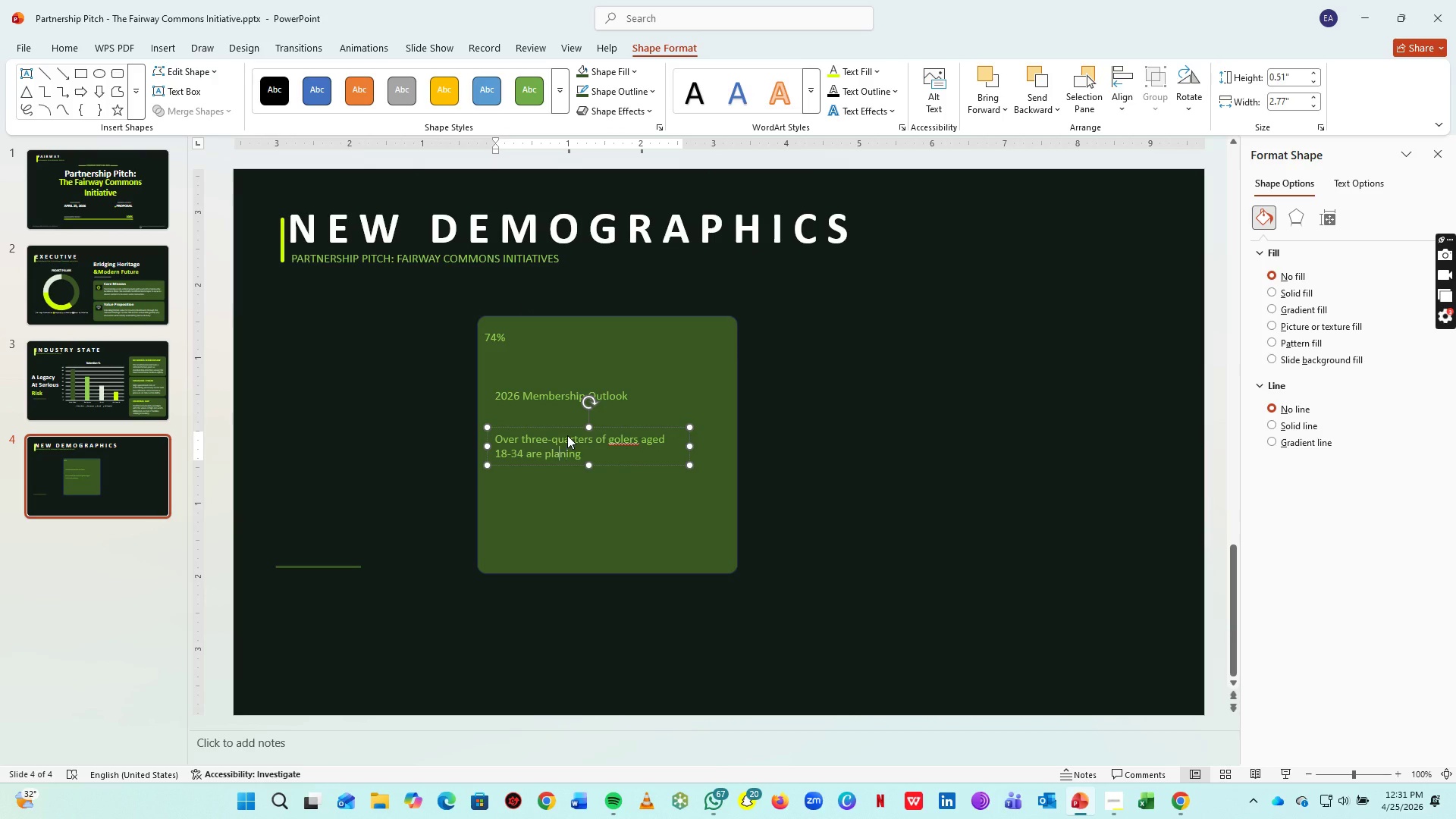 
key(ArrowLeft)
 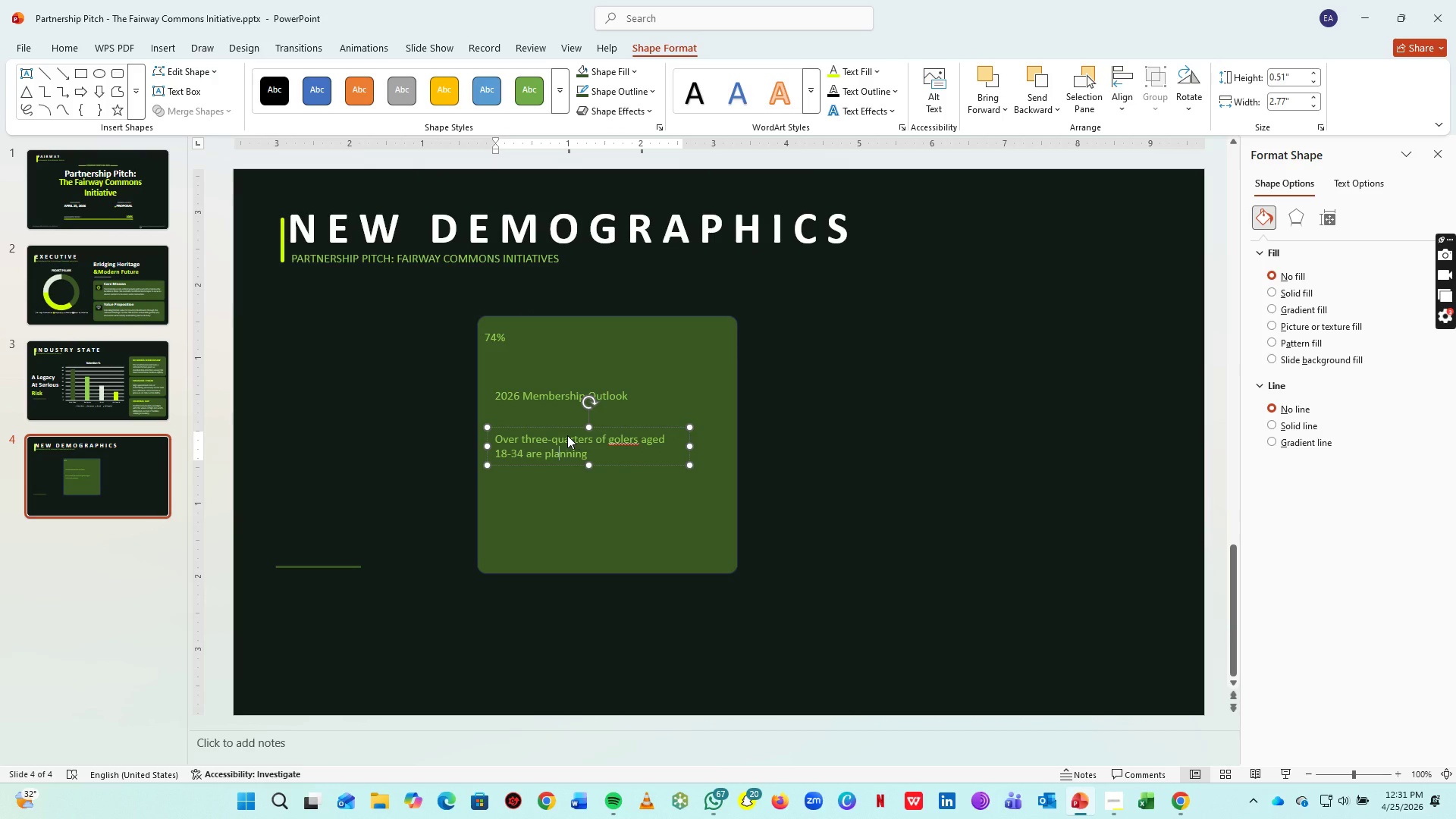 
type(n to invest in memeb)
key(Backspace)
key(Backspace)
type(berships by 2026, signaling a ms)
key(Backspace)
type(assive shift in long-term engagement.)
 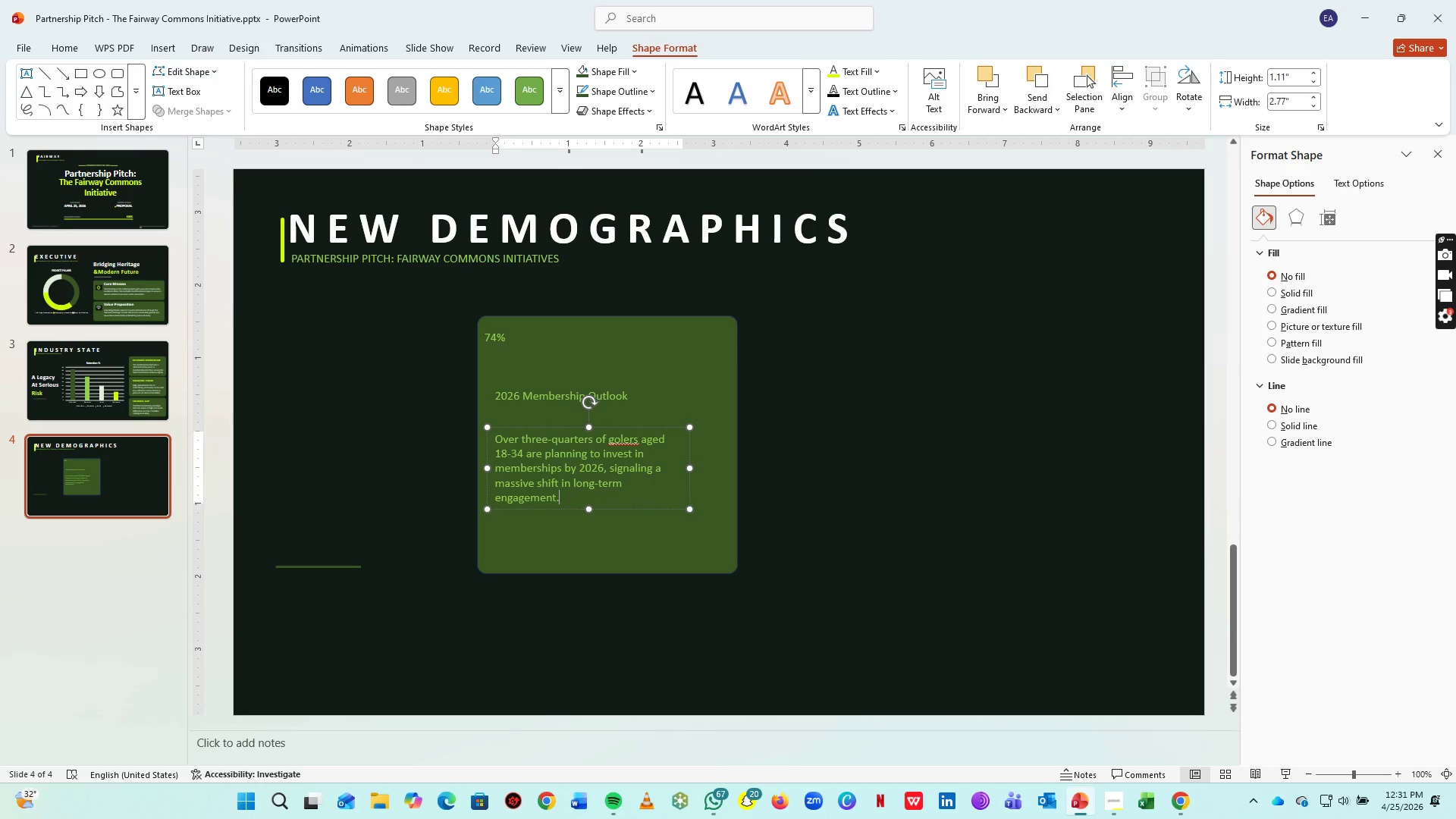 
hold_key(key=ArrowRight, duration=0.86)
 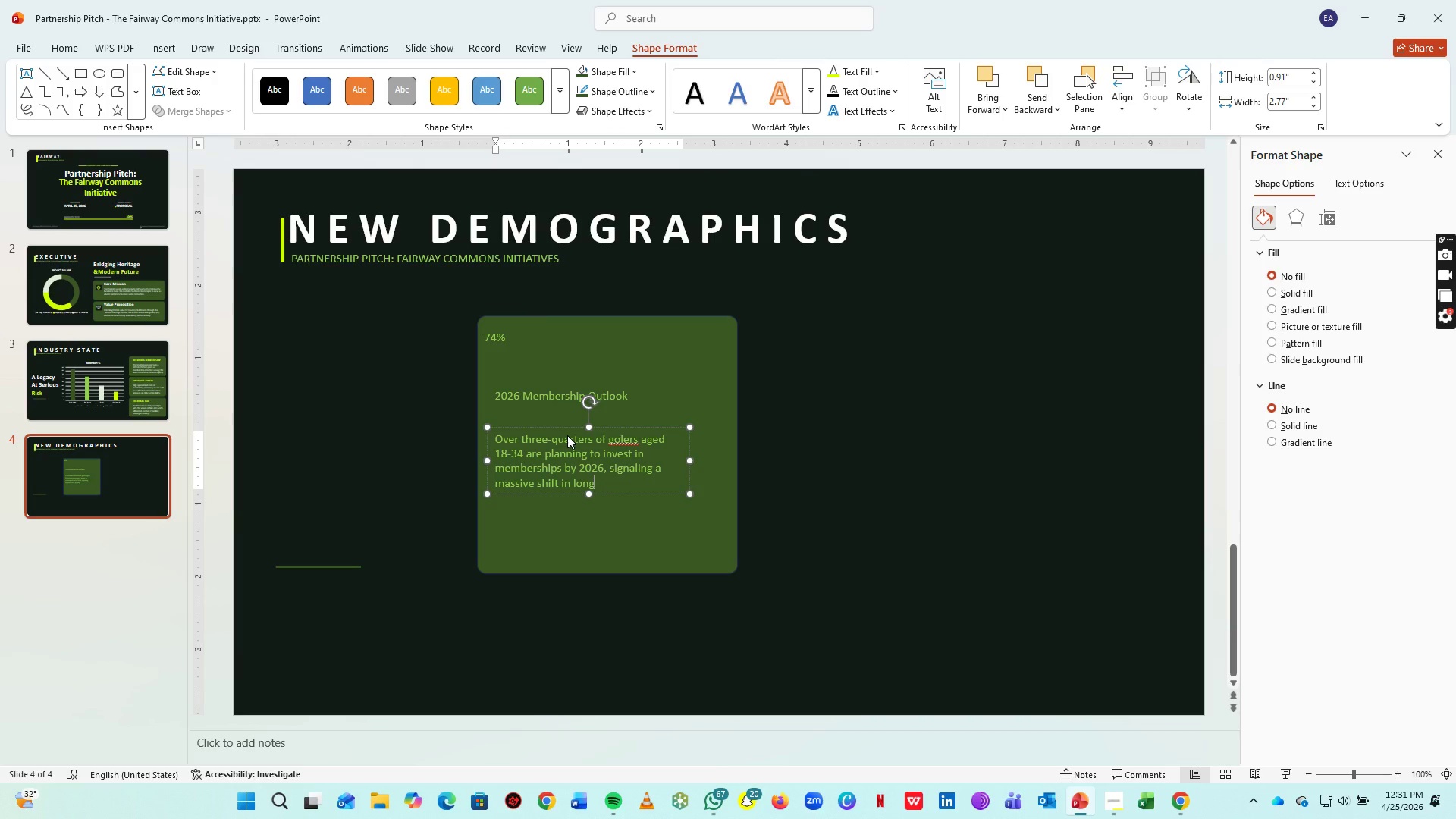 
key(Control+A)
 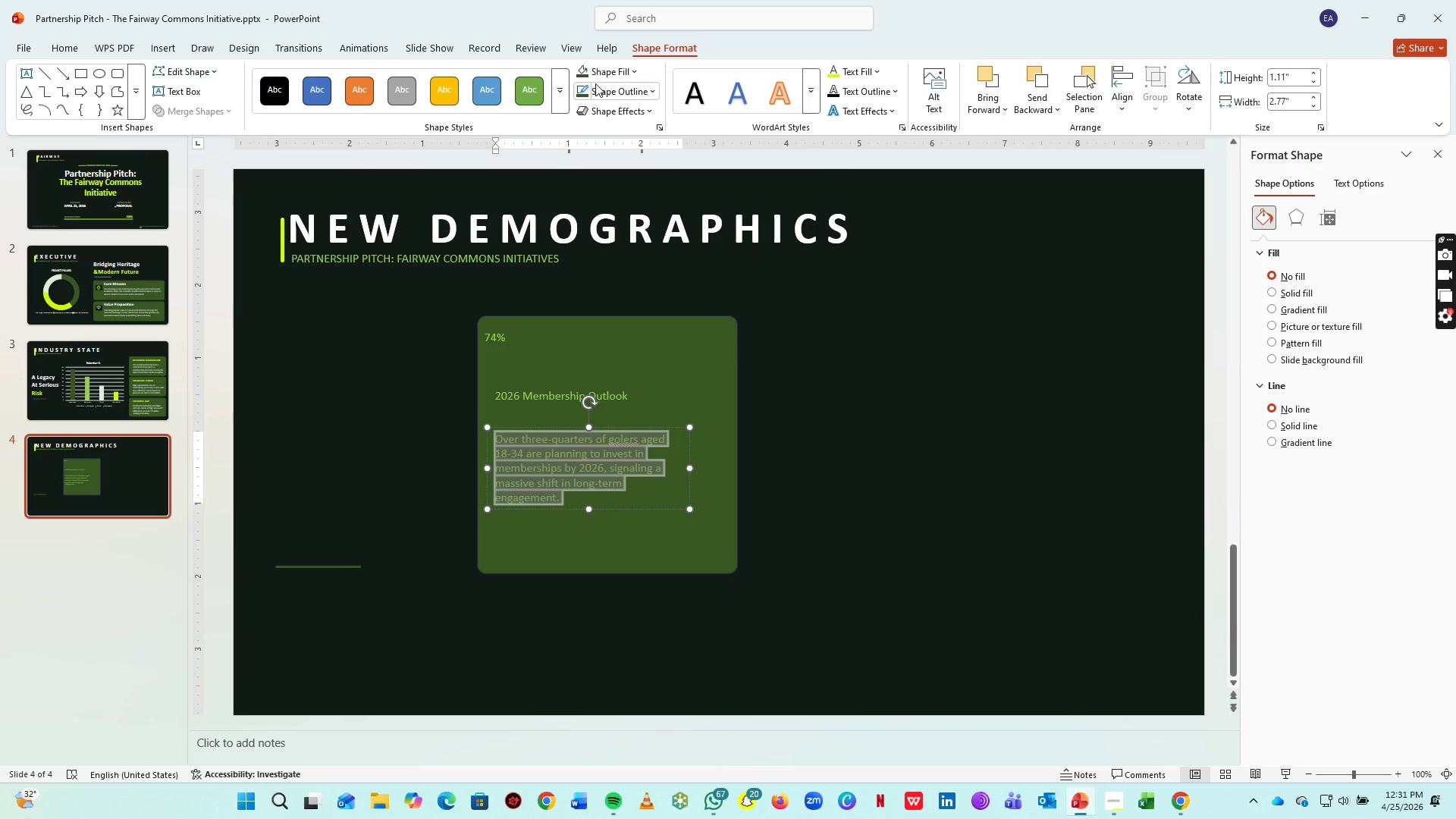 
left_click([605, 74])
 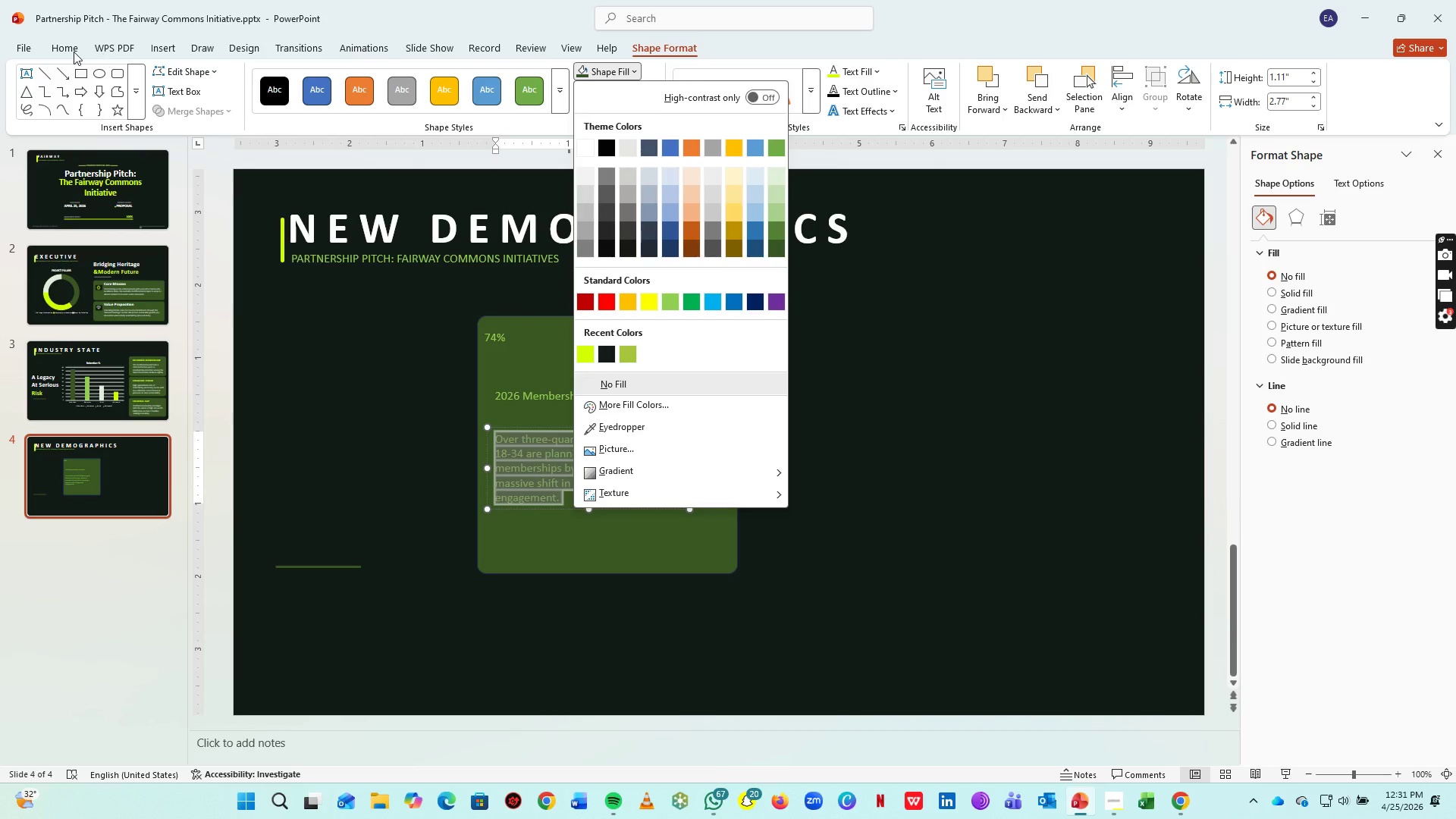 
left_click([67, 50])
 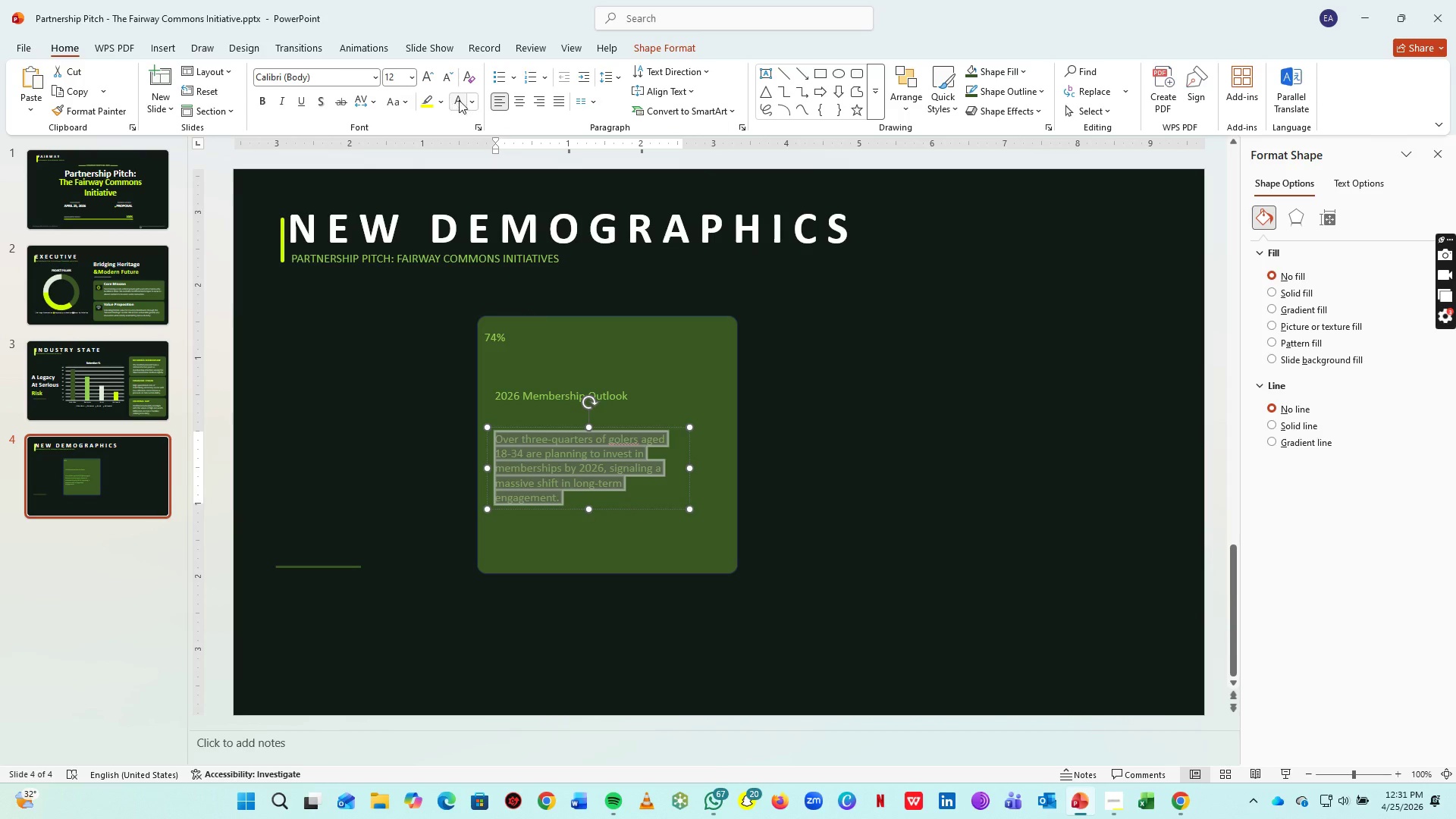 
left_click([472, 102])
 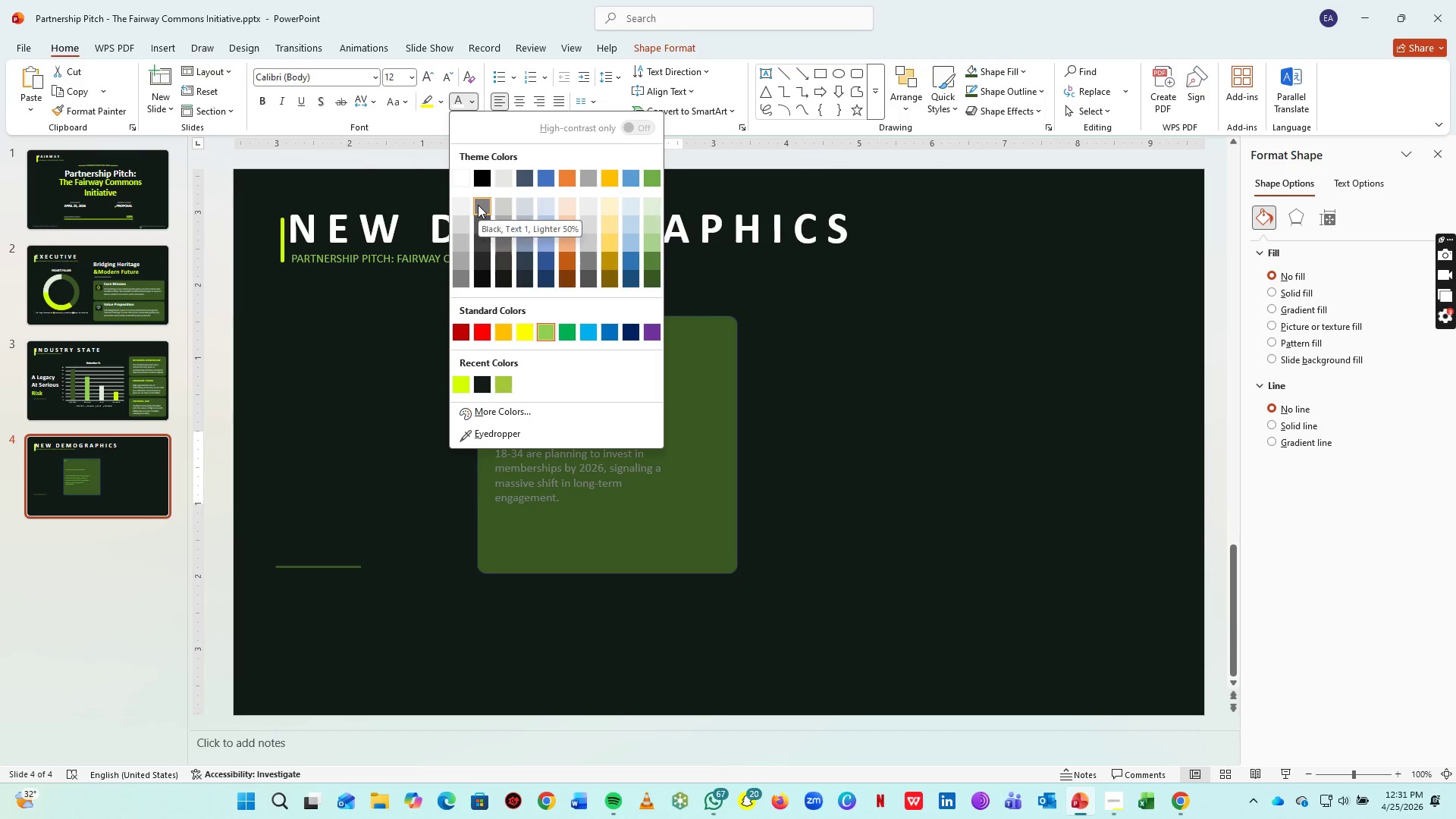 
left_click([478, 205])
 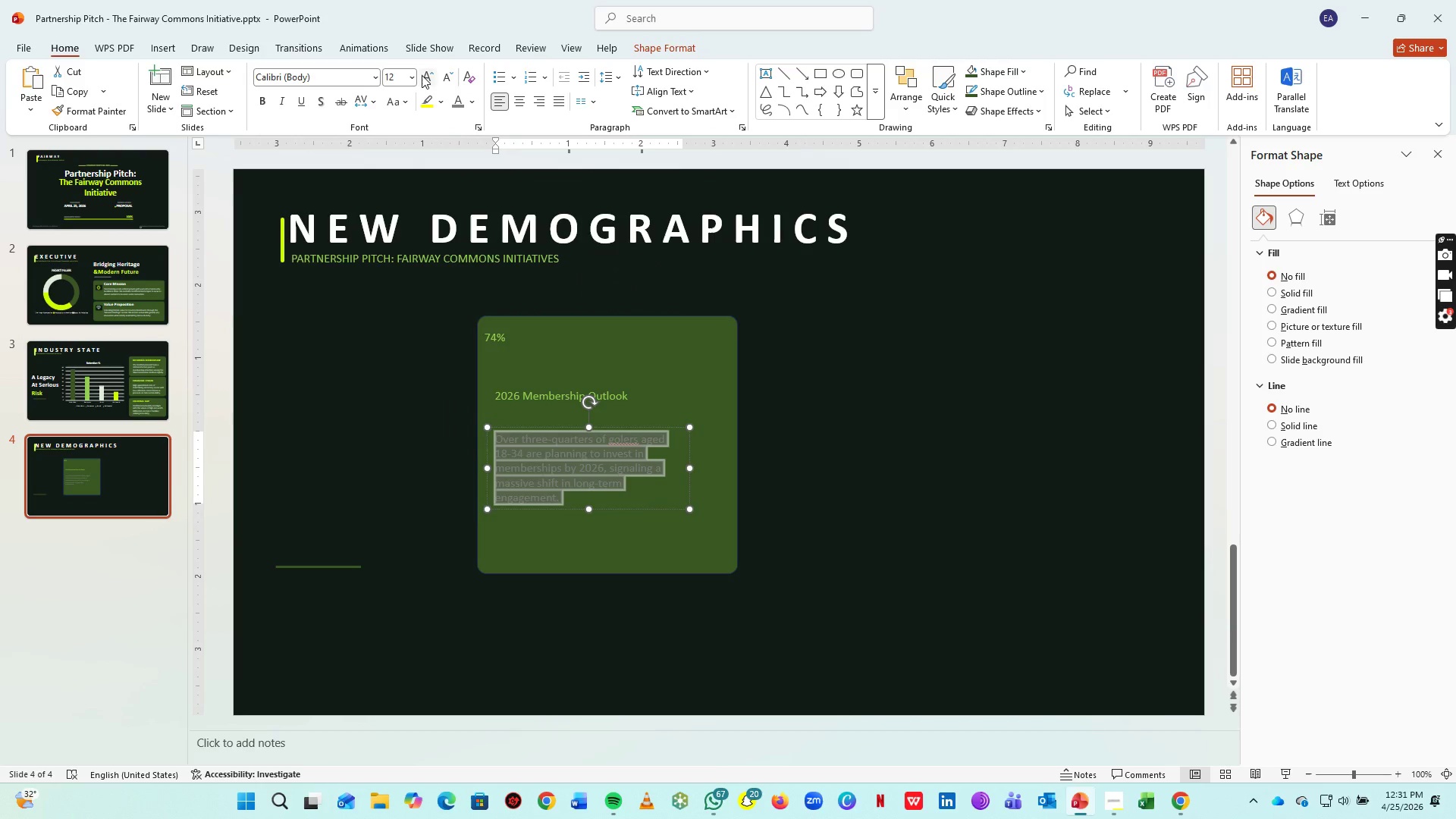 
double_click([422, 75])
 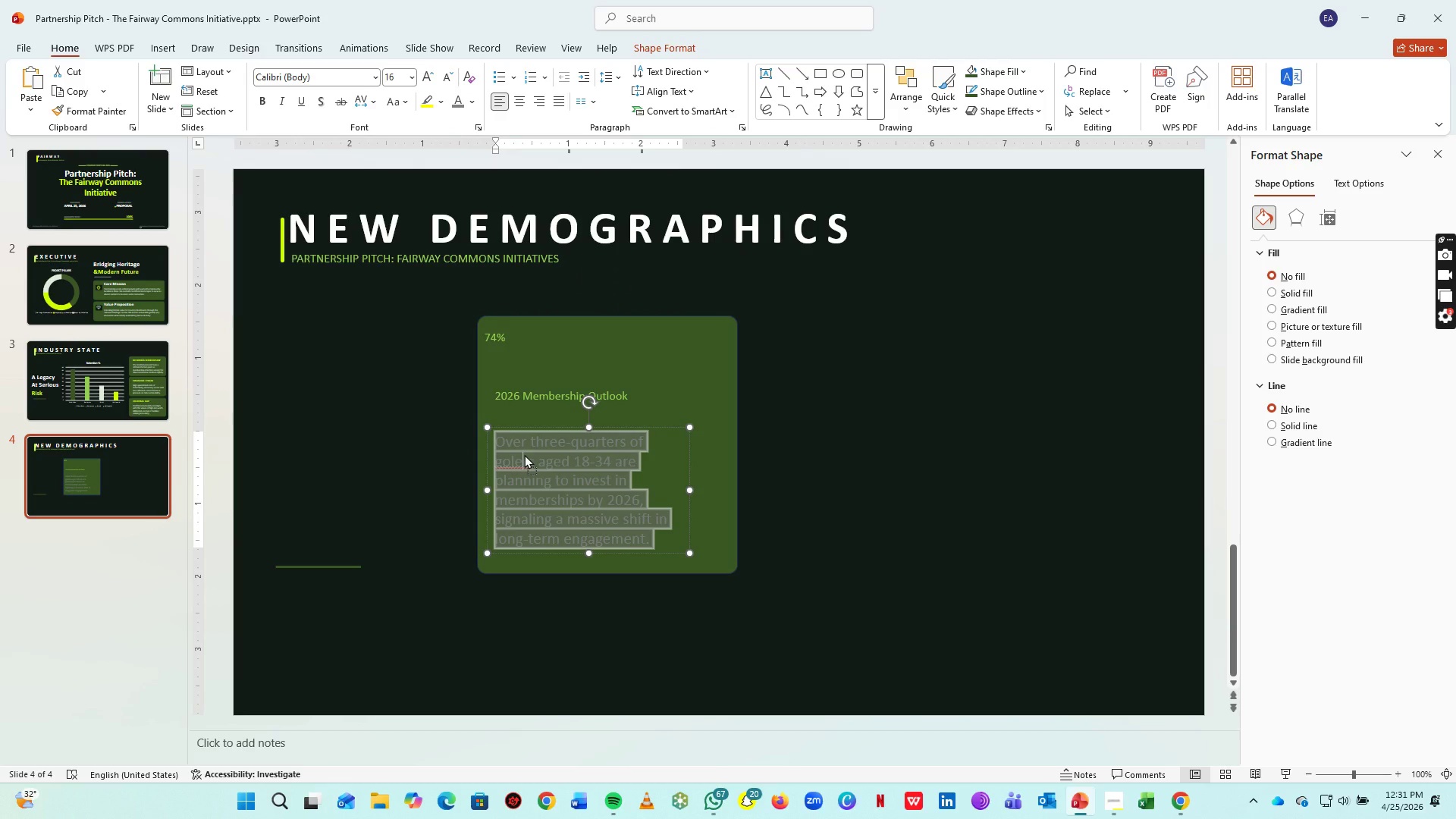 
double_click([524, 454])
 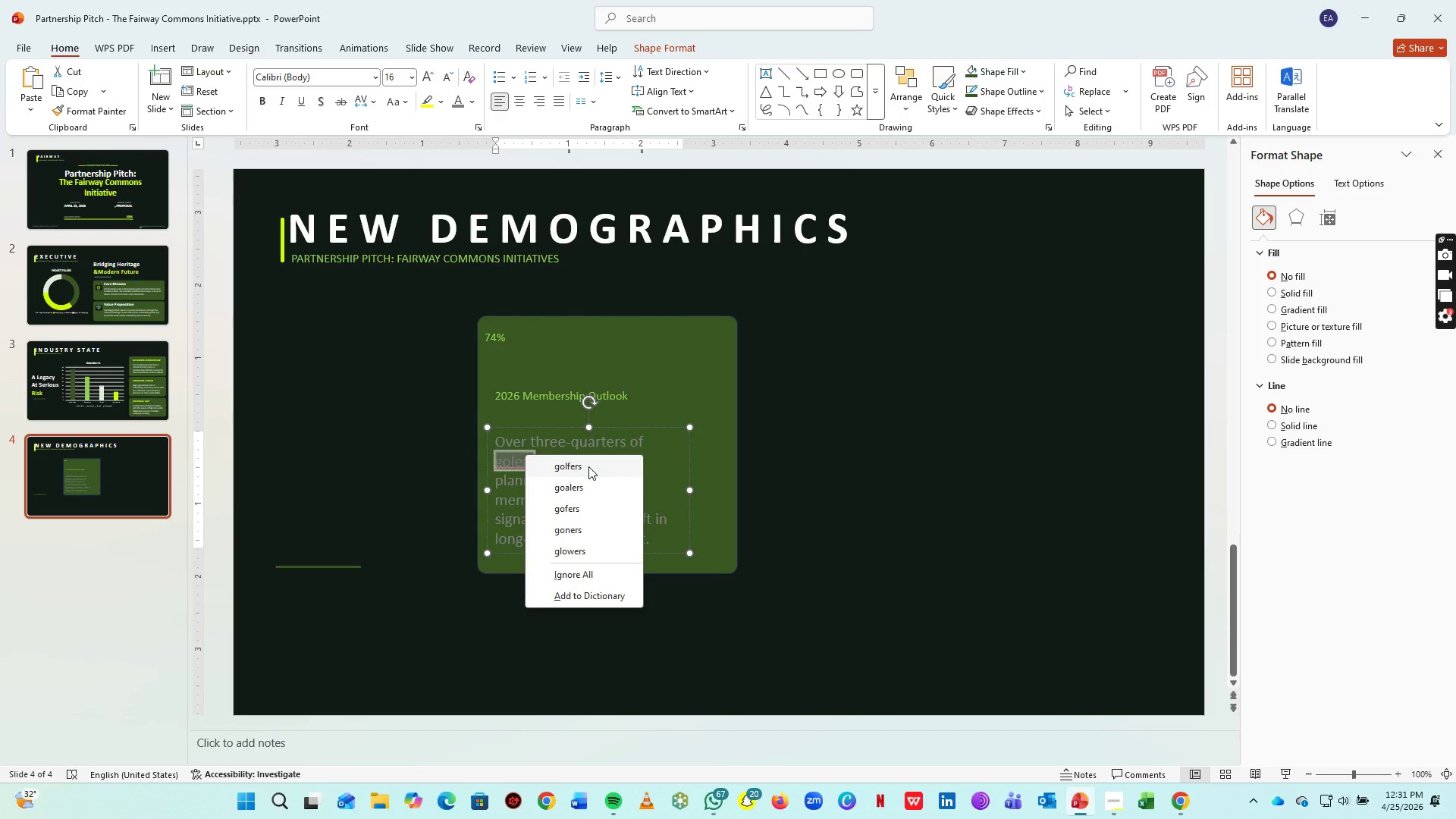 
left_click([588, 466])
 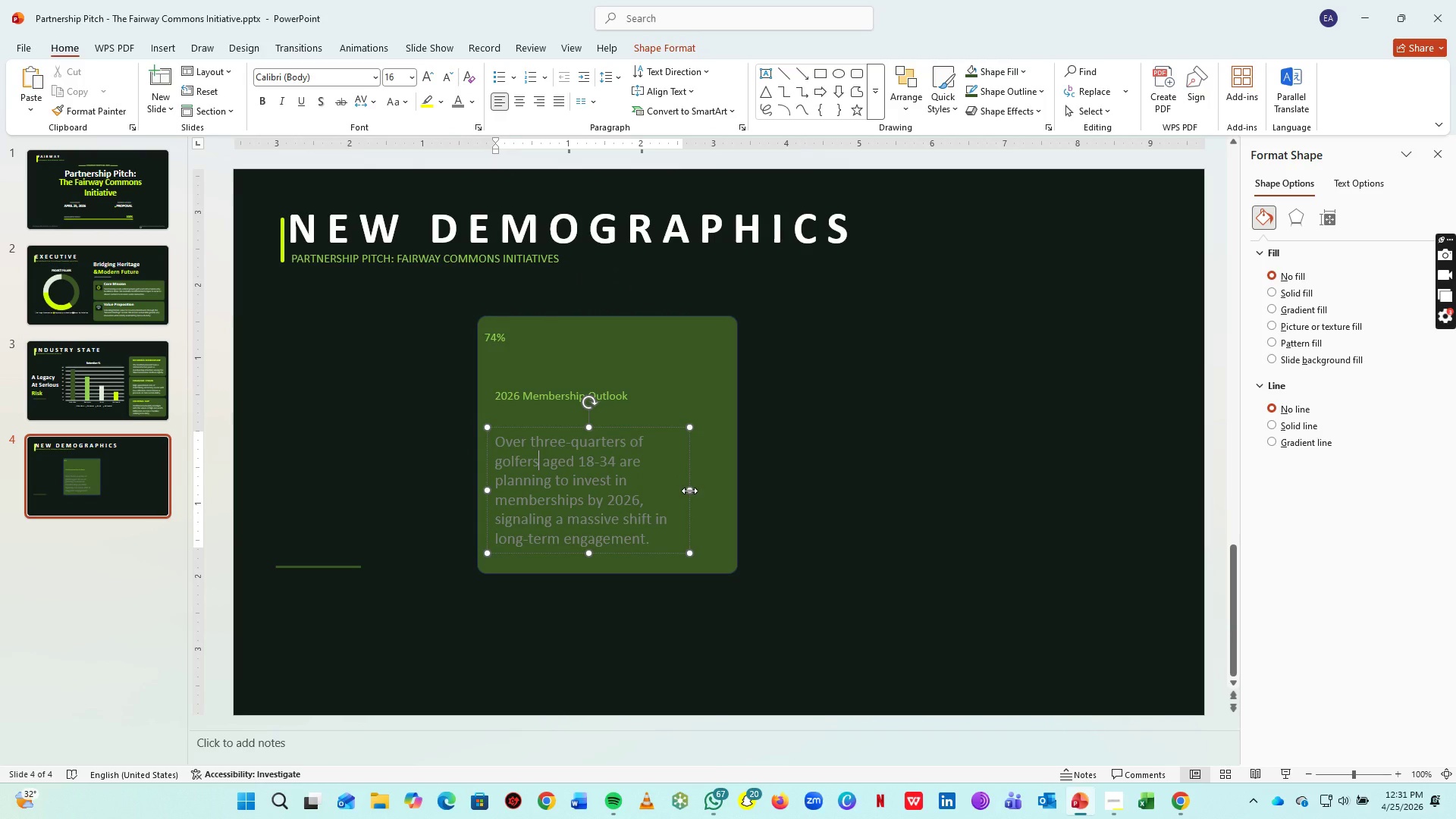 
left_click_drag(start_coordinate=[689, 491], to_coordinate=[721, 490])
 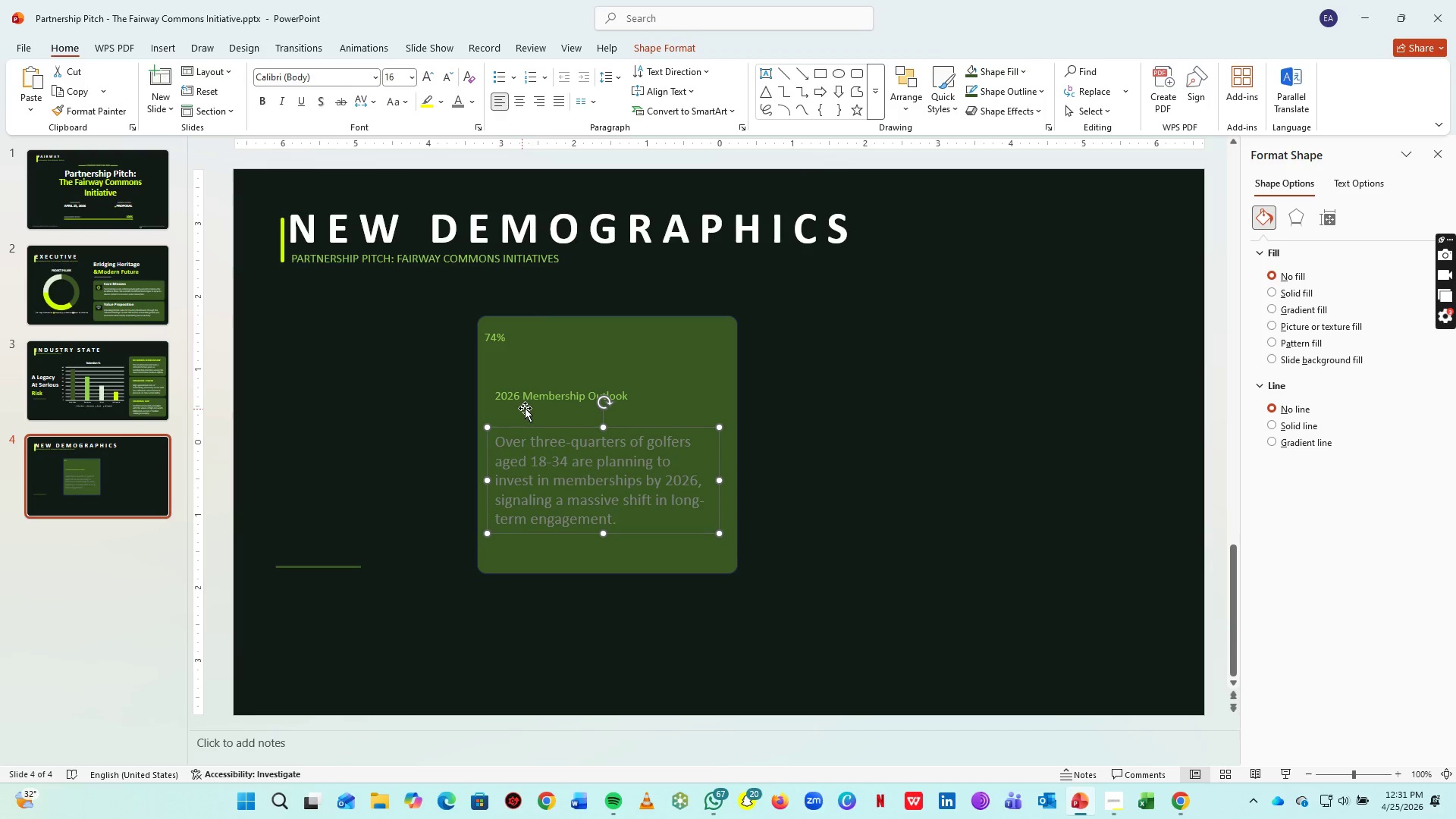 
left_click([529, 394])
 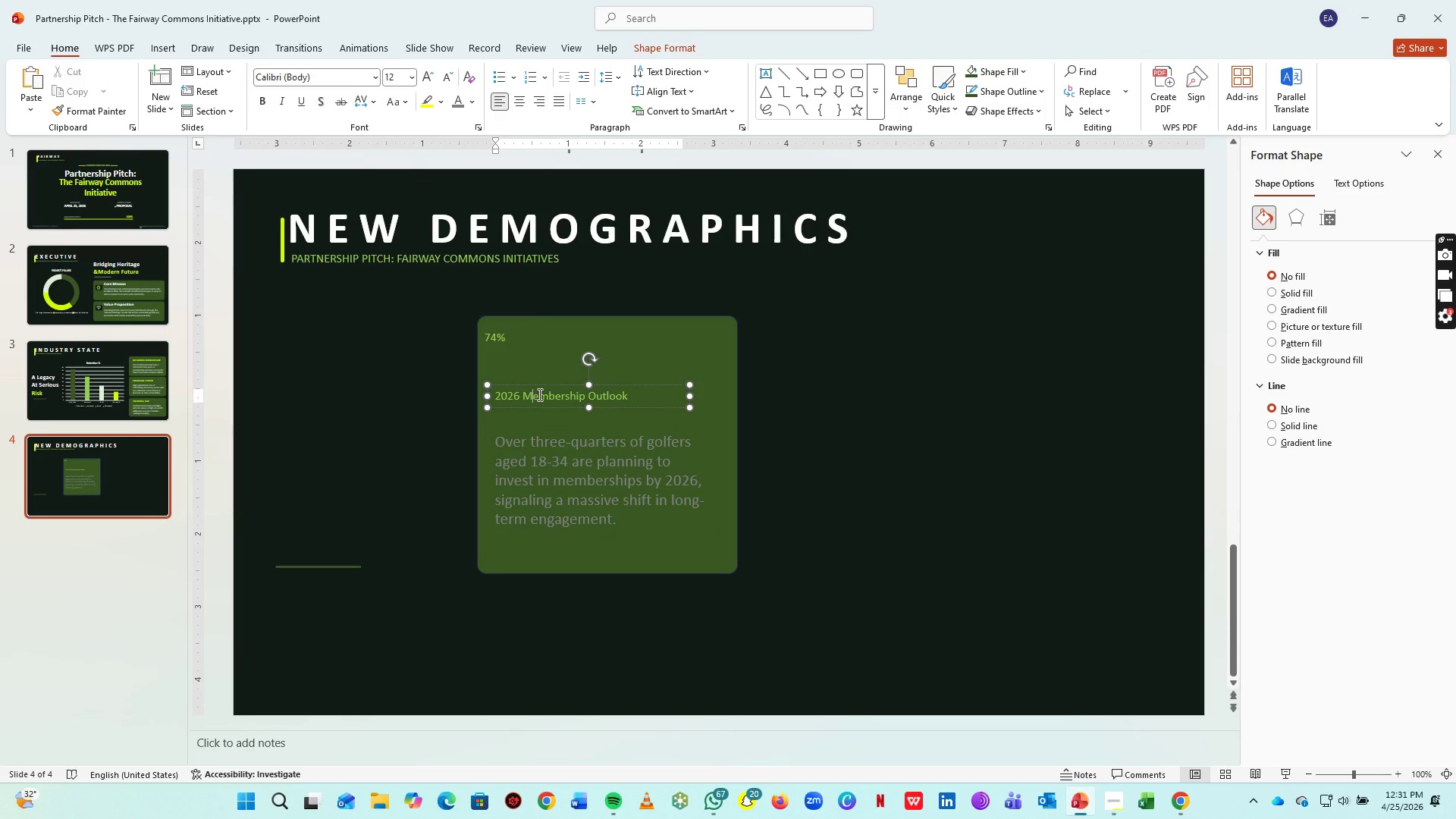 
key(Control+A)
 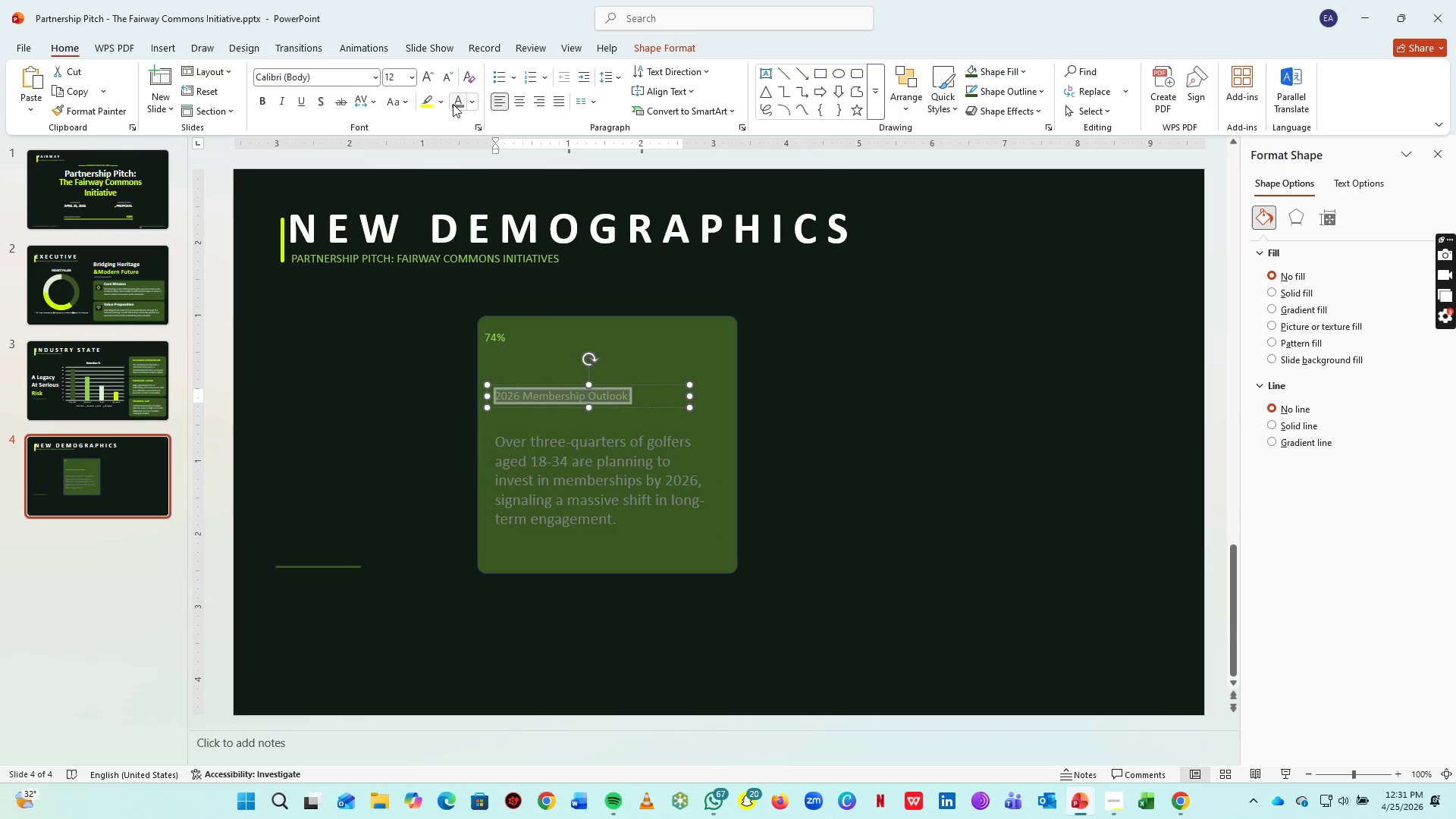 
left_click([470, 104])
 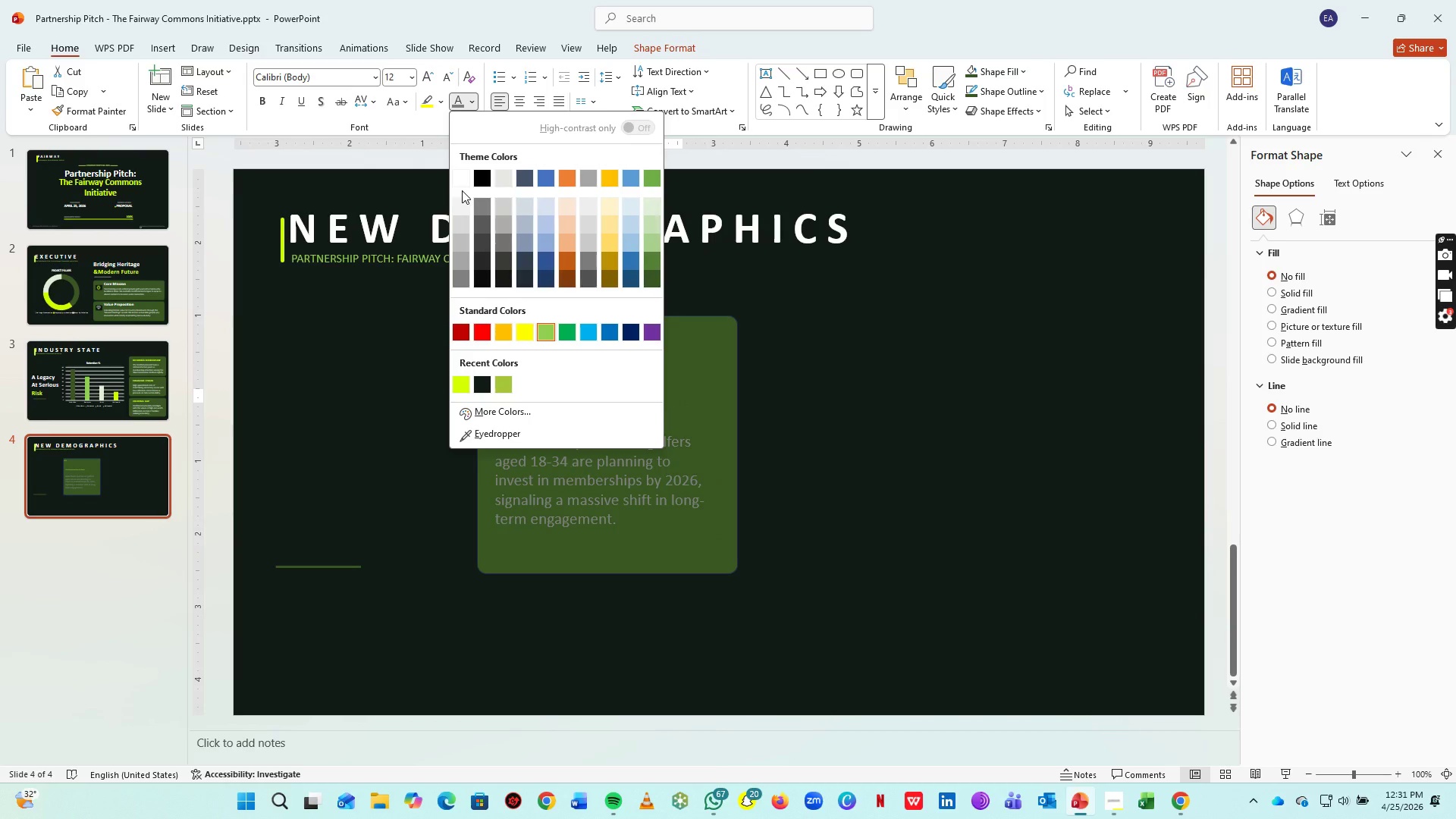 
left_click([462, 185])
 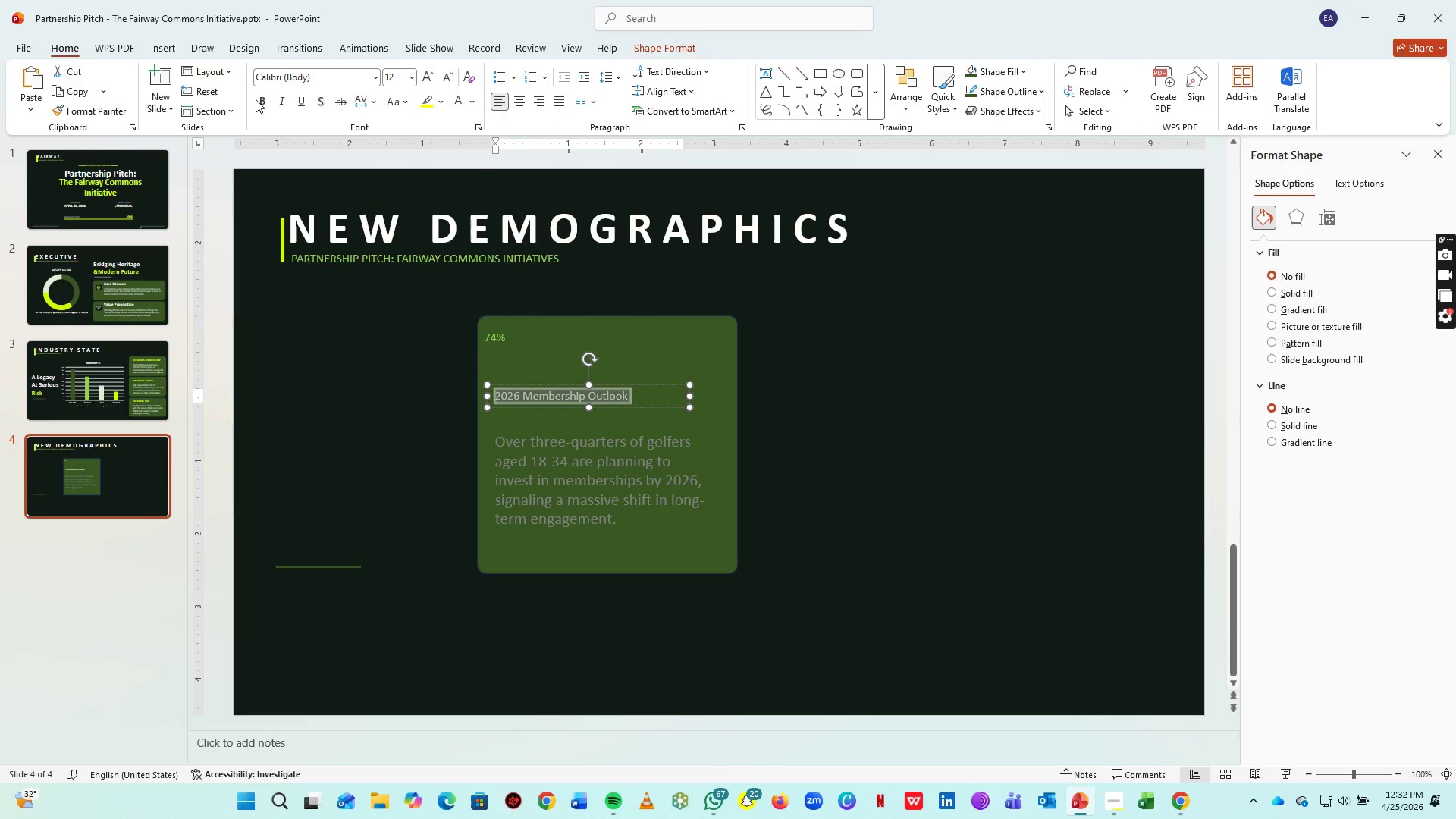 
left_click([261, 101])
 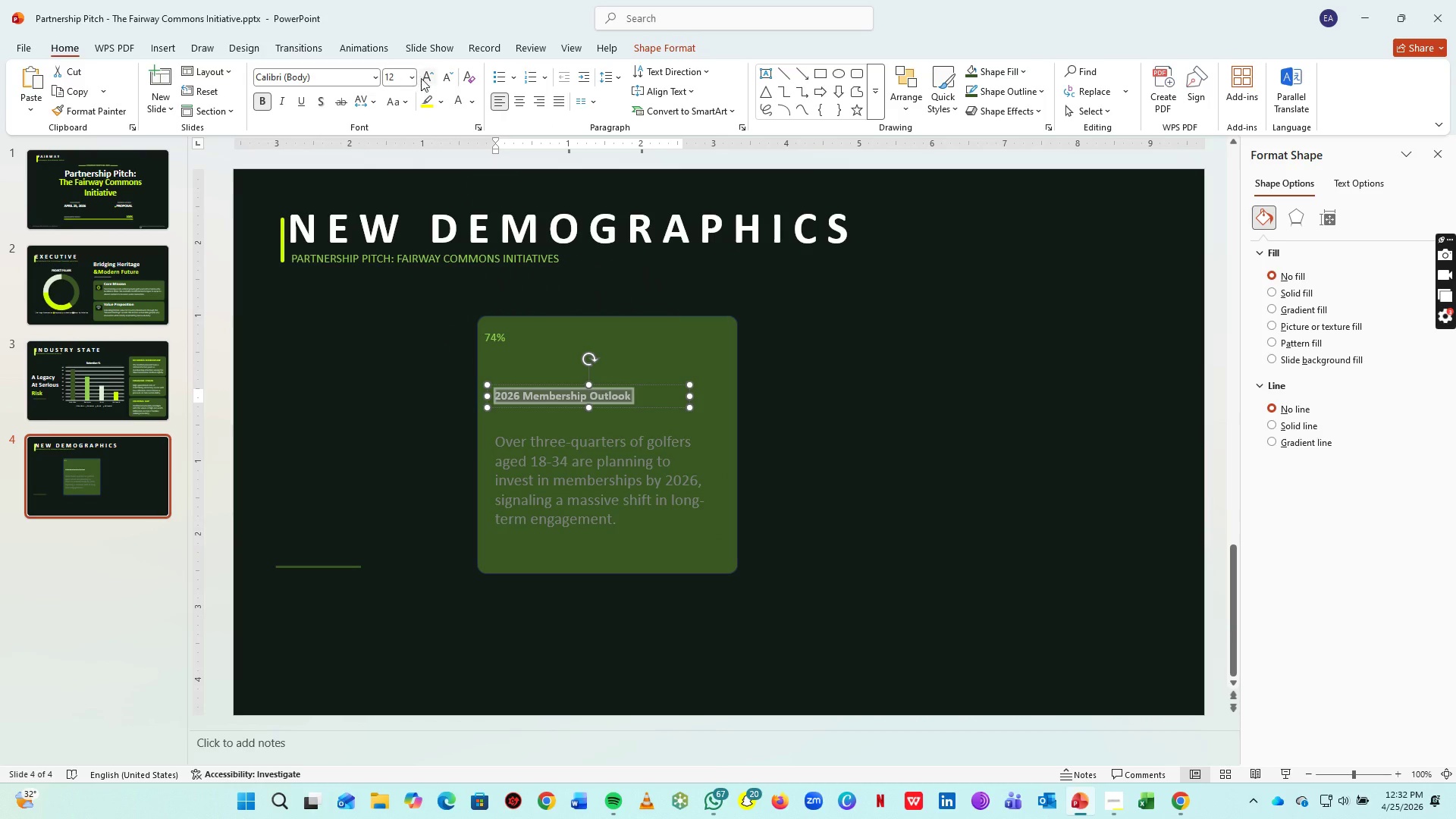 
double_click([425, 75])
 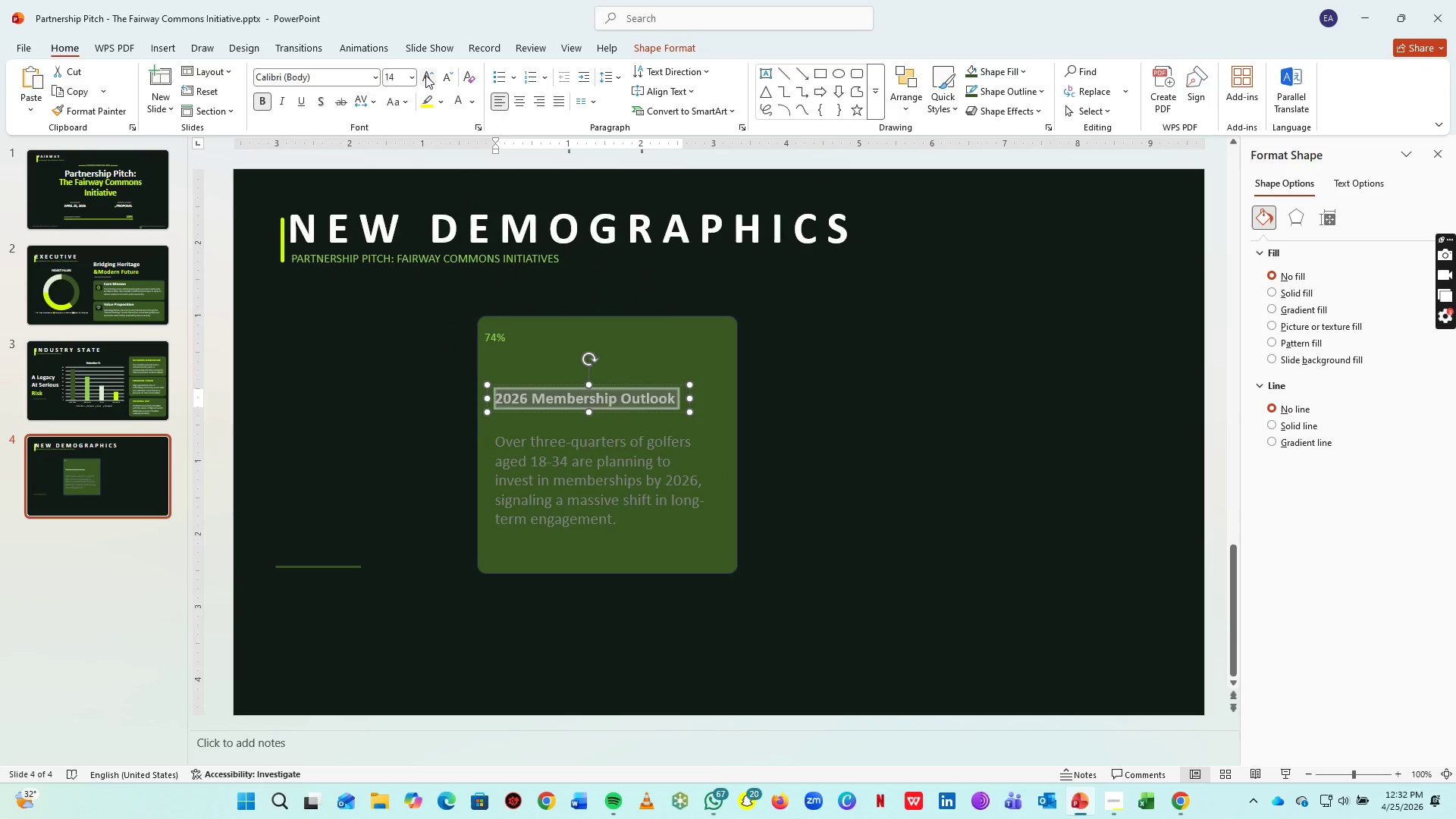 
triple_click([425, 75])
 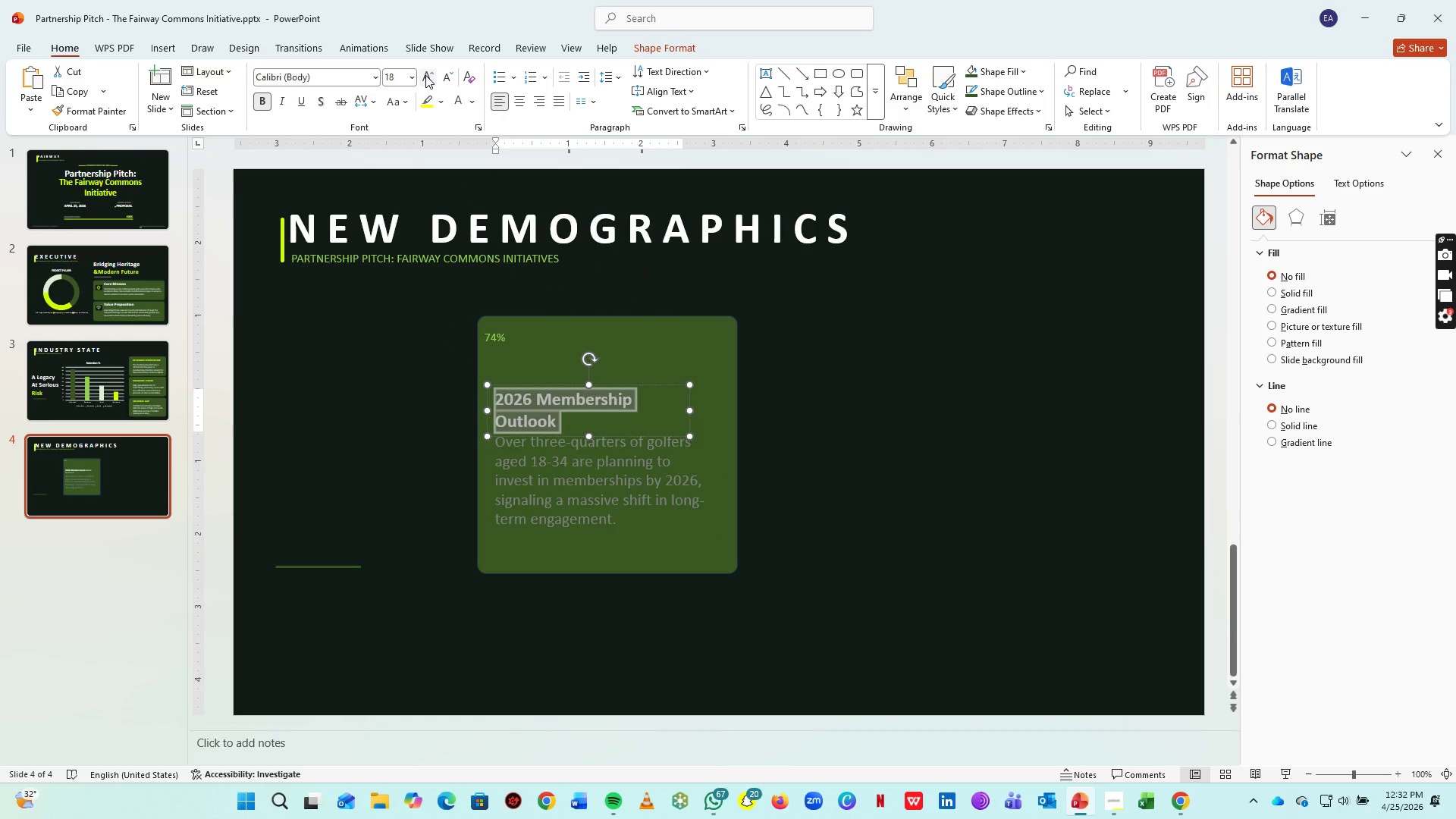 
triple_click([425, 75])
 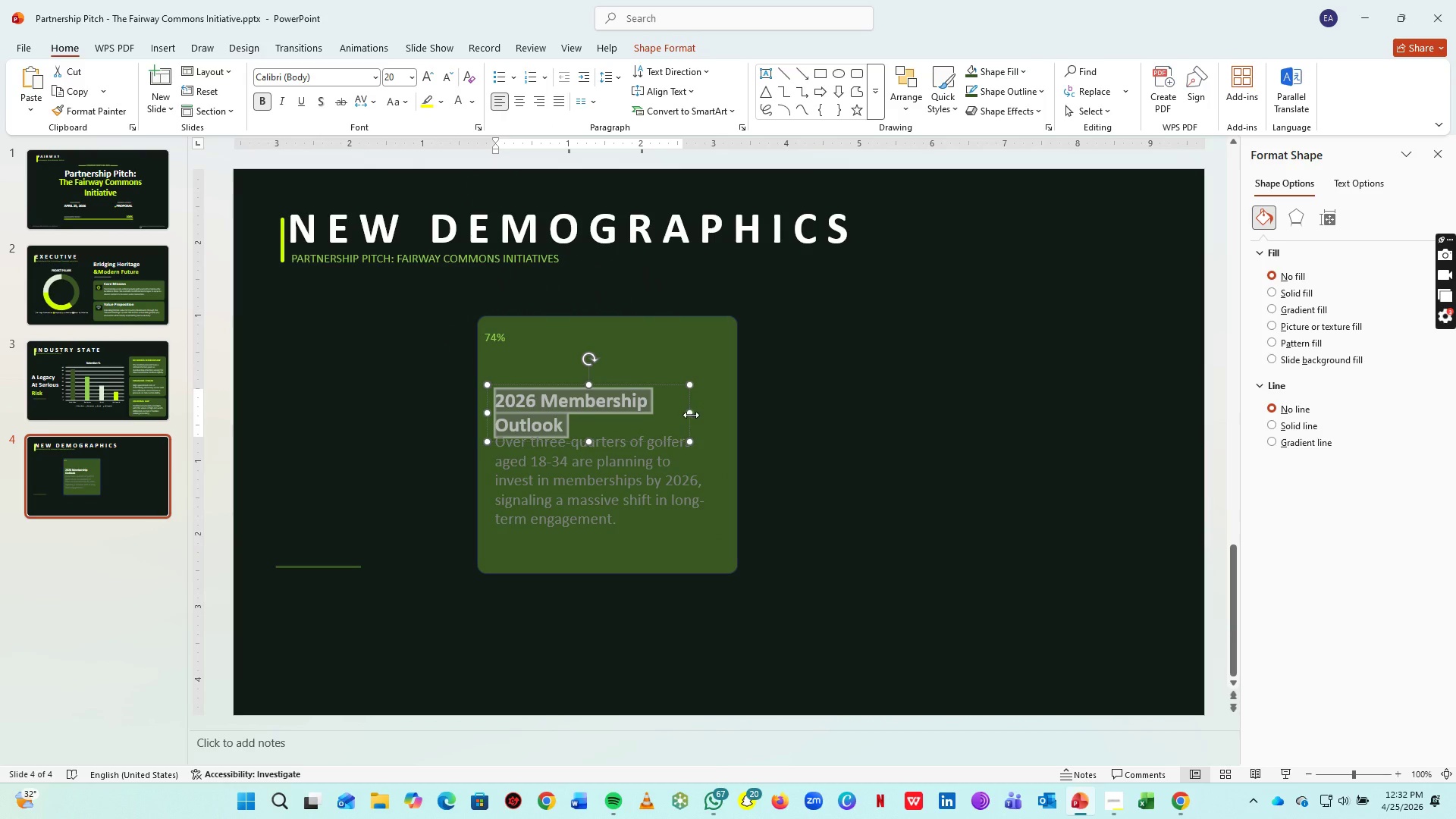 
left_click_drag(start_coordinate=[691, 415], to_coordinate=[737, 417])
 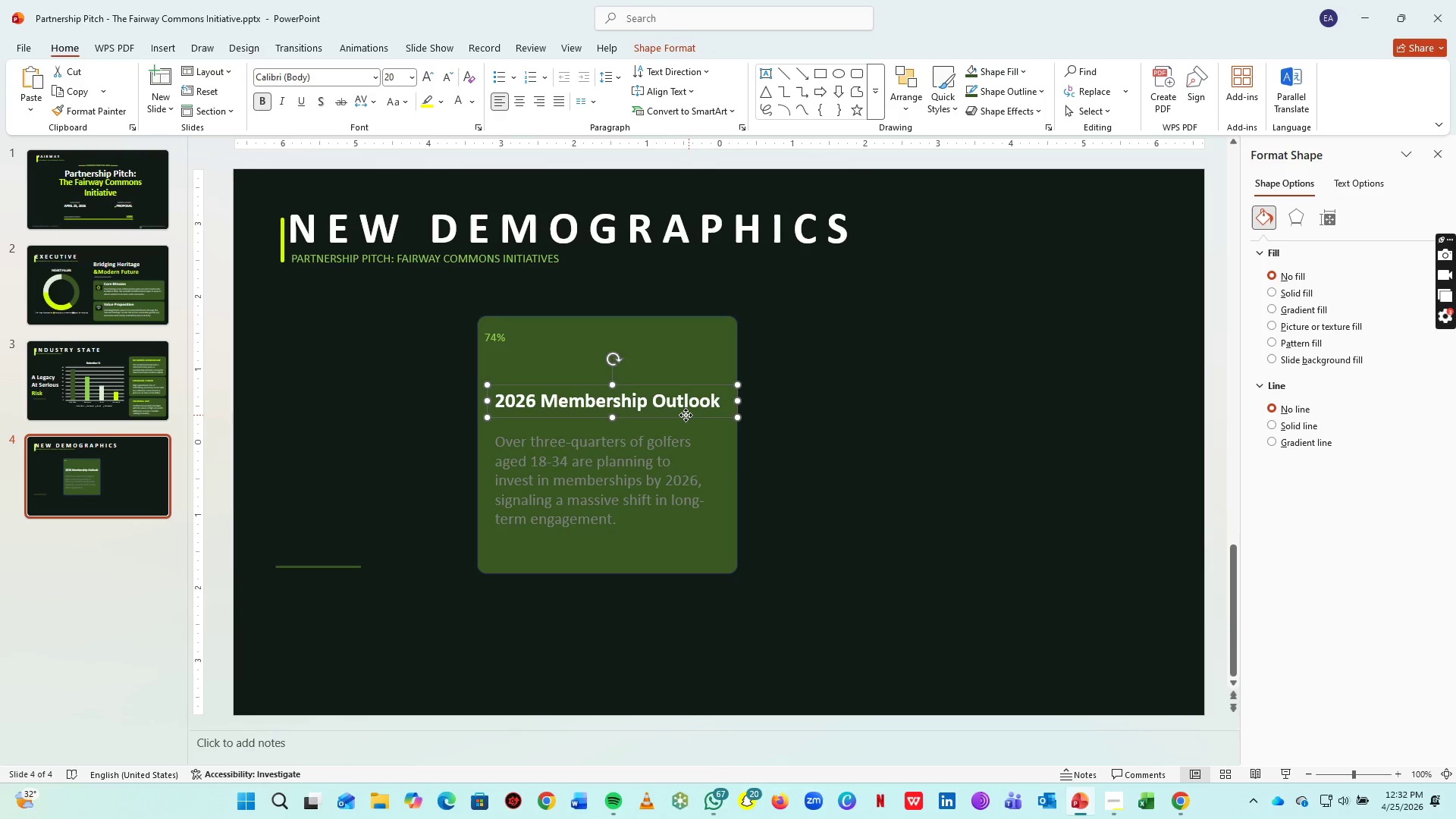 
left_click_drag(start_coordinate=[689, 415], to_coordinate=[682, 419])
 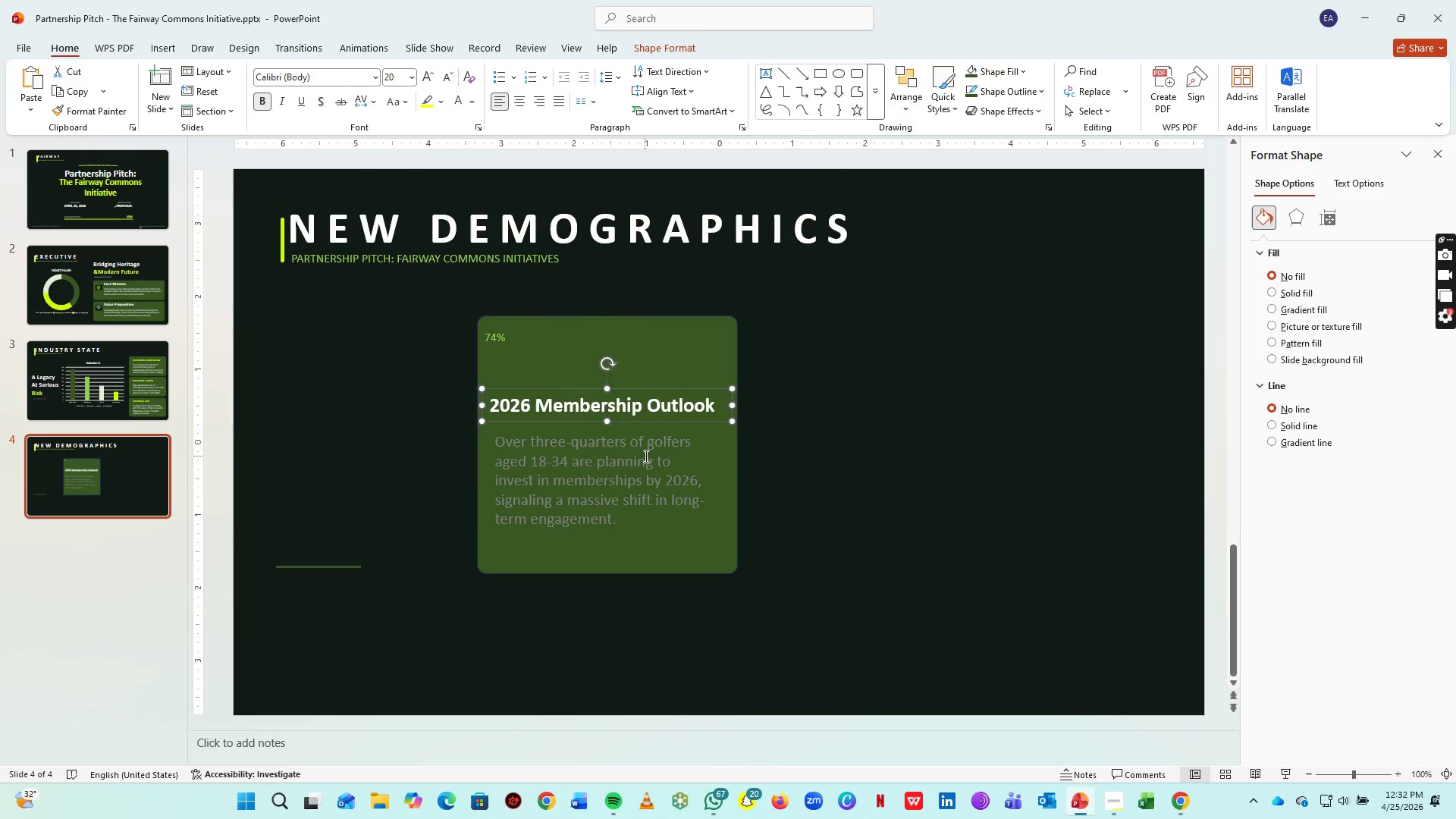 
left_click([645, 456])
 